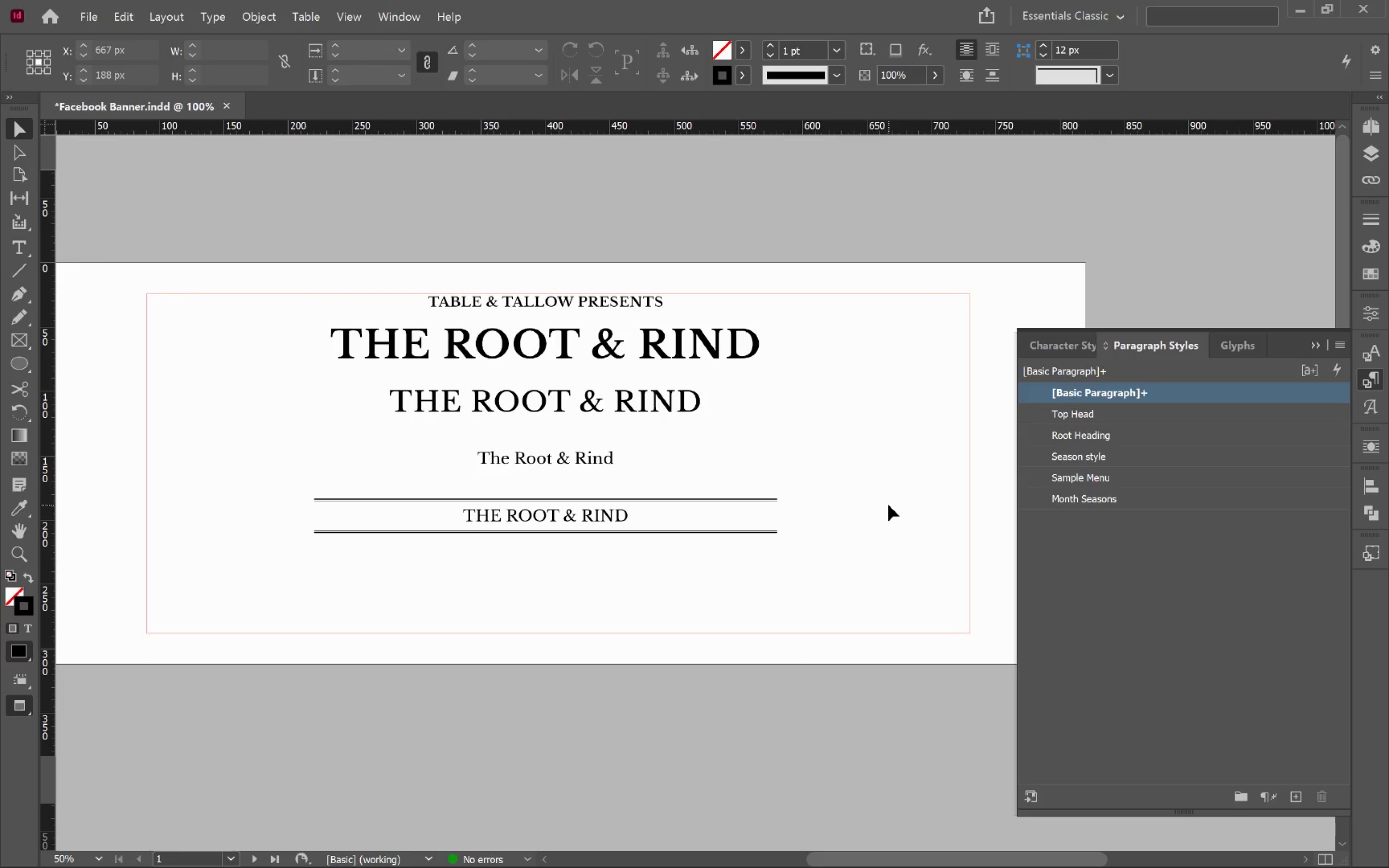 
left_click([603, 515])
 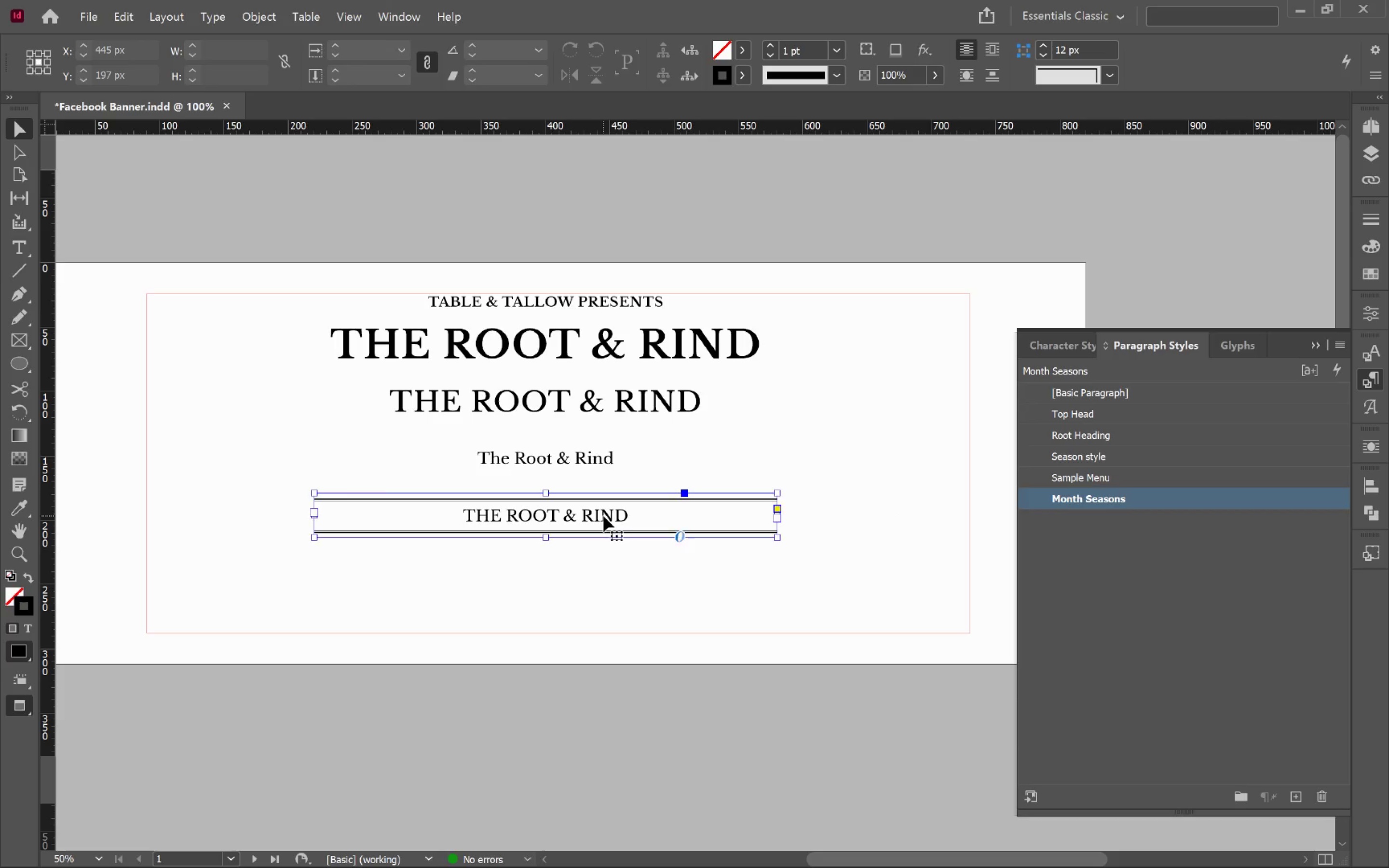 
key(W)
 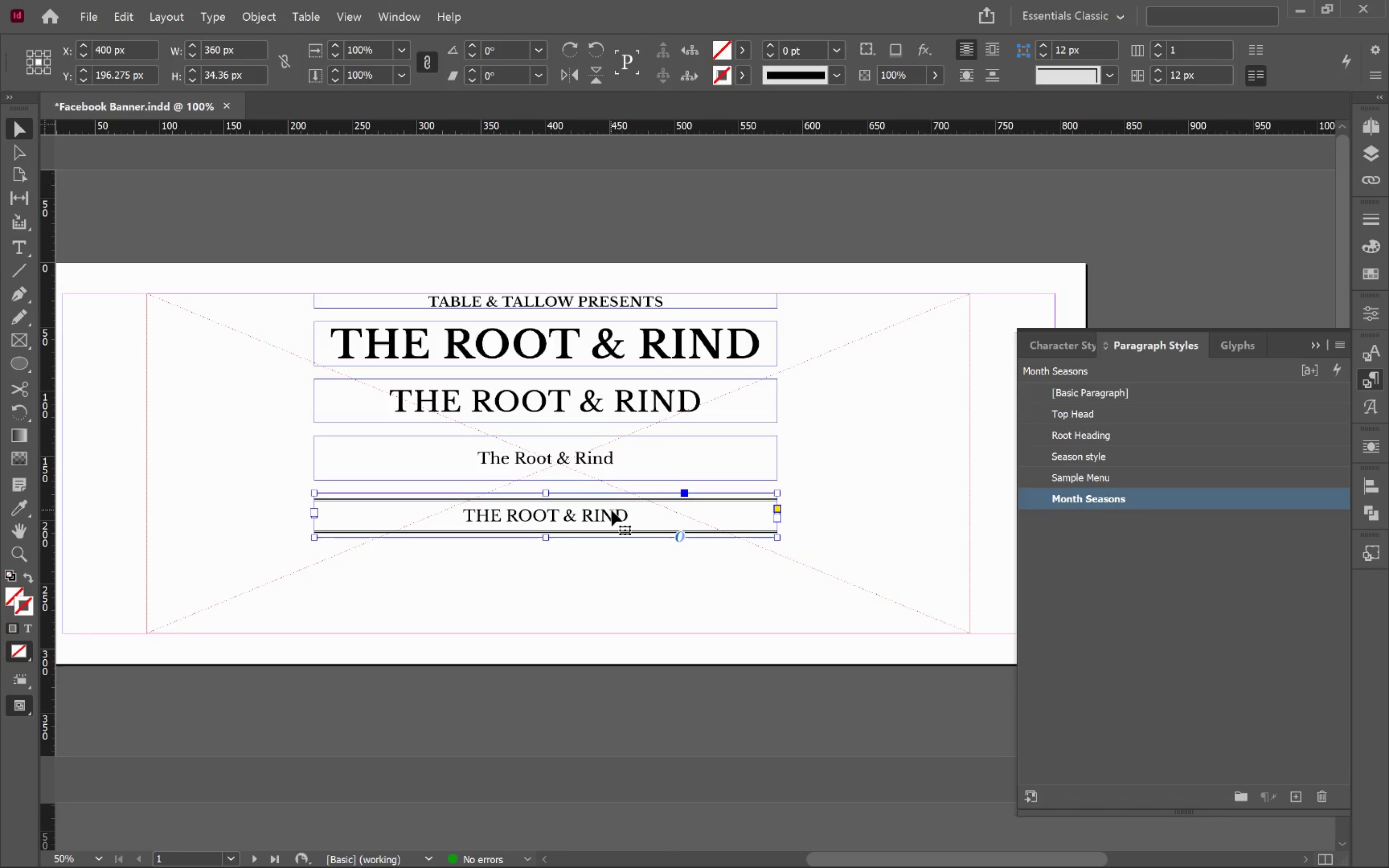 
left_click_drag(start_coordinate=[612, 510], to_coordinate=[615, 555])
 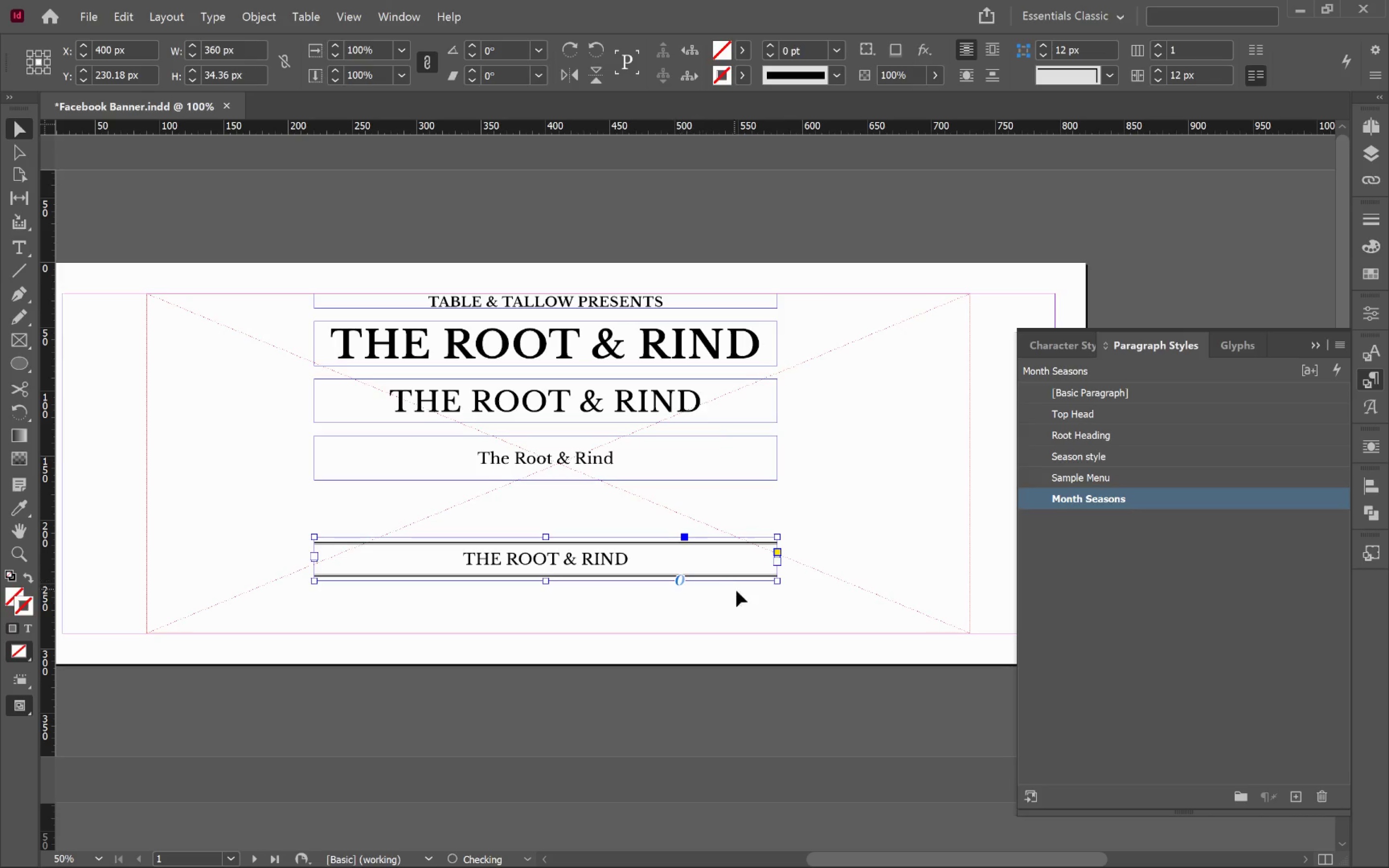 
hold_key(key=ShiftLeft, duration=3.67)
 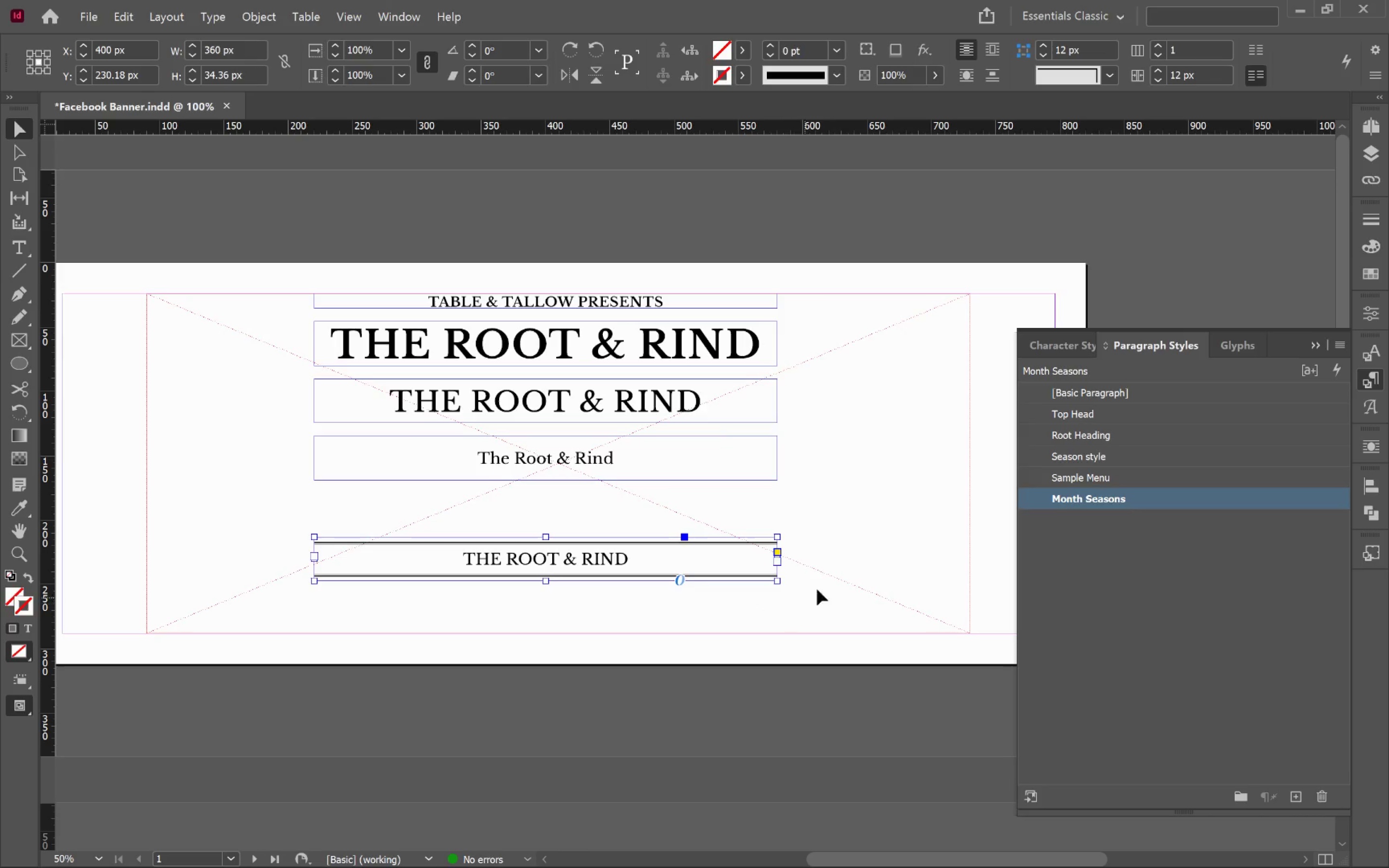 
left_click([837, 550])
 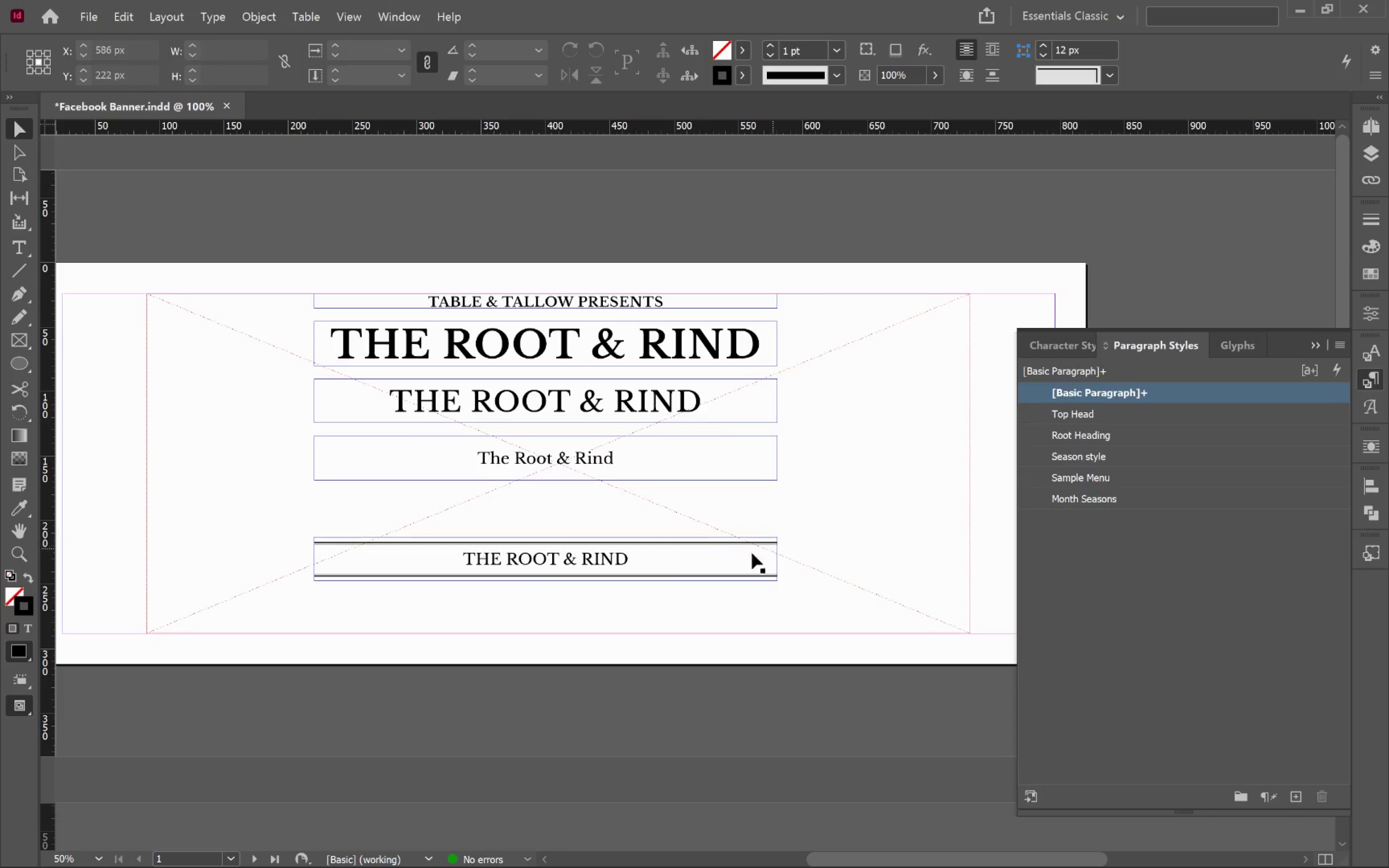 
left_click_drag(start_coordinate=[611, 555], to_coordinate=[617, 609])
 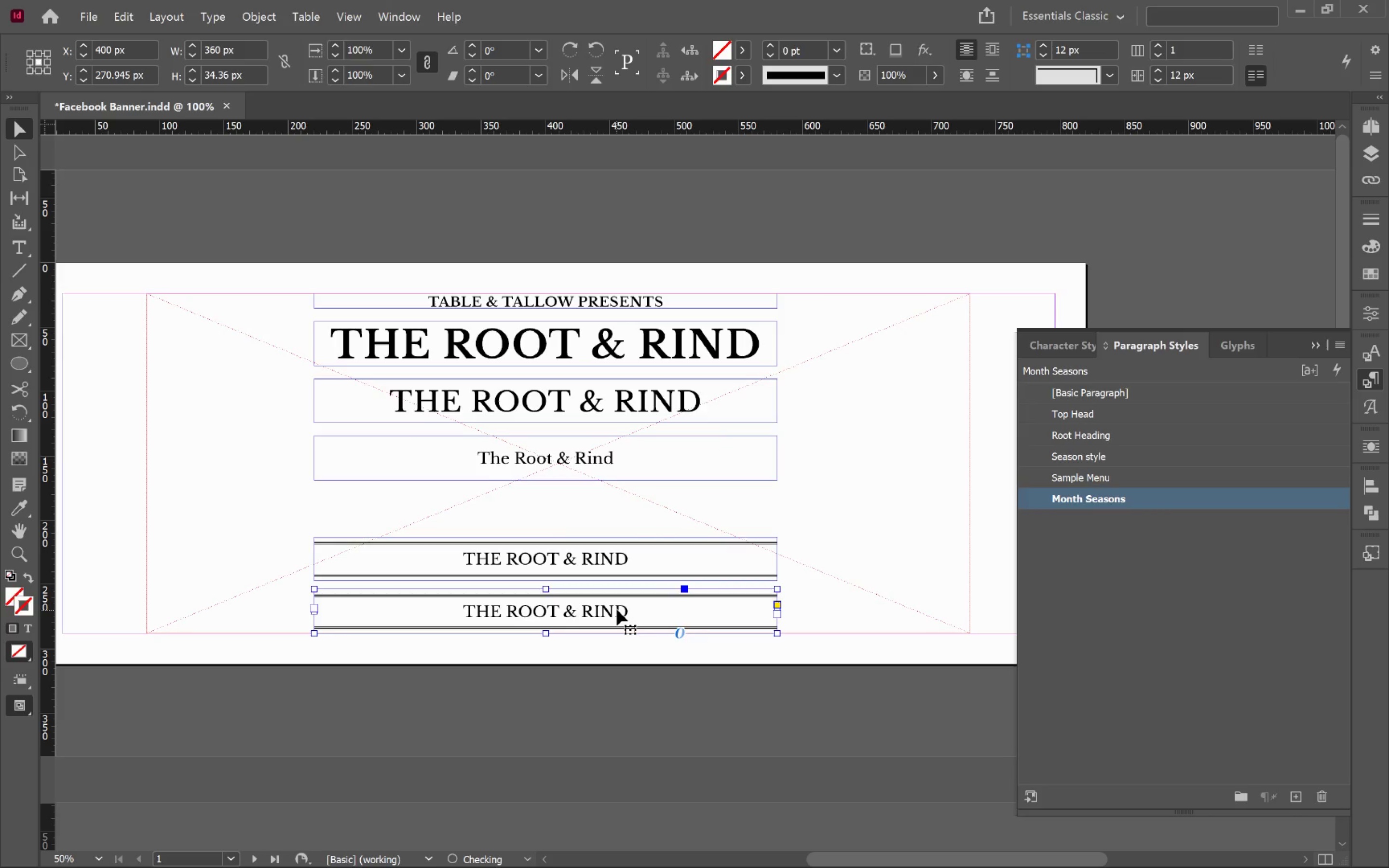 
hold_key(key=AltLeft, duration=1.52)
 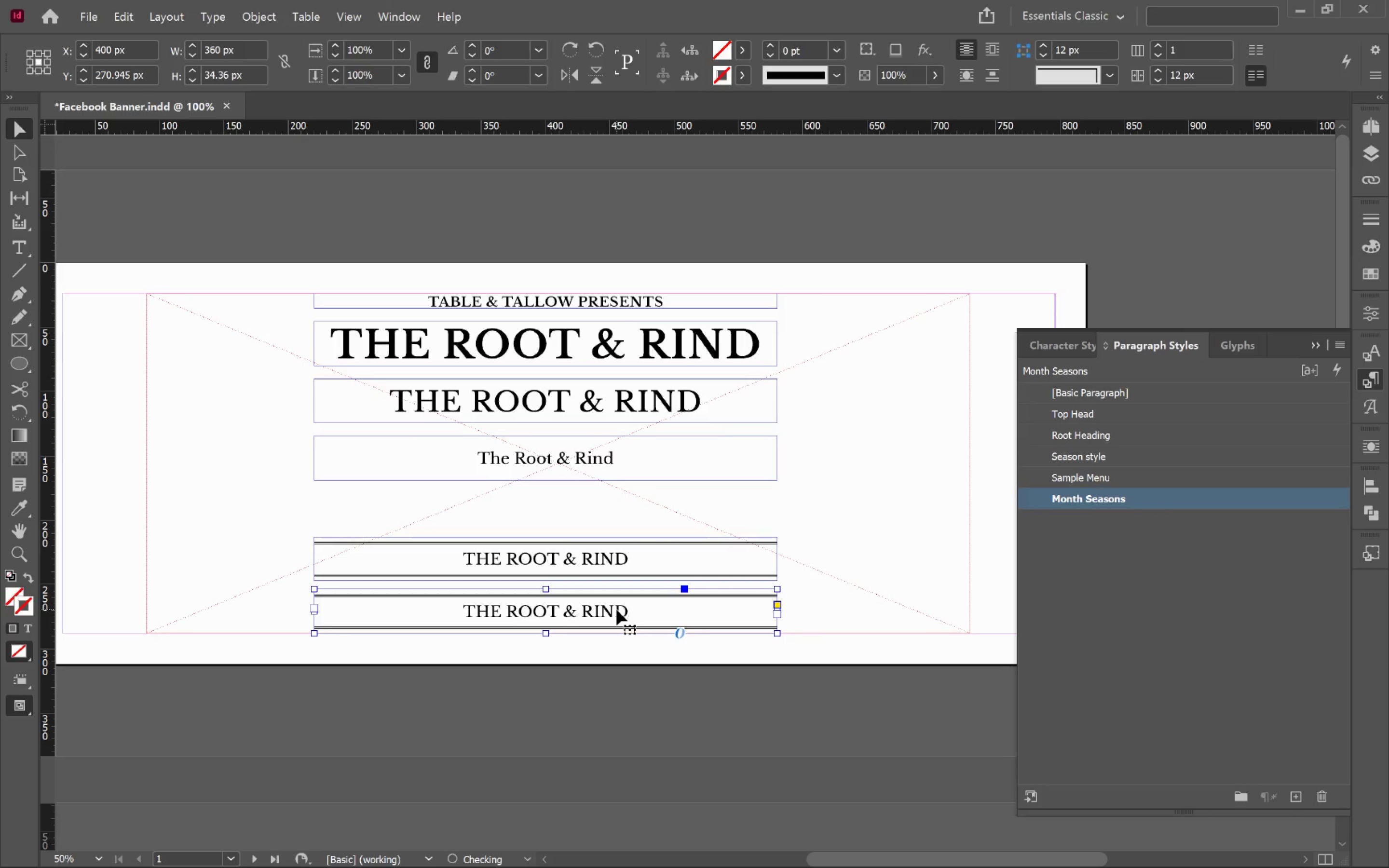 
hold_key(key=ShiftLeft, duration=1.41)
 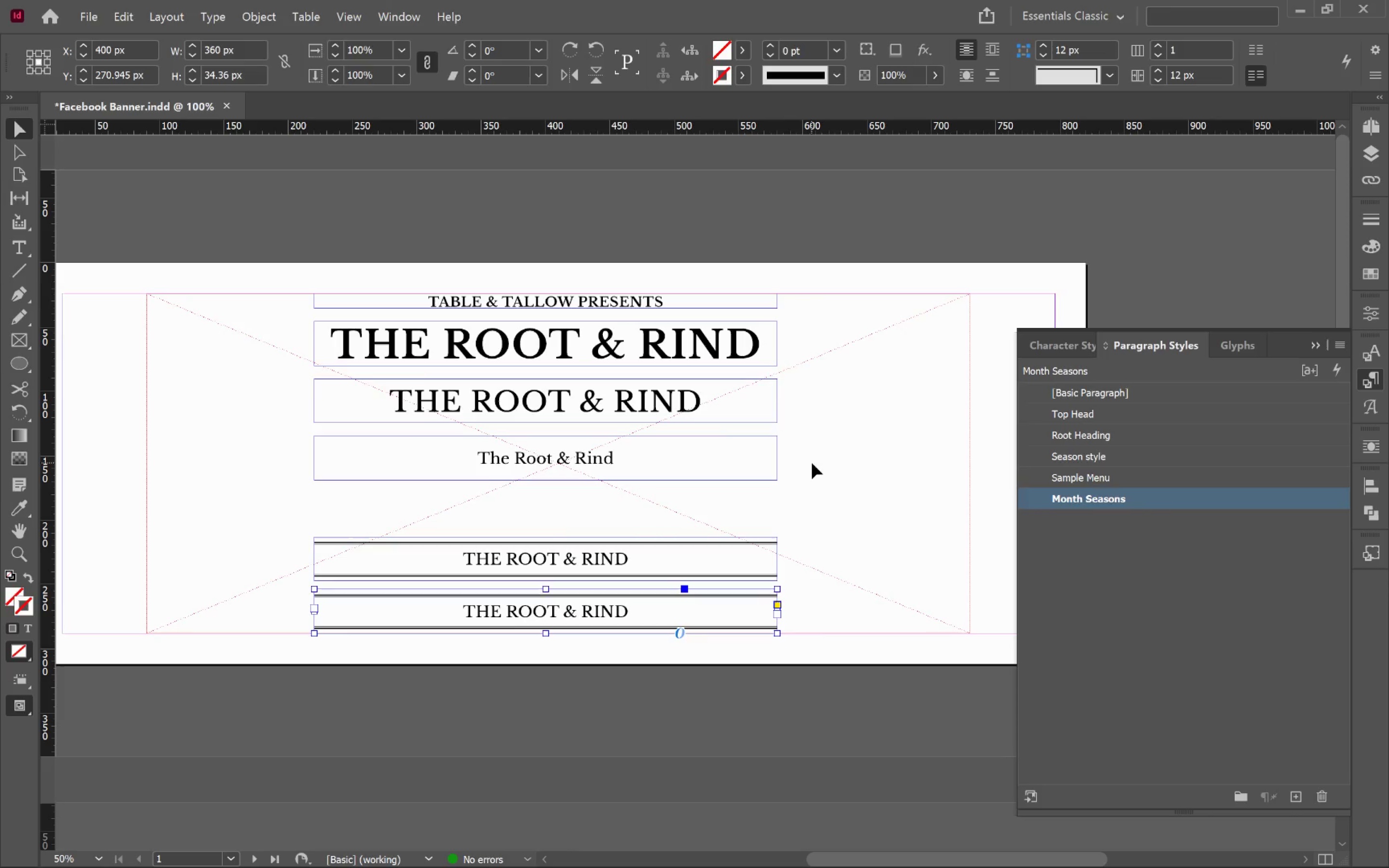 
wait(8.98)
 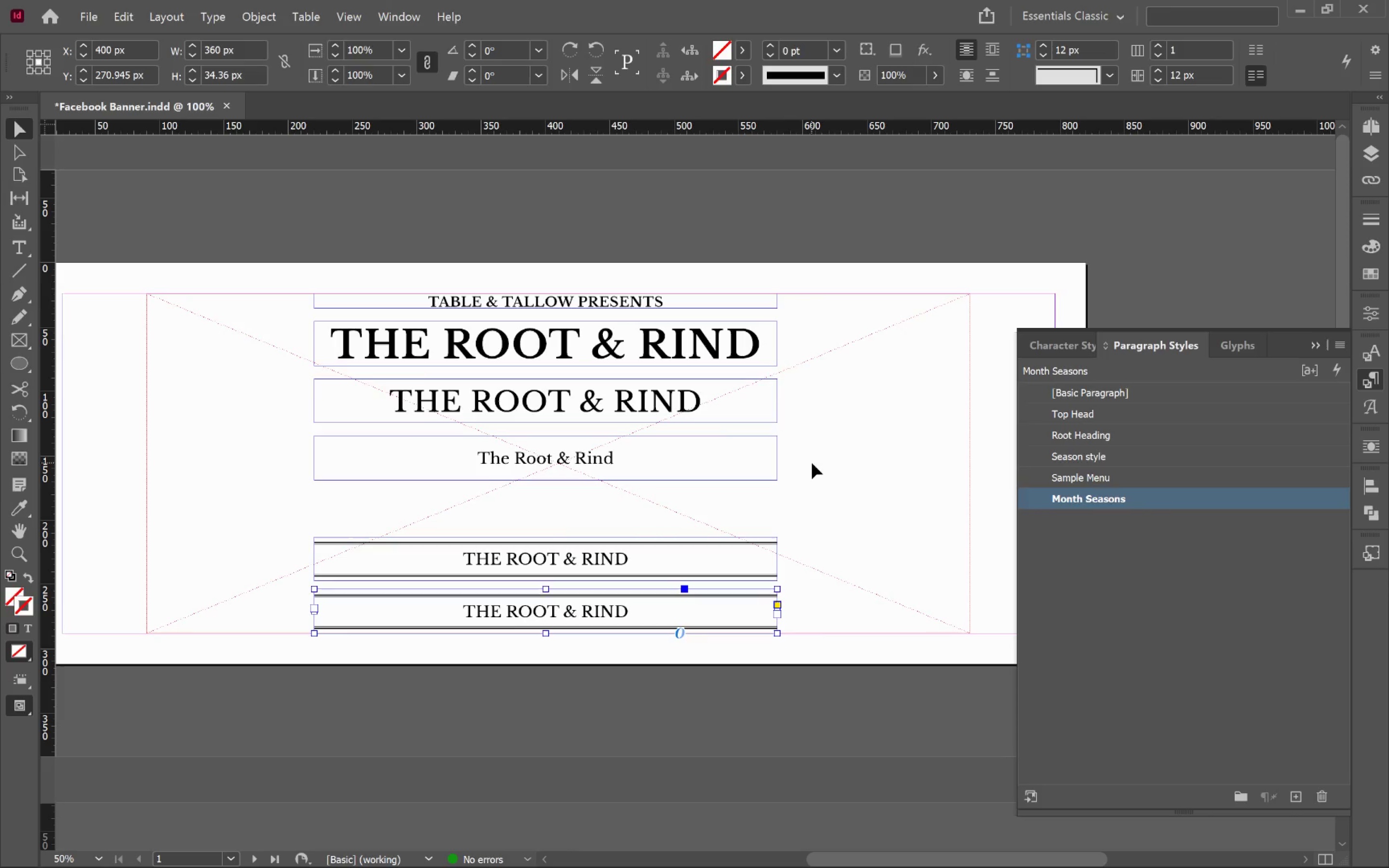 
left_click([1102, 475])
 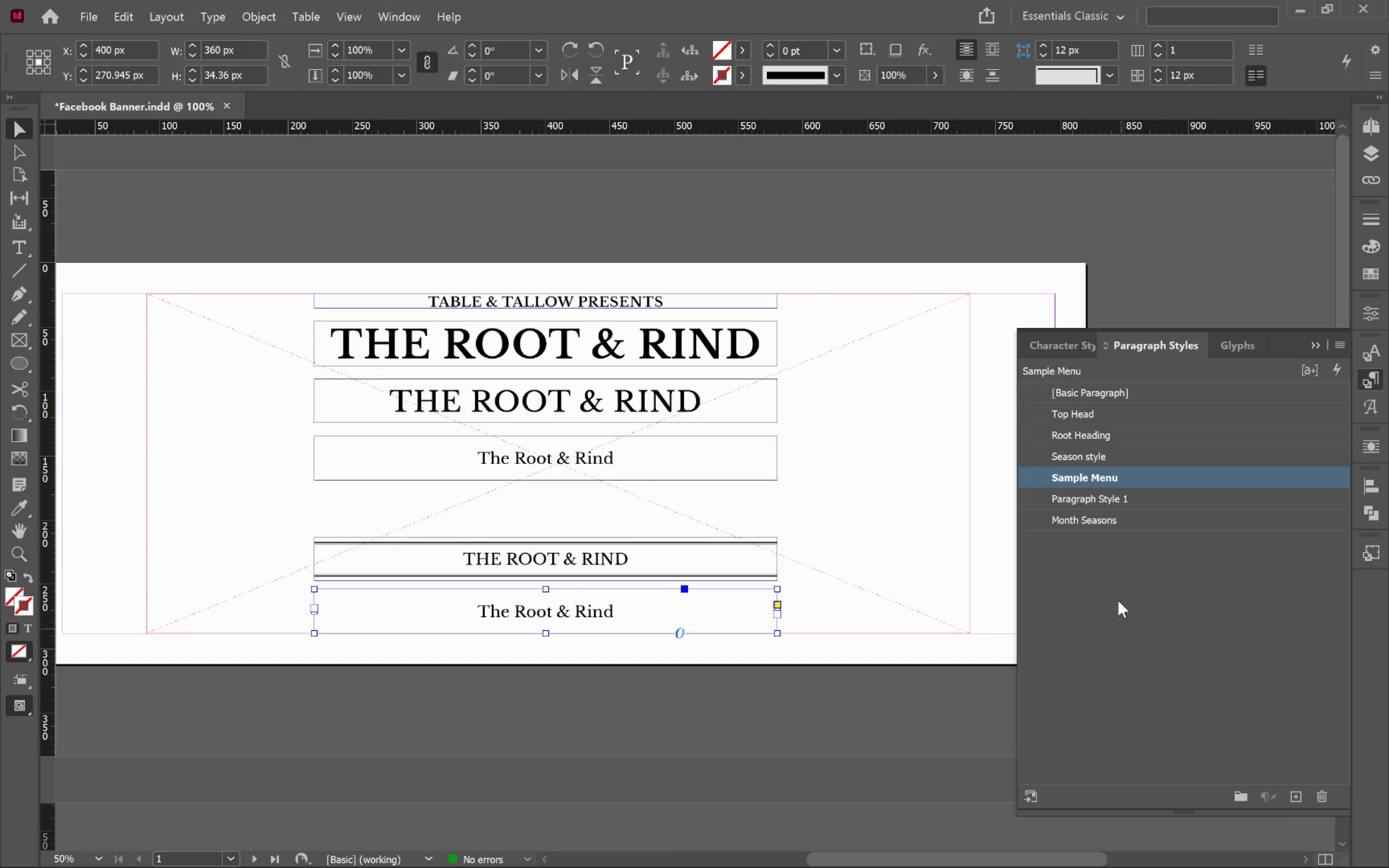 
left_click([1205, 503])
 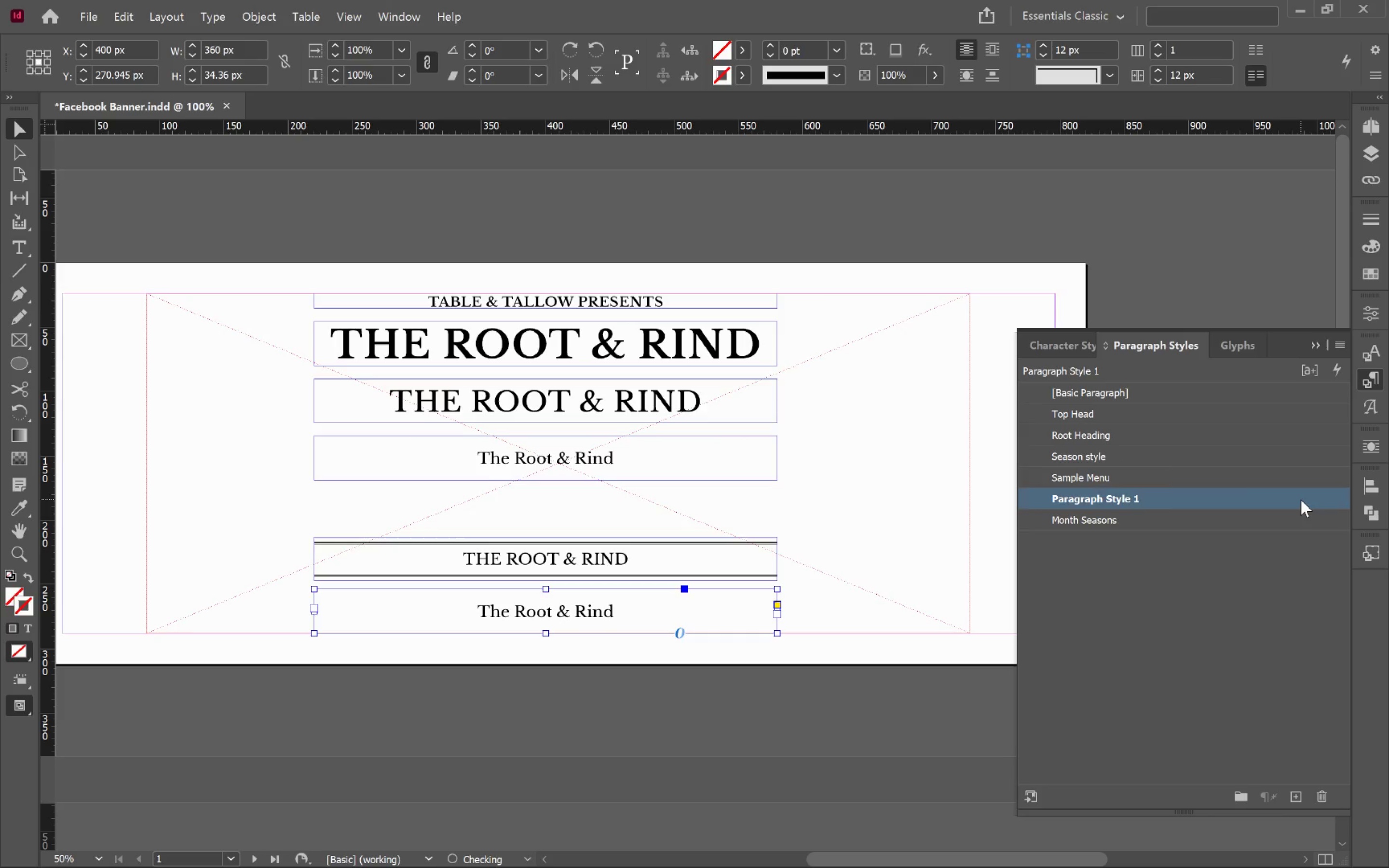 
double_click([1301, 500])
 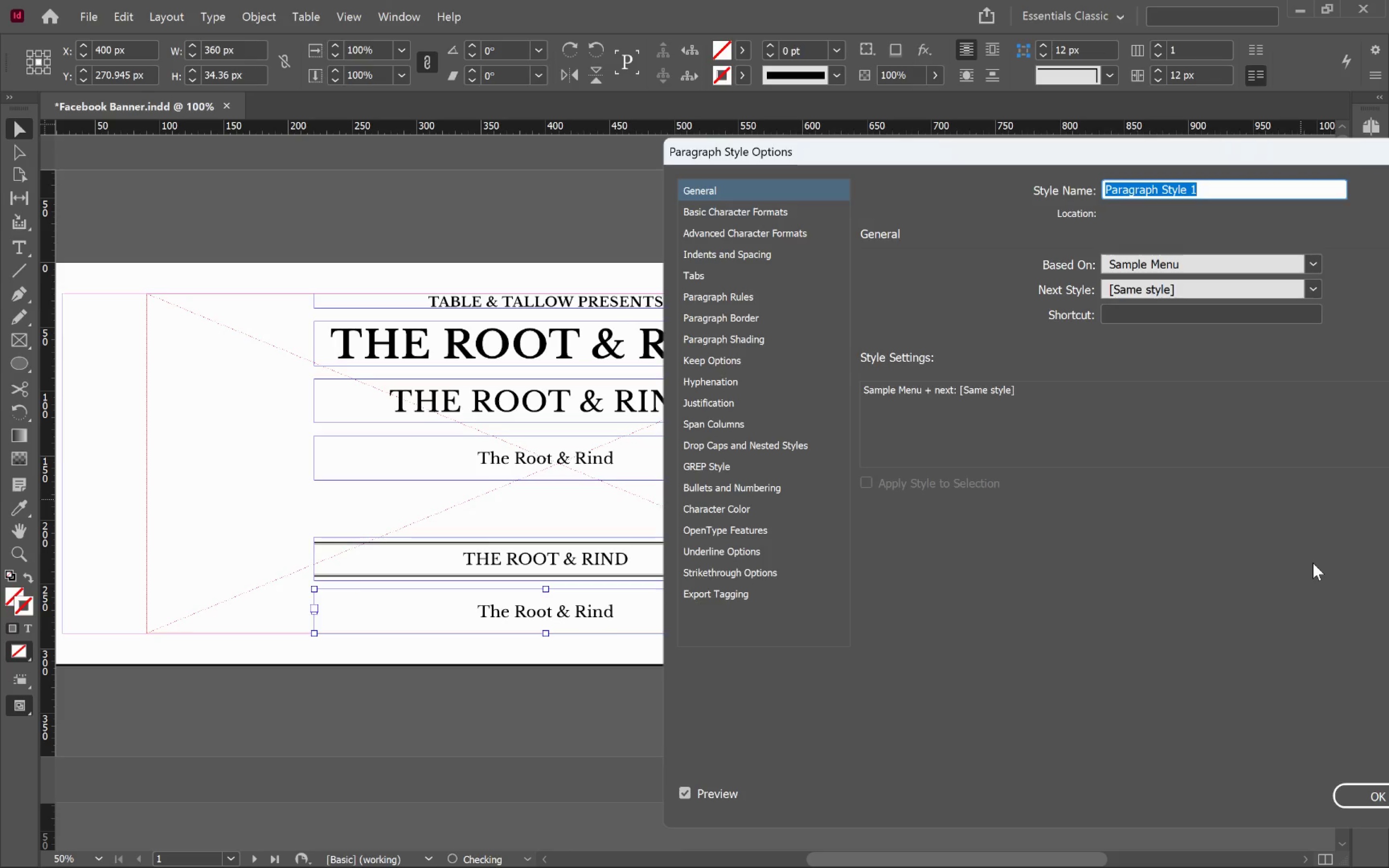 
type(Website)
 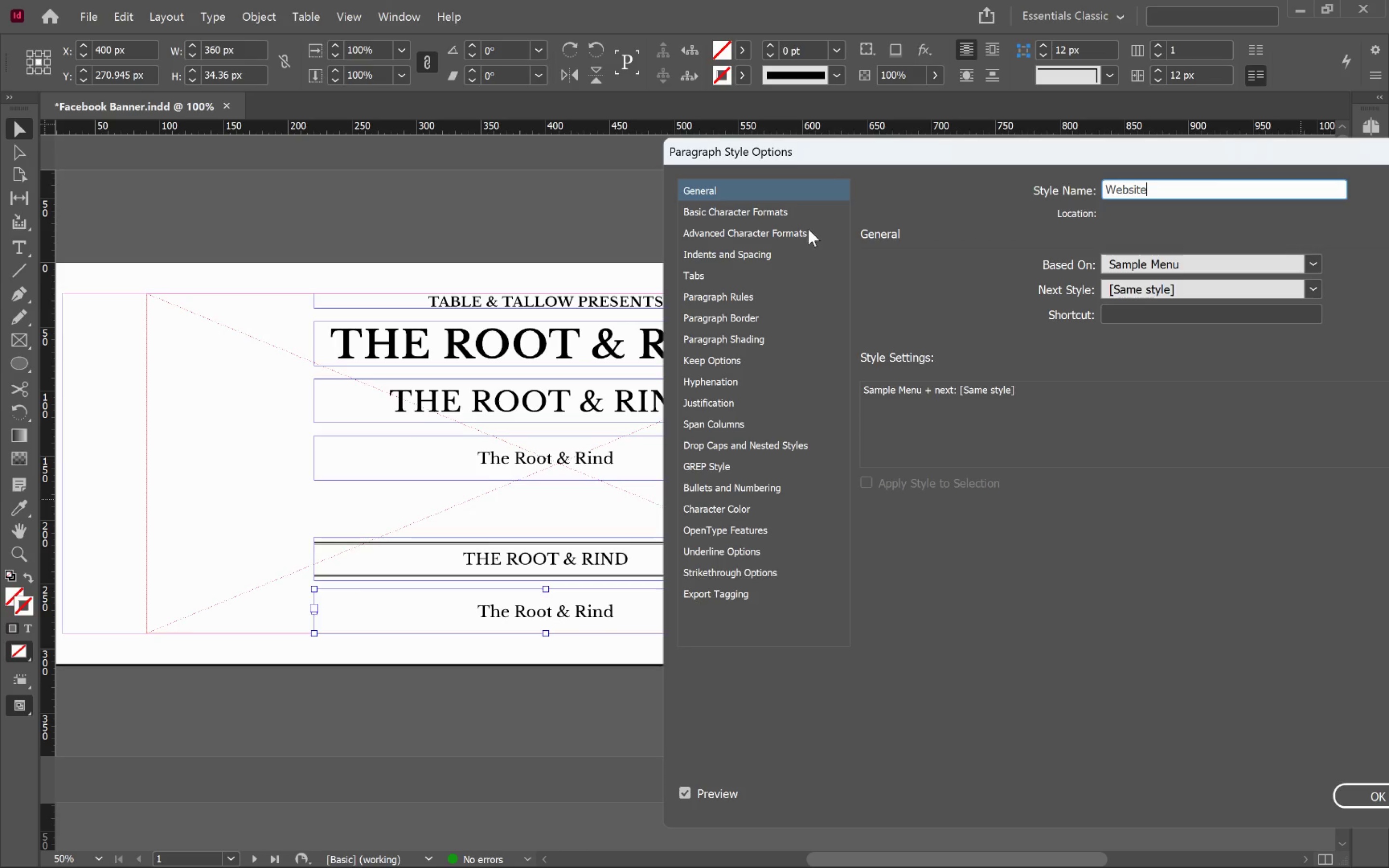 
left_click([810, 209])
 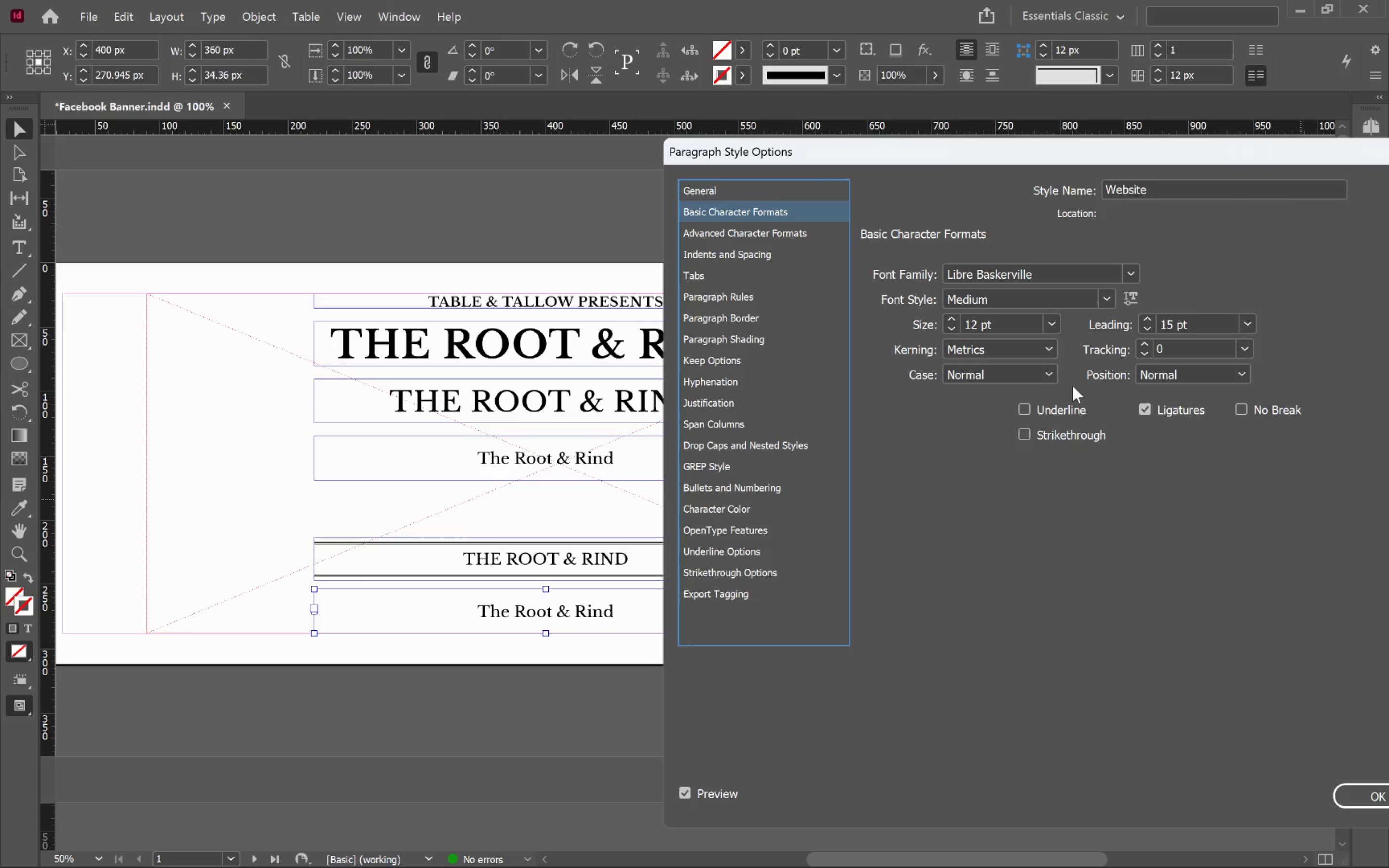 
wait(8.16)
 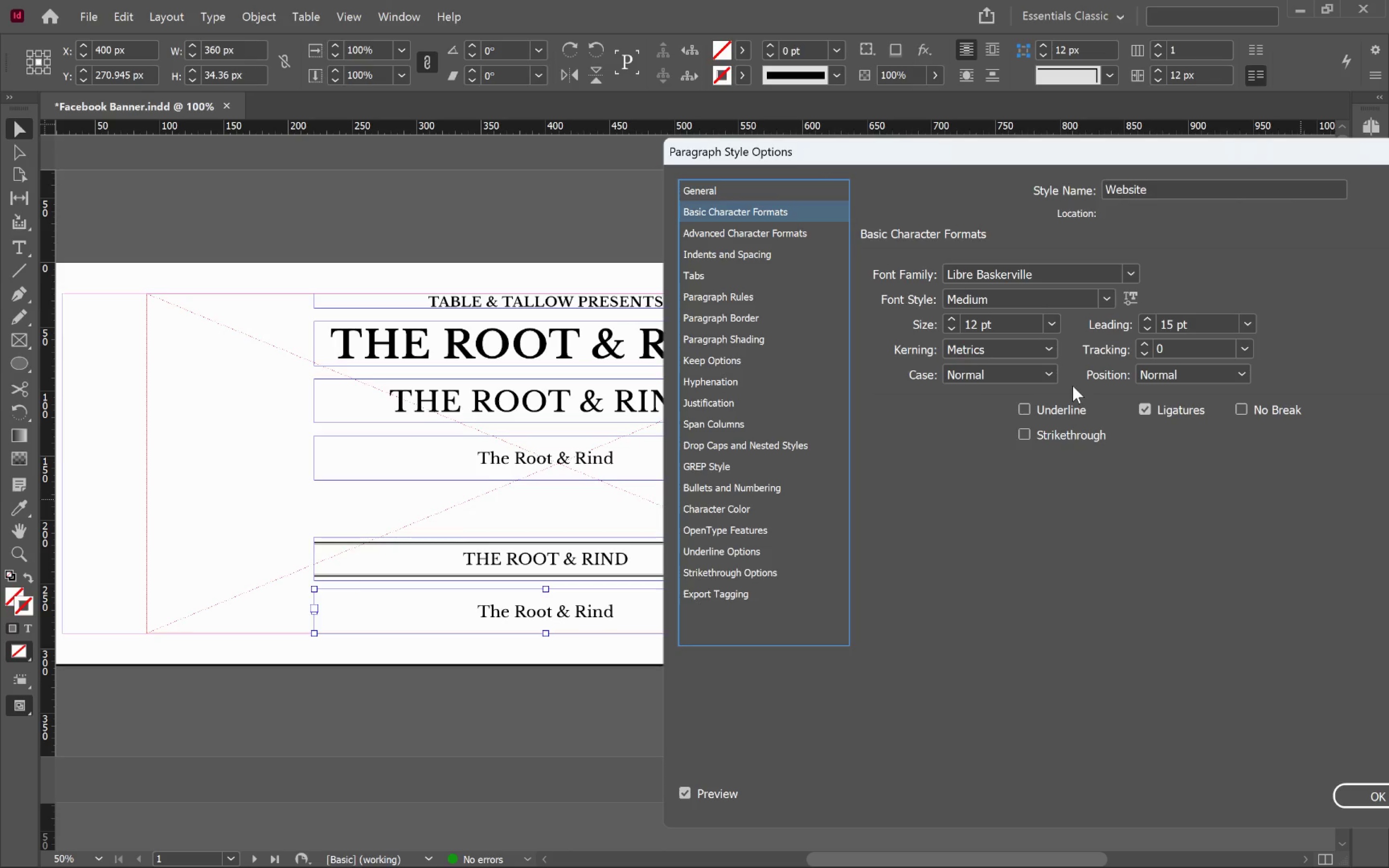 
double_click([951, 329])
 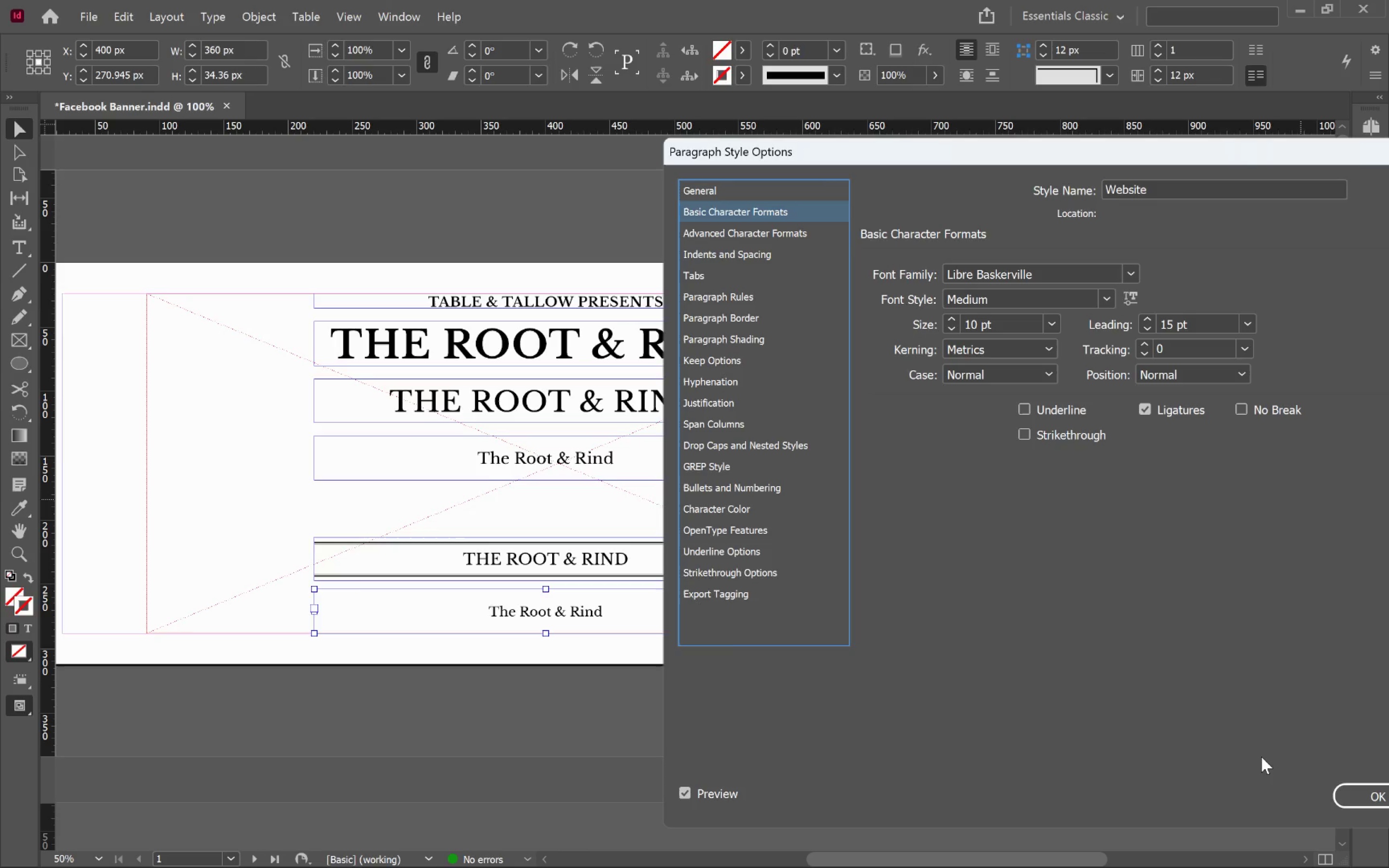 
wait(8.66)
 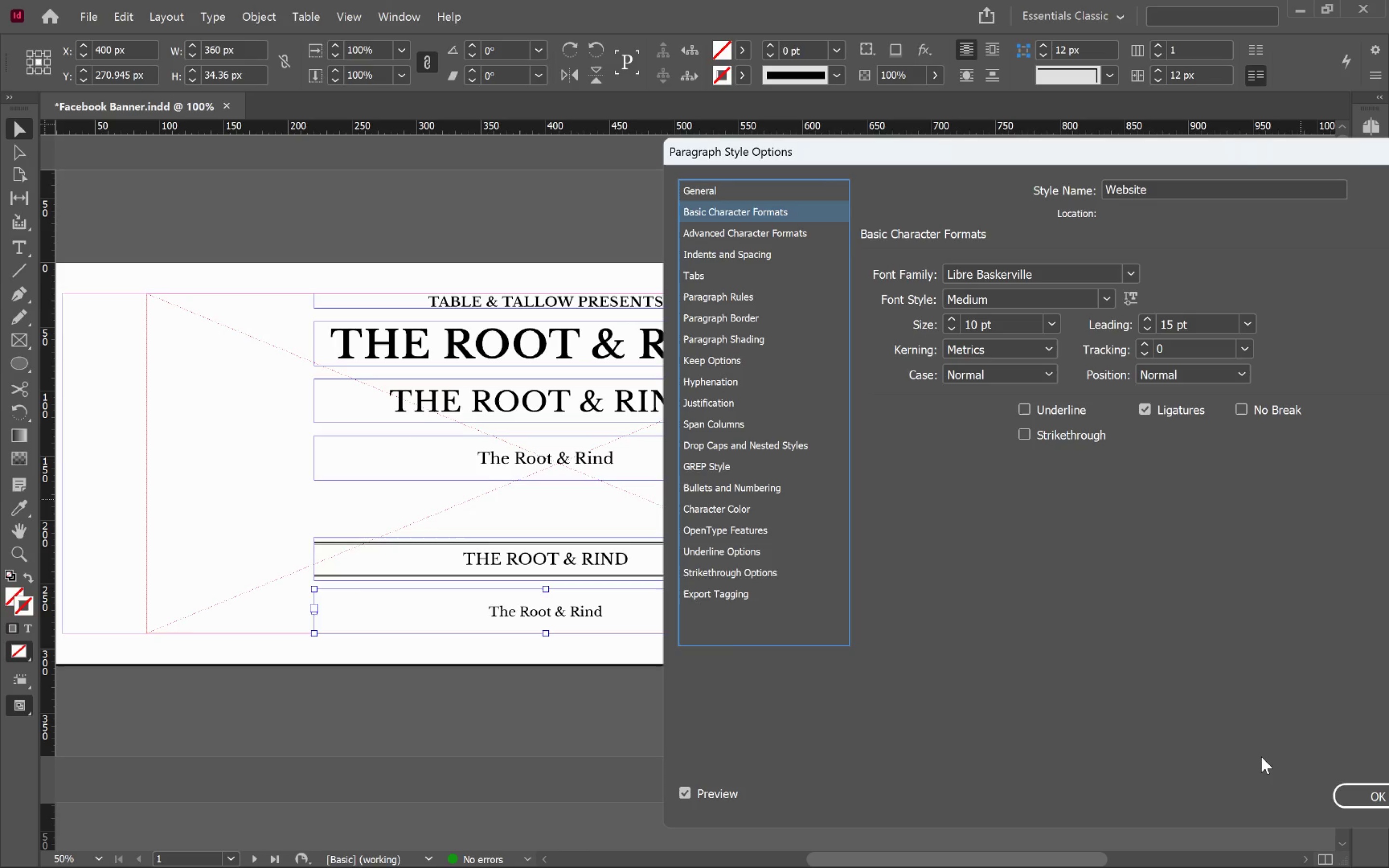 
double_click([546, 636])
 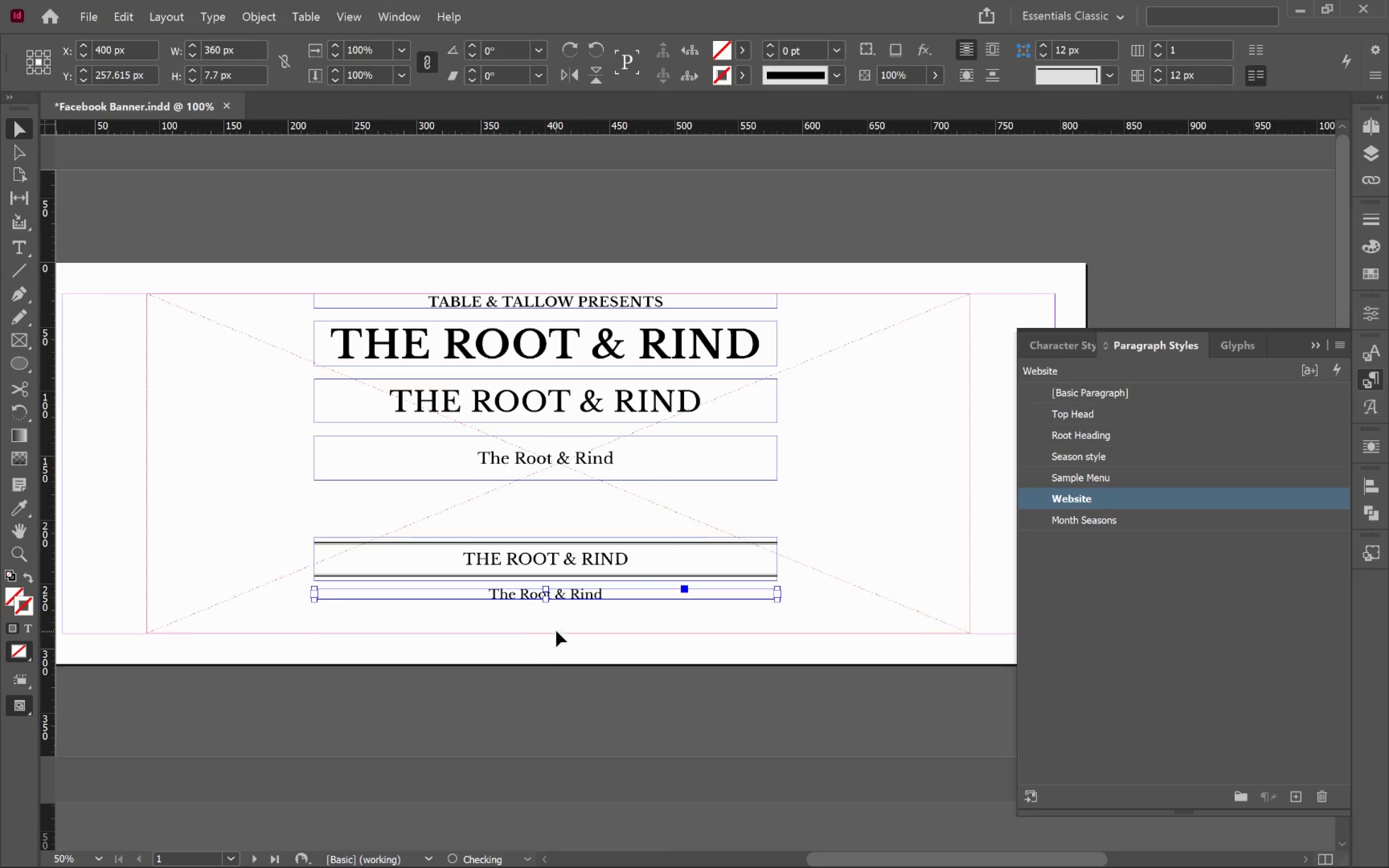 
hold_key(key=AltLeft, duration=0.62)
scroll: coordinate [564, 623], scroll_direction: up, amount: 2.0
 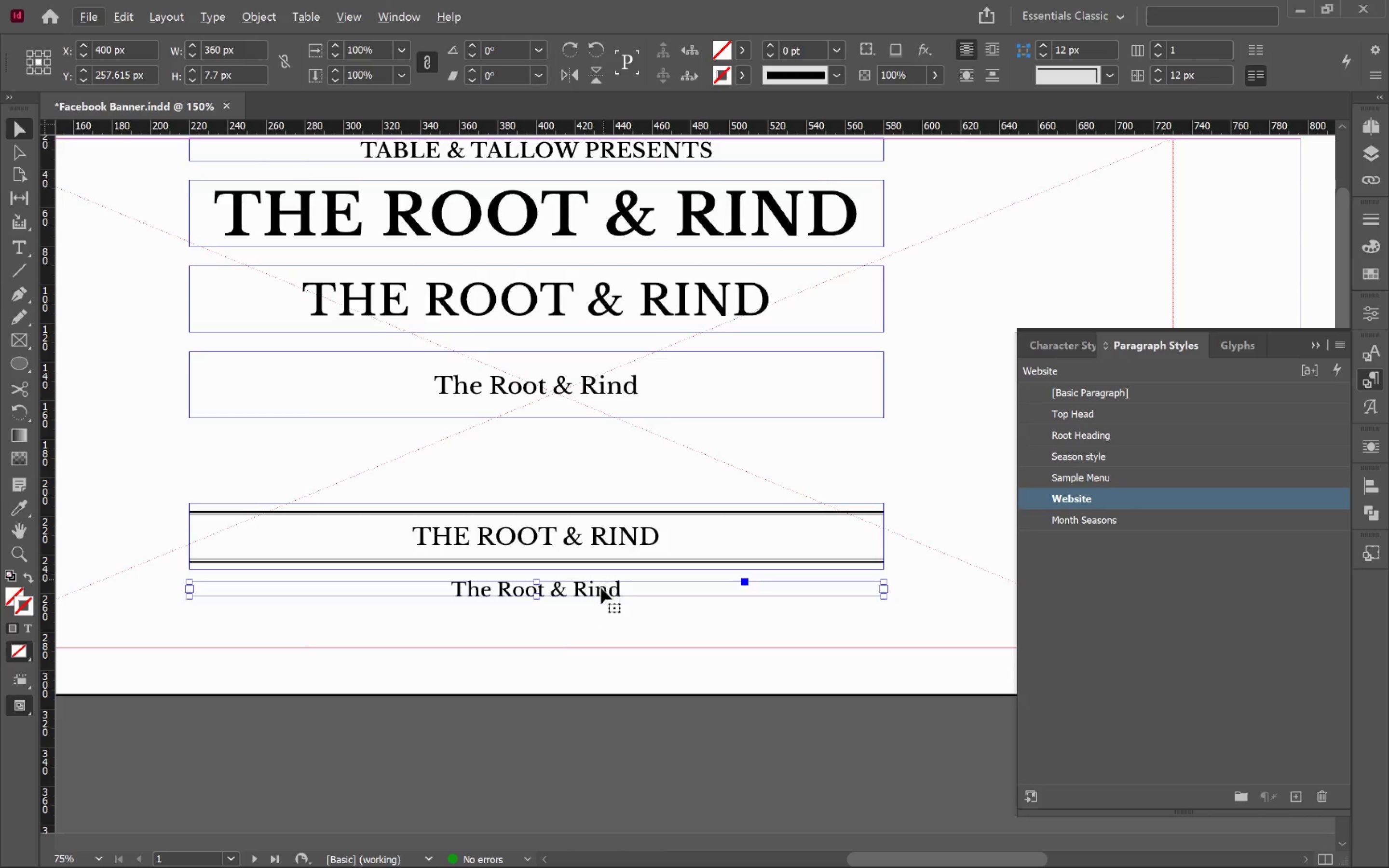 
left_click_drag(start_coordinate=[602, 589], to_coordinate=[597, 638])
 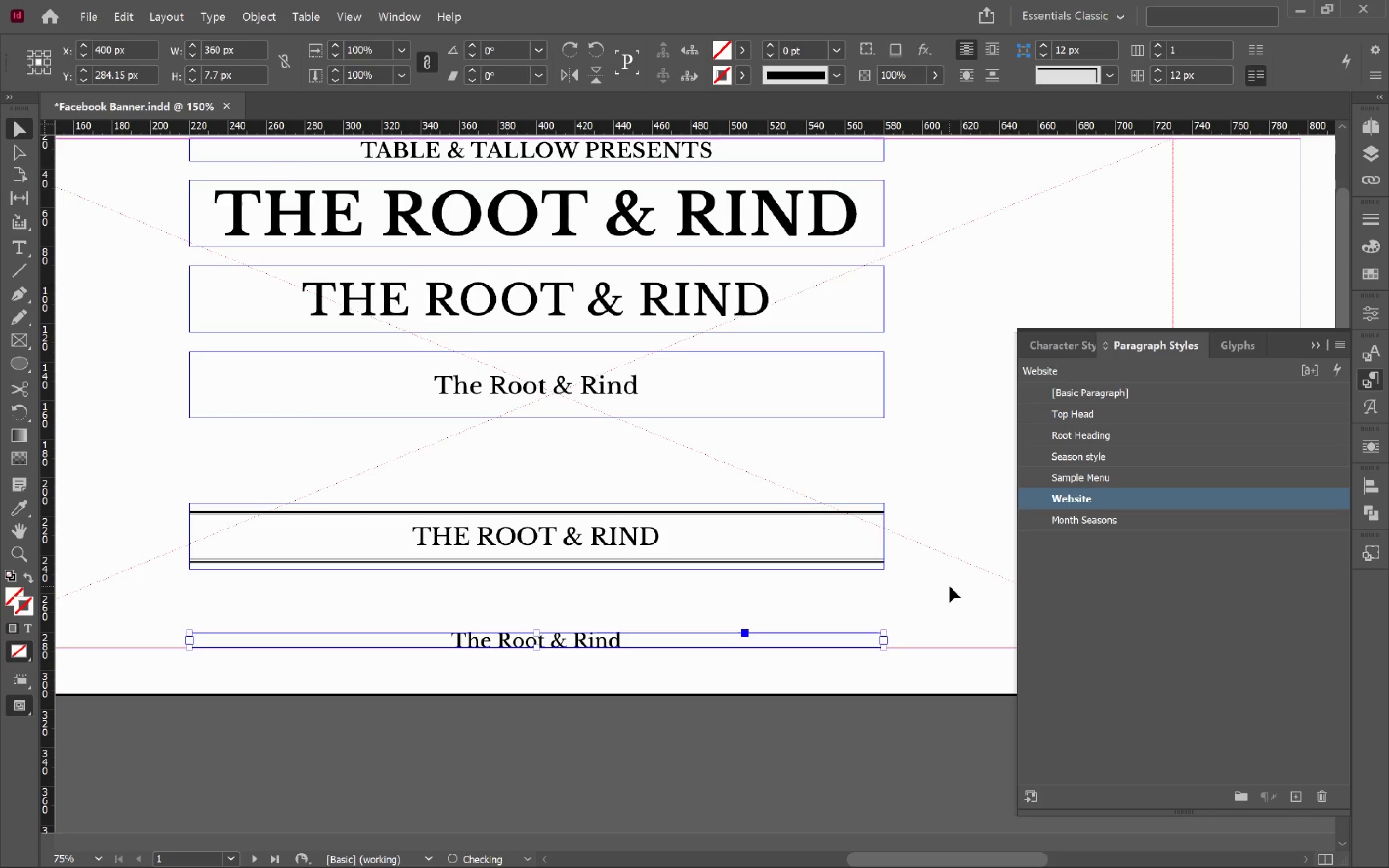 
hold_key(key=ShiftLeft, duration=1.05)
 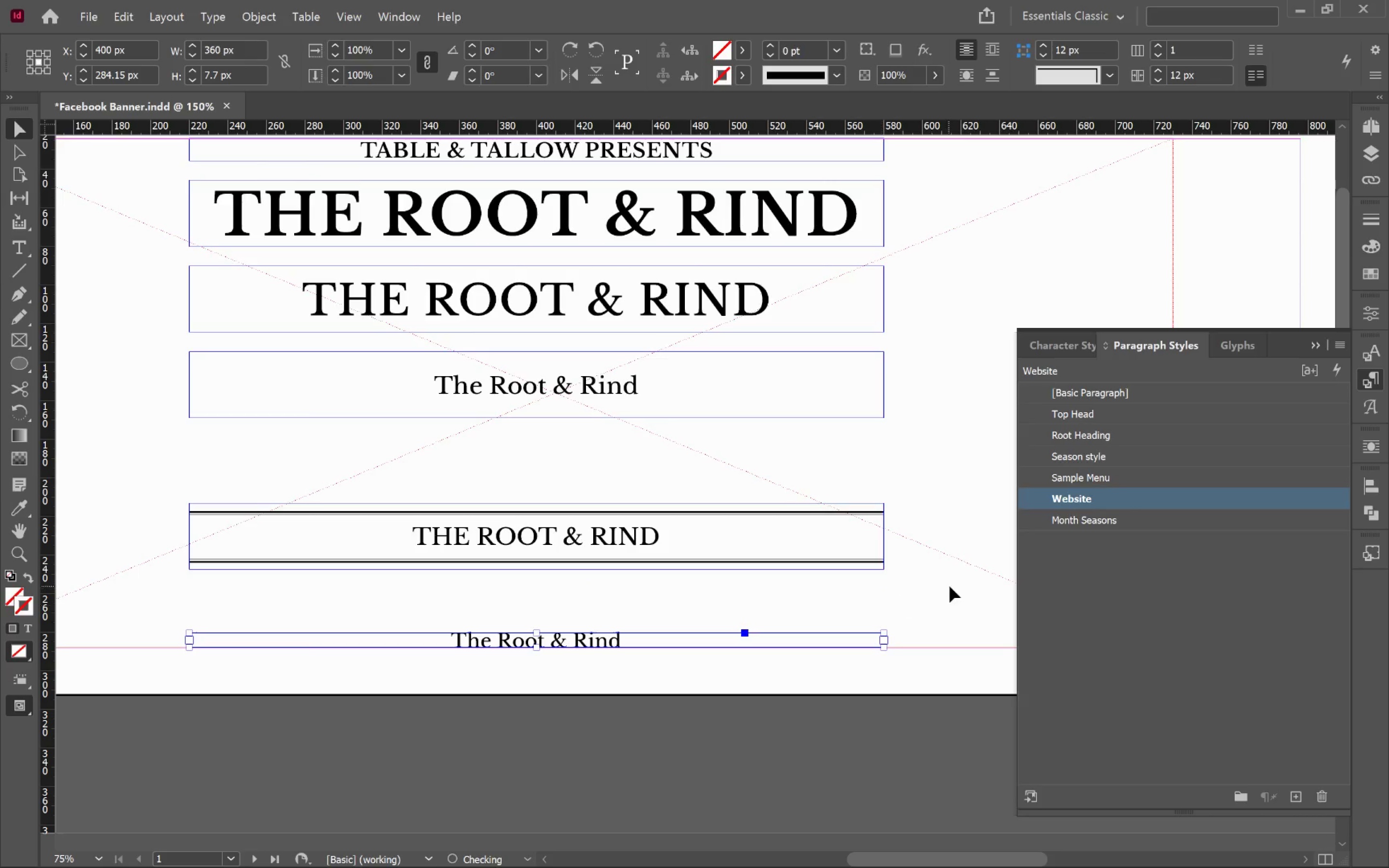 
left_click([950, 586])
 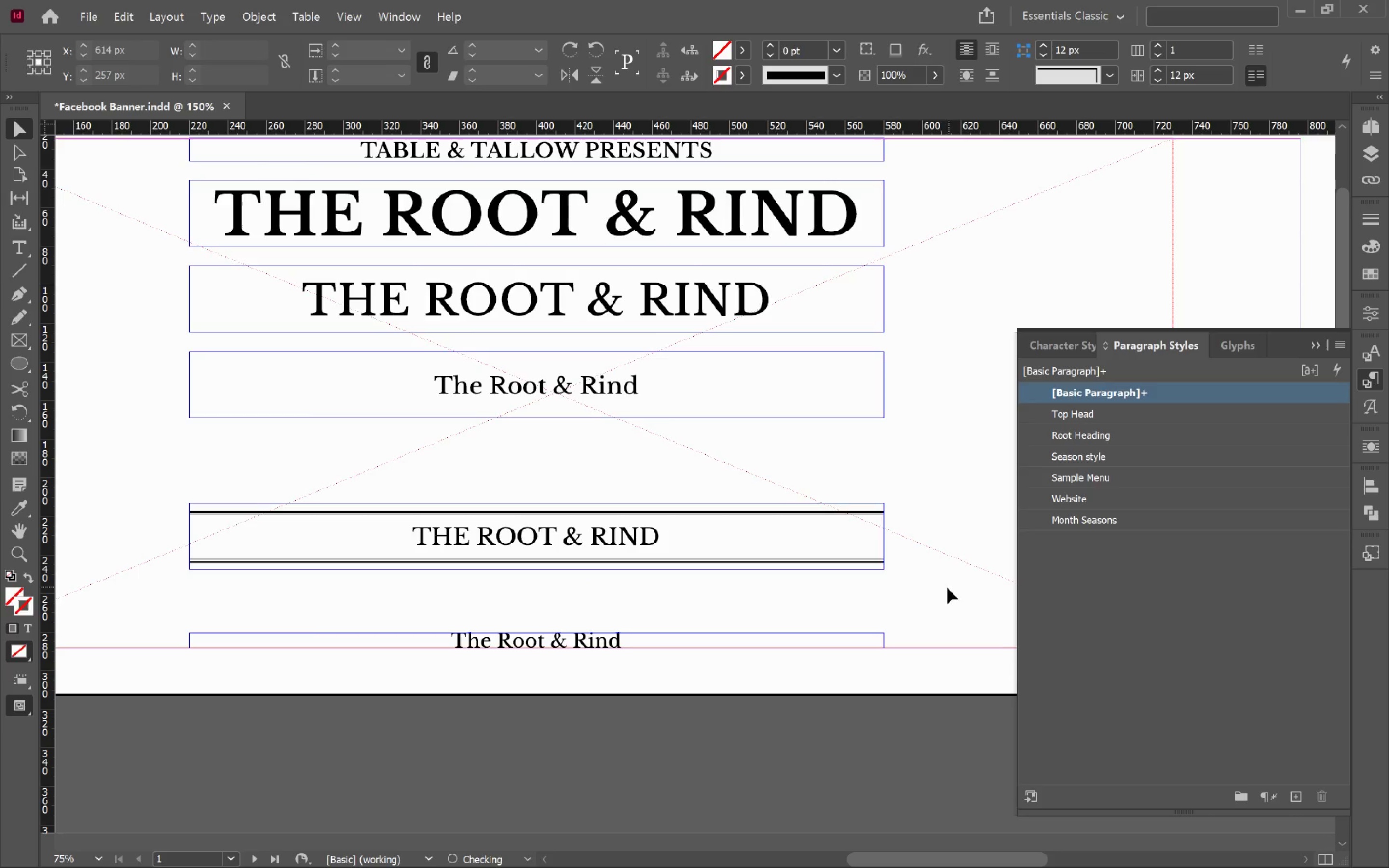 
hold_key(key=AltLeft, duration=0.86)
 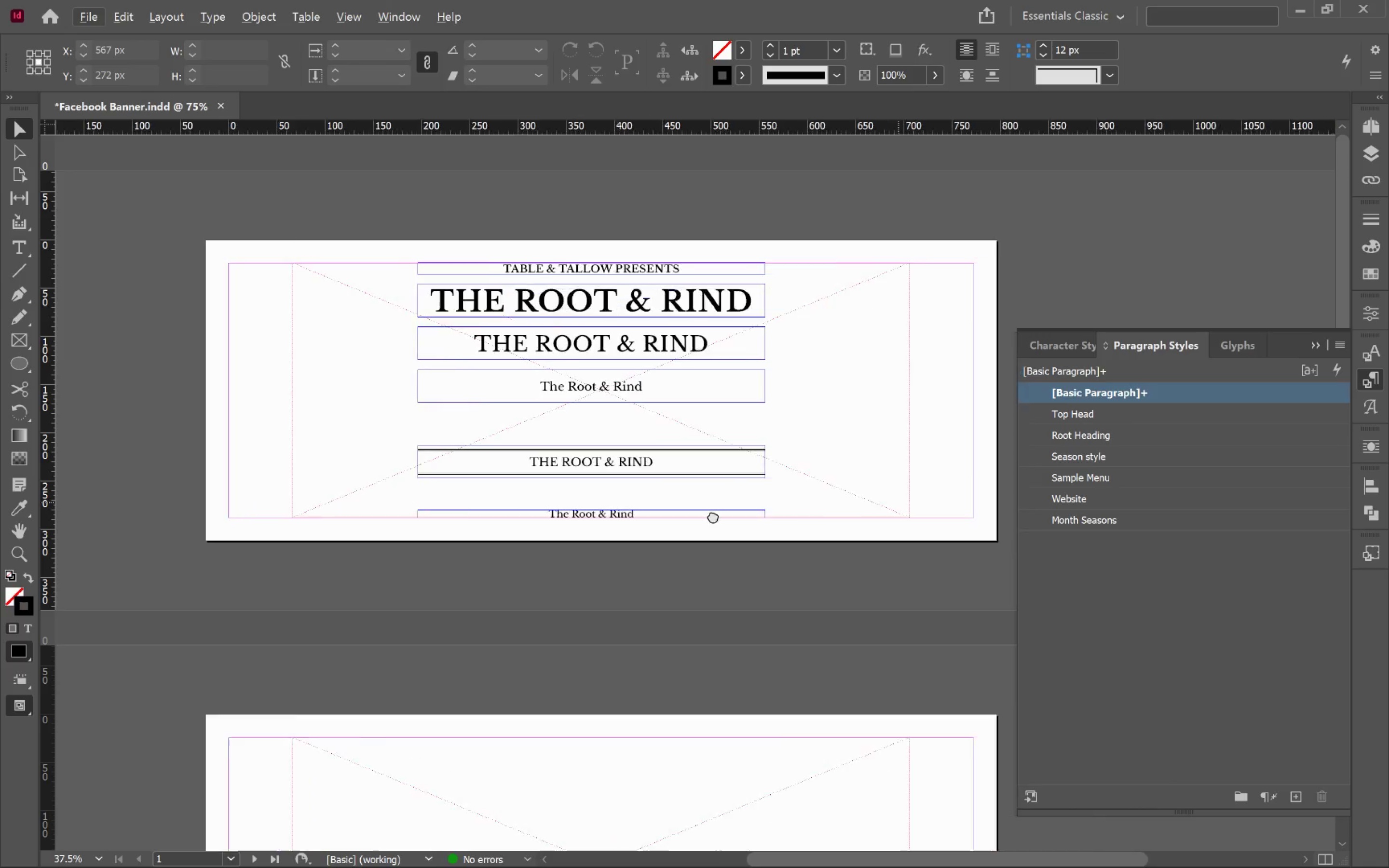 
hold_key(key=Space, duration=1.16)
 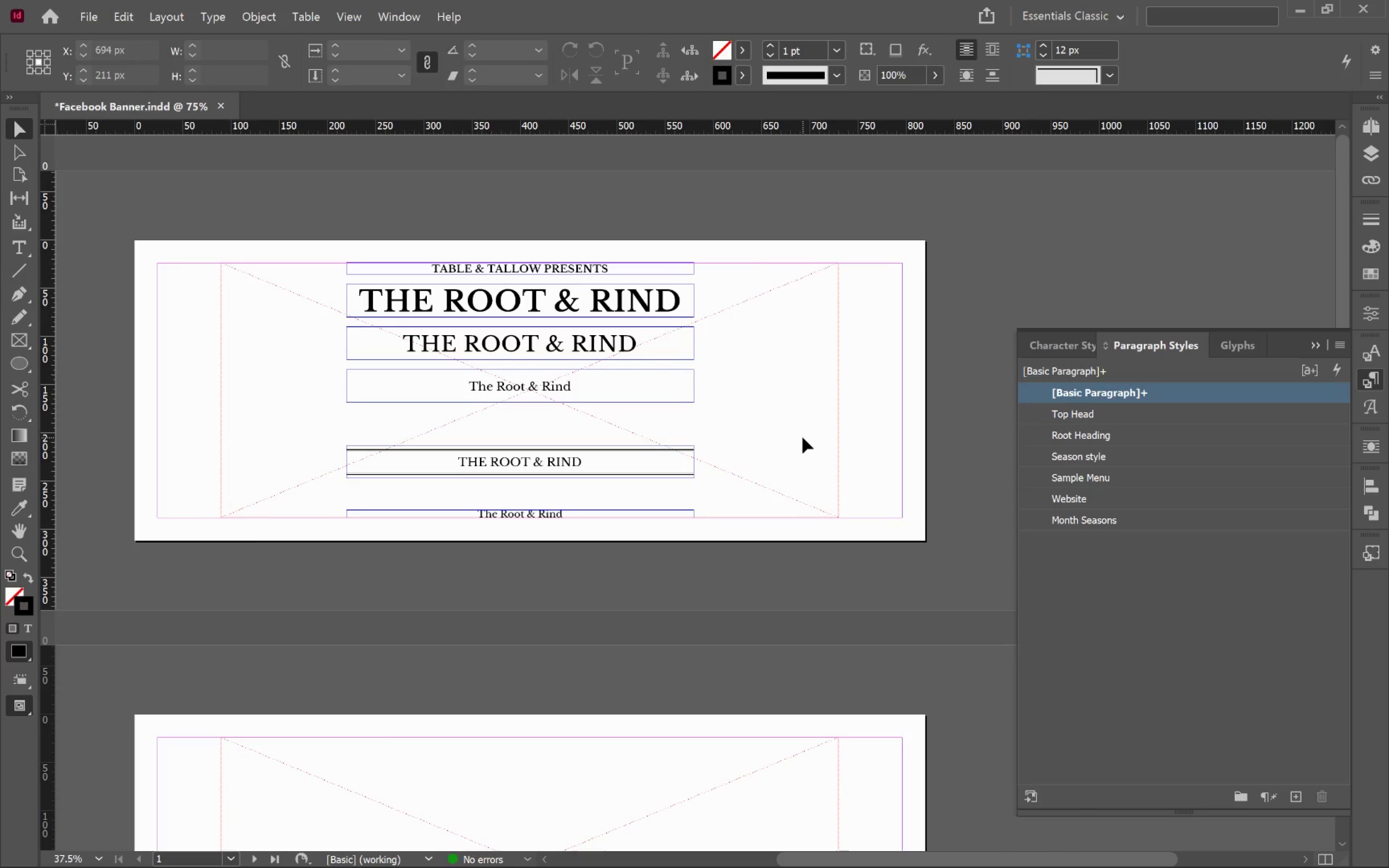 
scroll: coordinate [927, 593], scroll_direction: down, amount: 3.0
 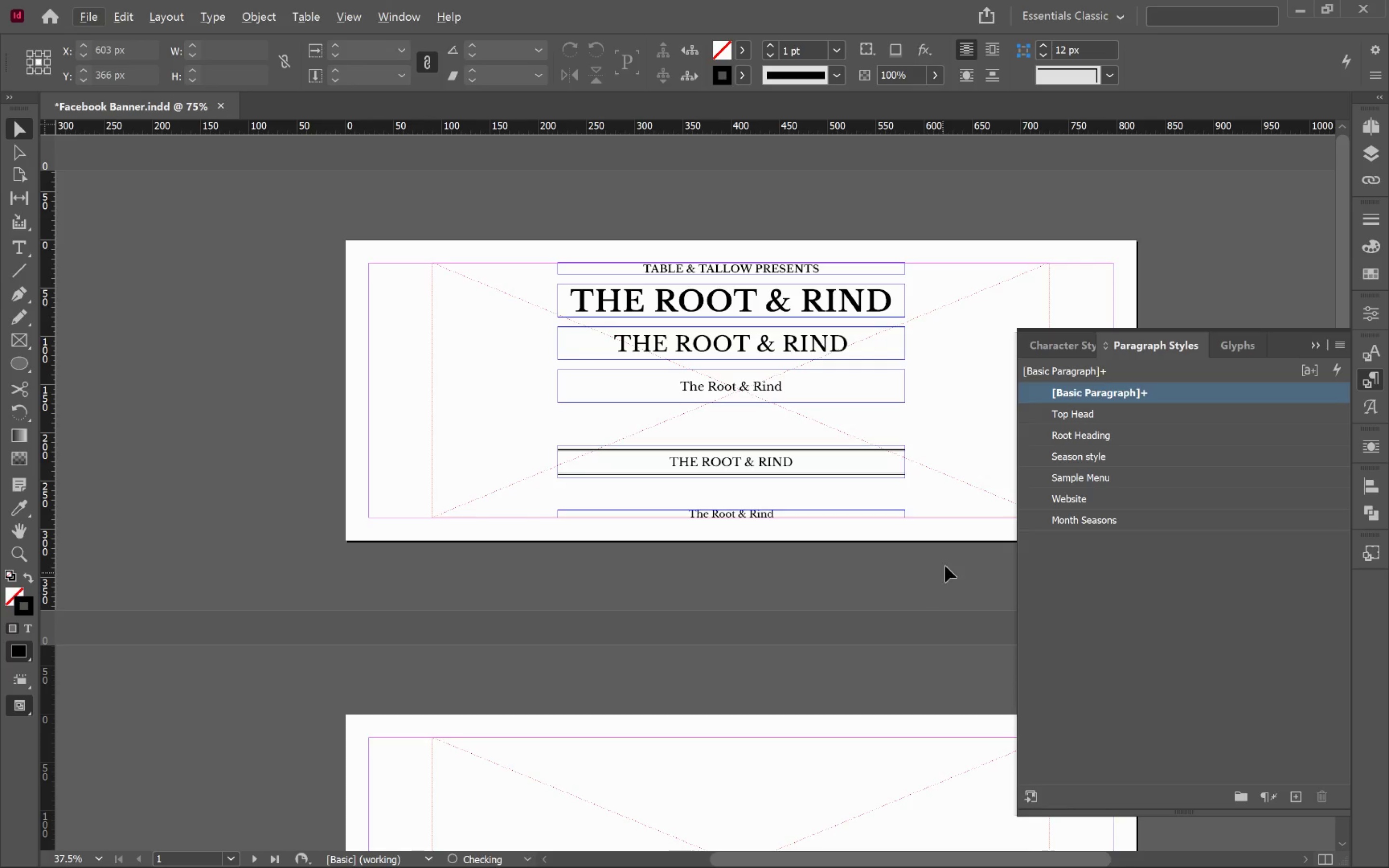 
left_click_drag(start_coordinate=[882, 502], to_coordinate=[671, 548])
 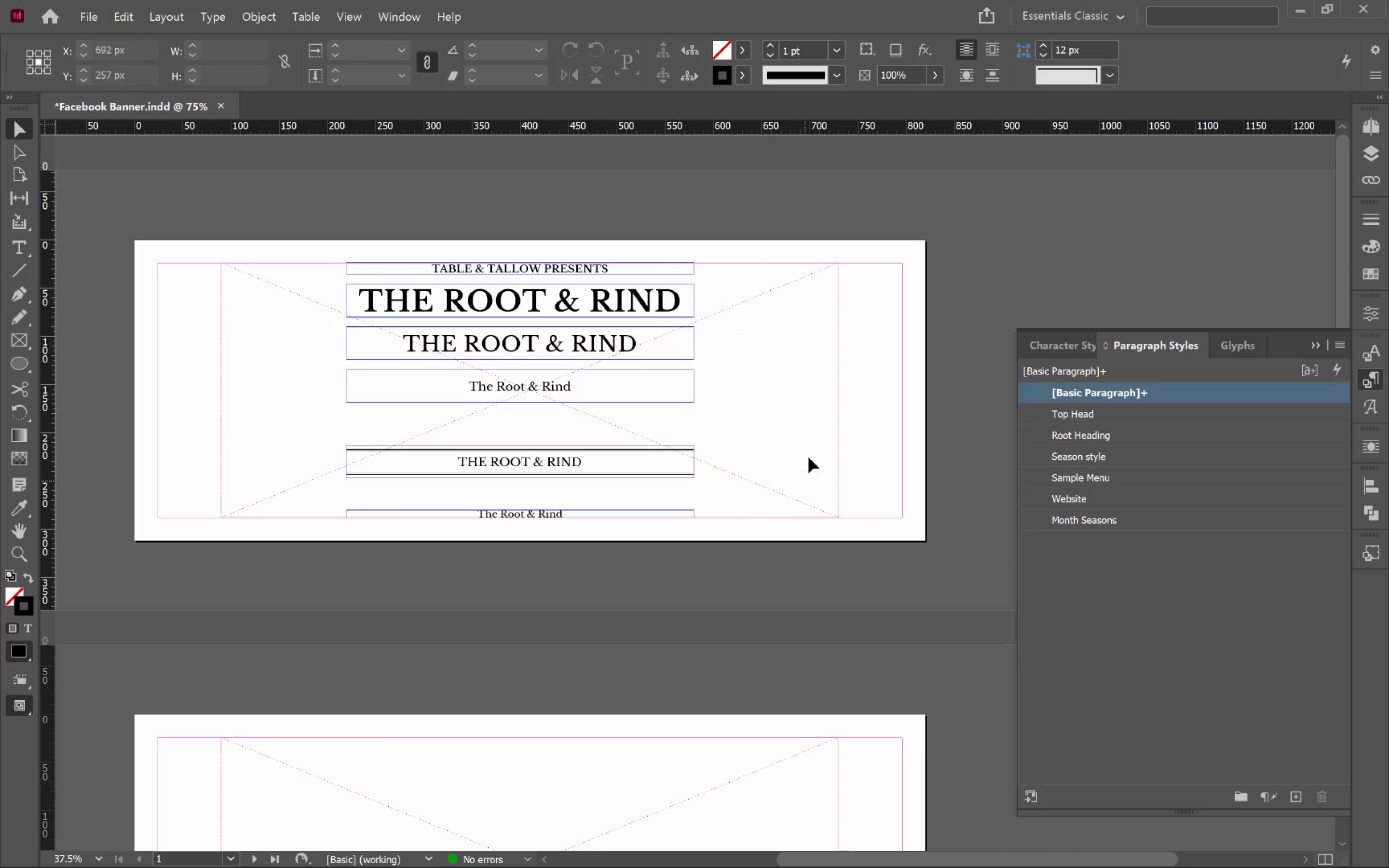 
left_click([803, 437])
 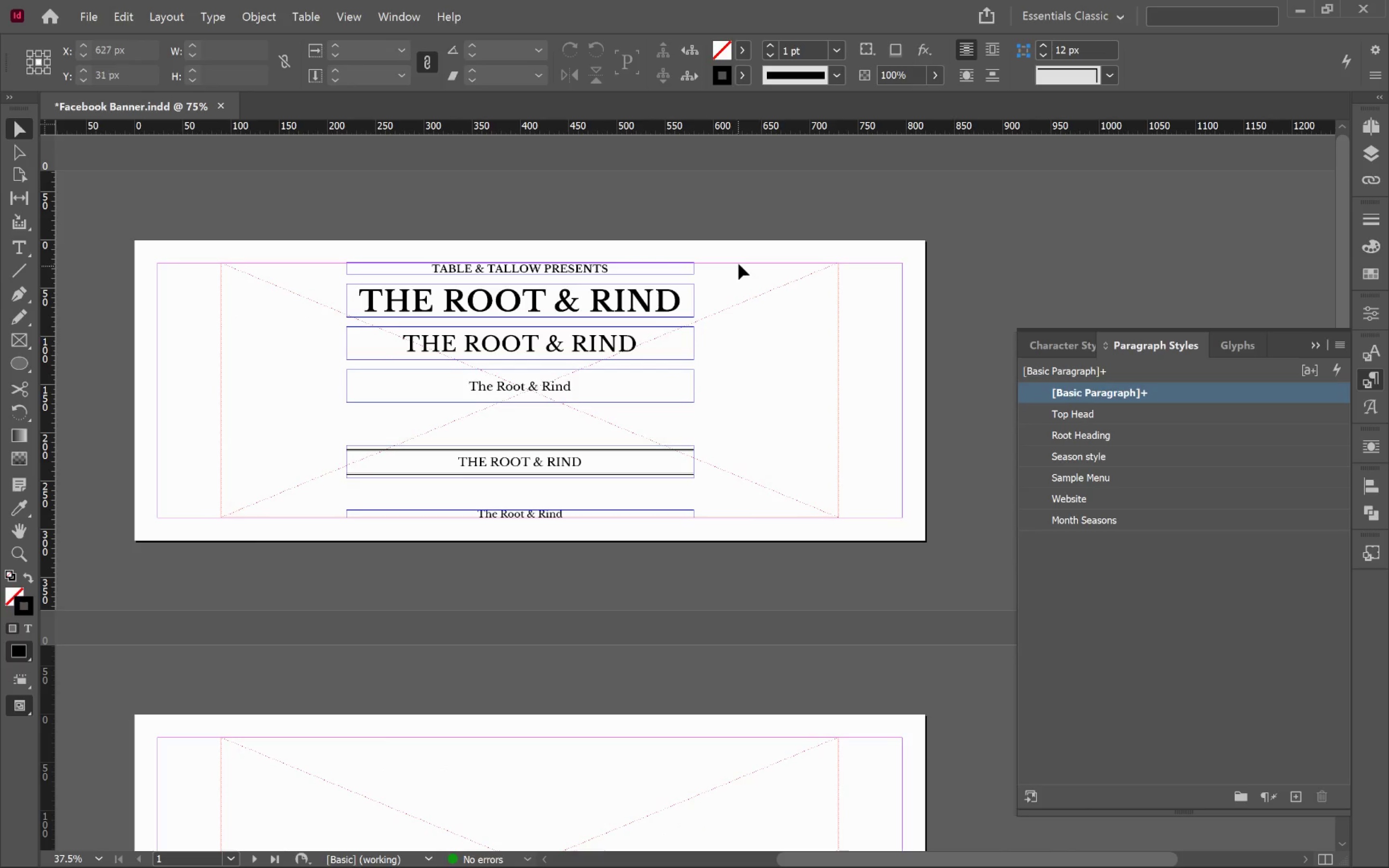 
wait(5.23)
 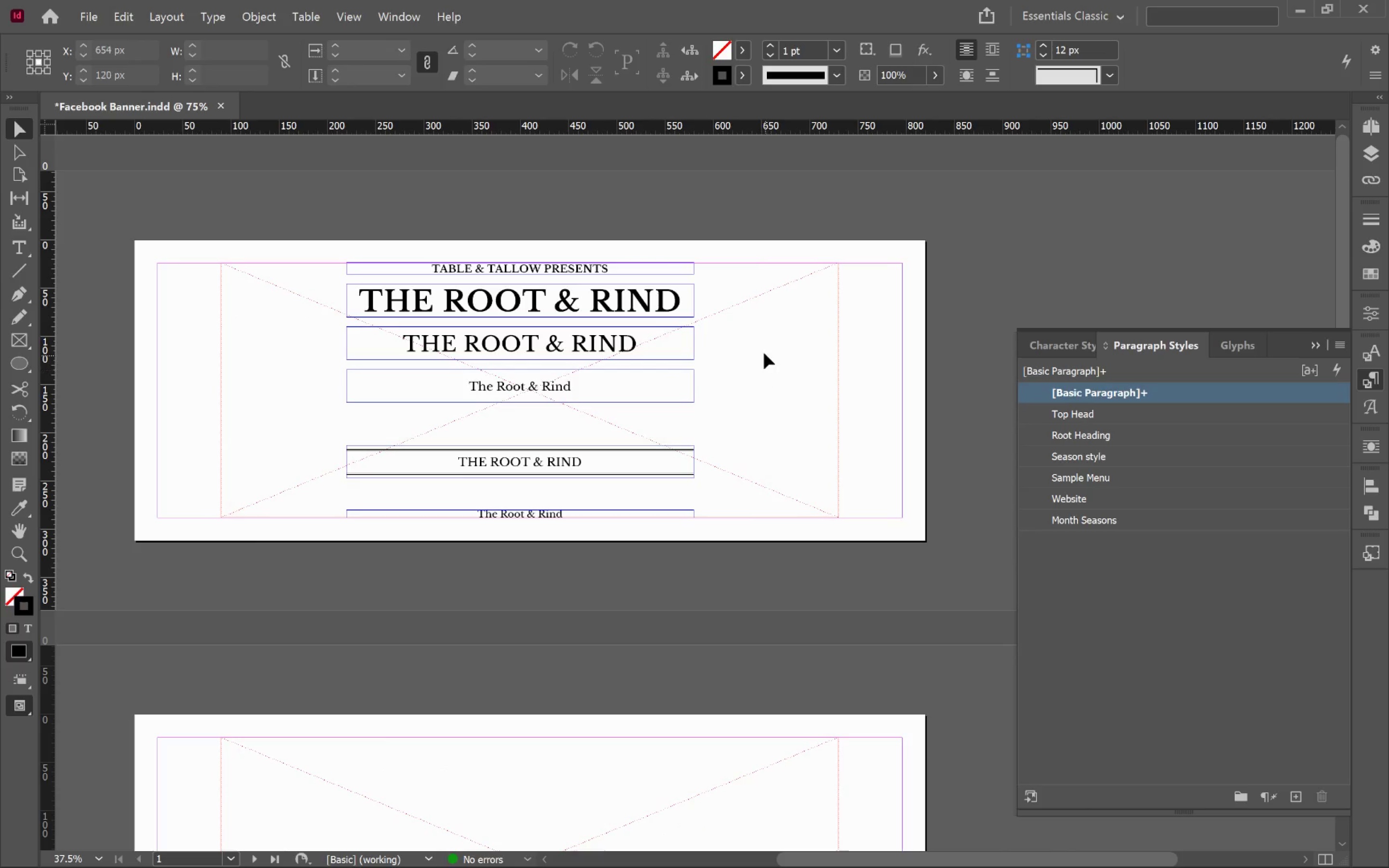 
left_click_drag(start_coordinate=[735, 252], to_coordinate=[495, 547])
 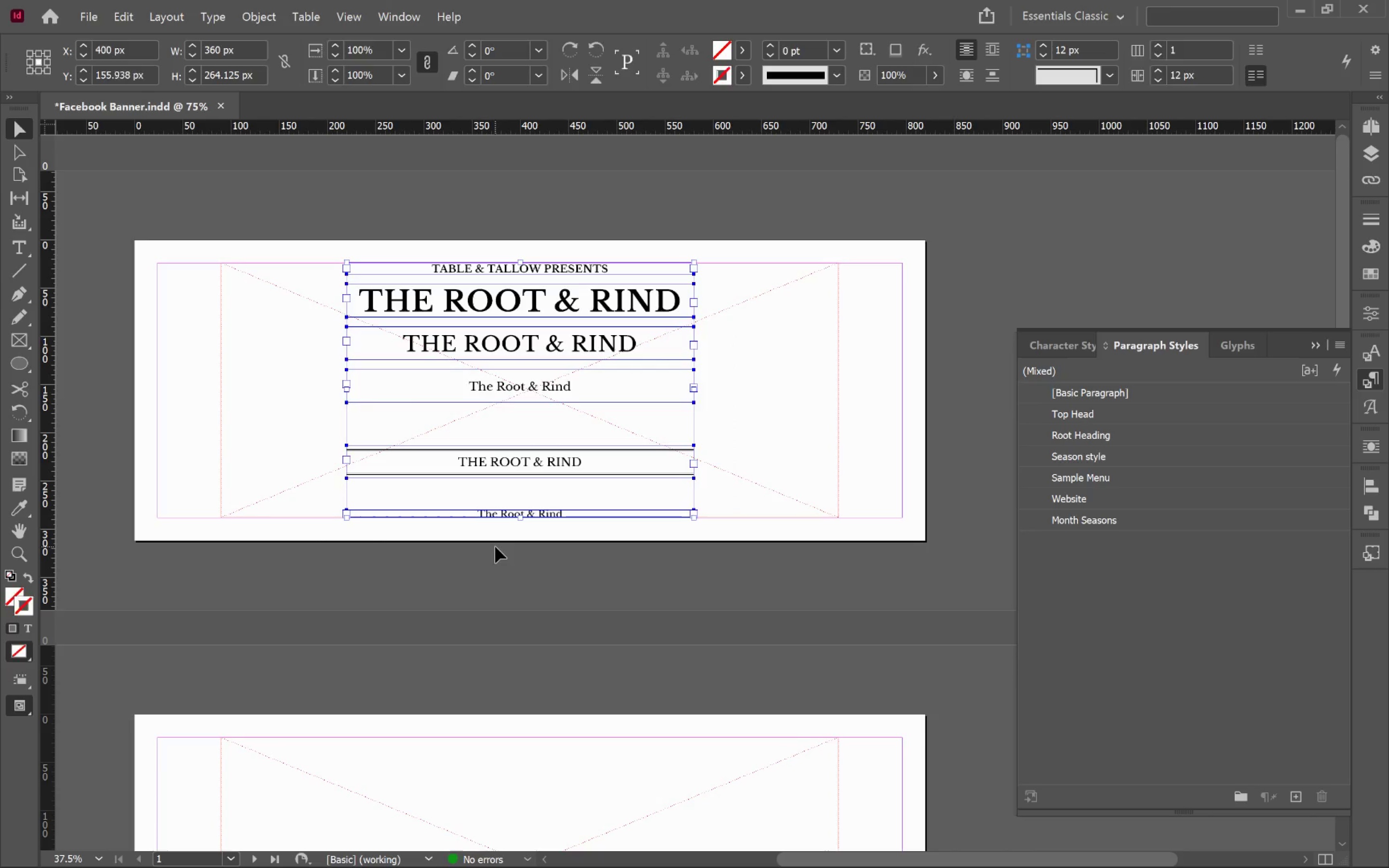 
key(Control+C)
 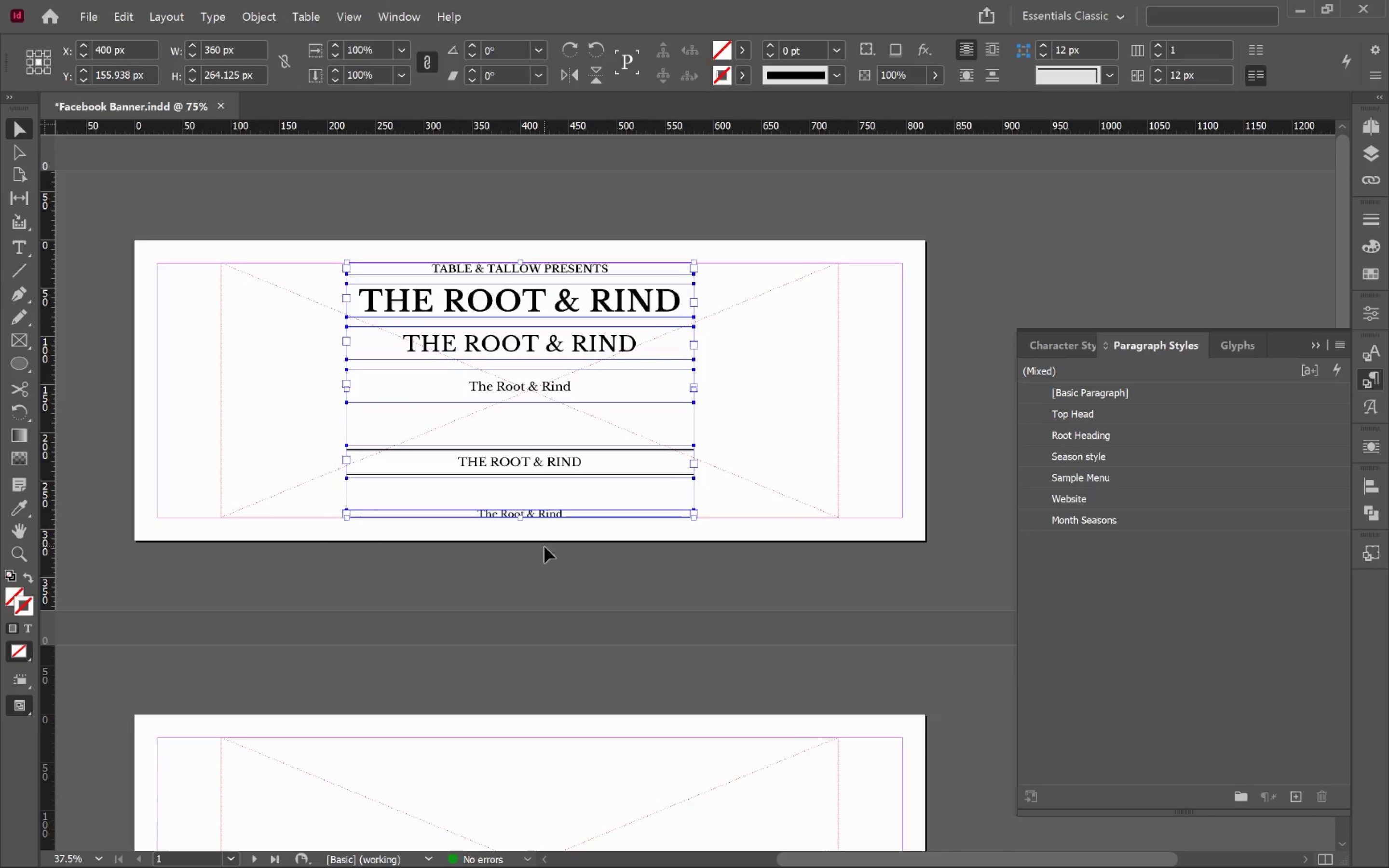 
left_click([551, 543])
 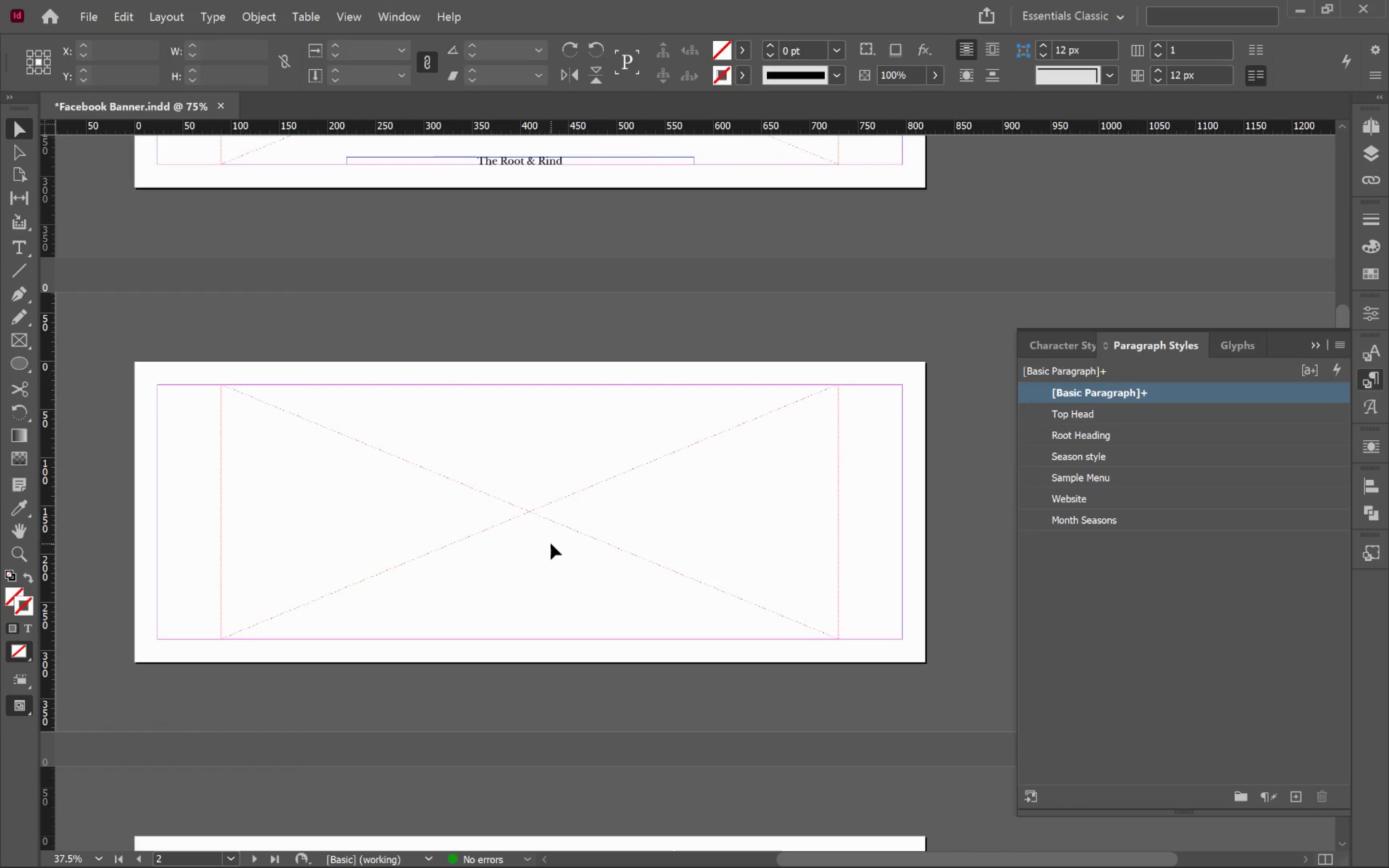 
scroll: coordinate [547, 547], scroll_direction: down, amount: 6.0
 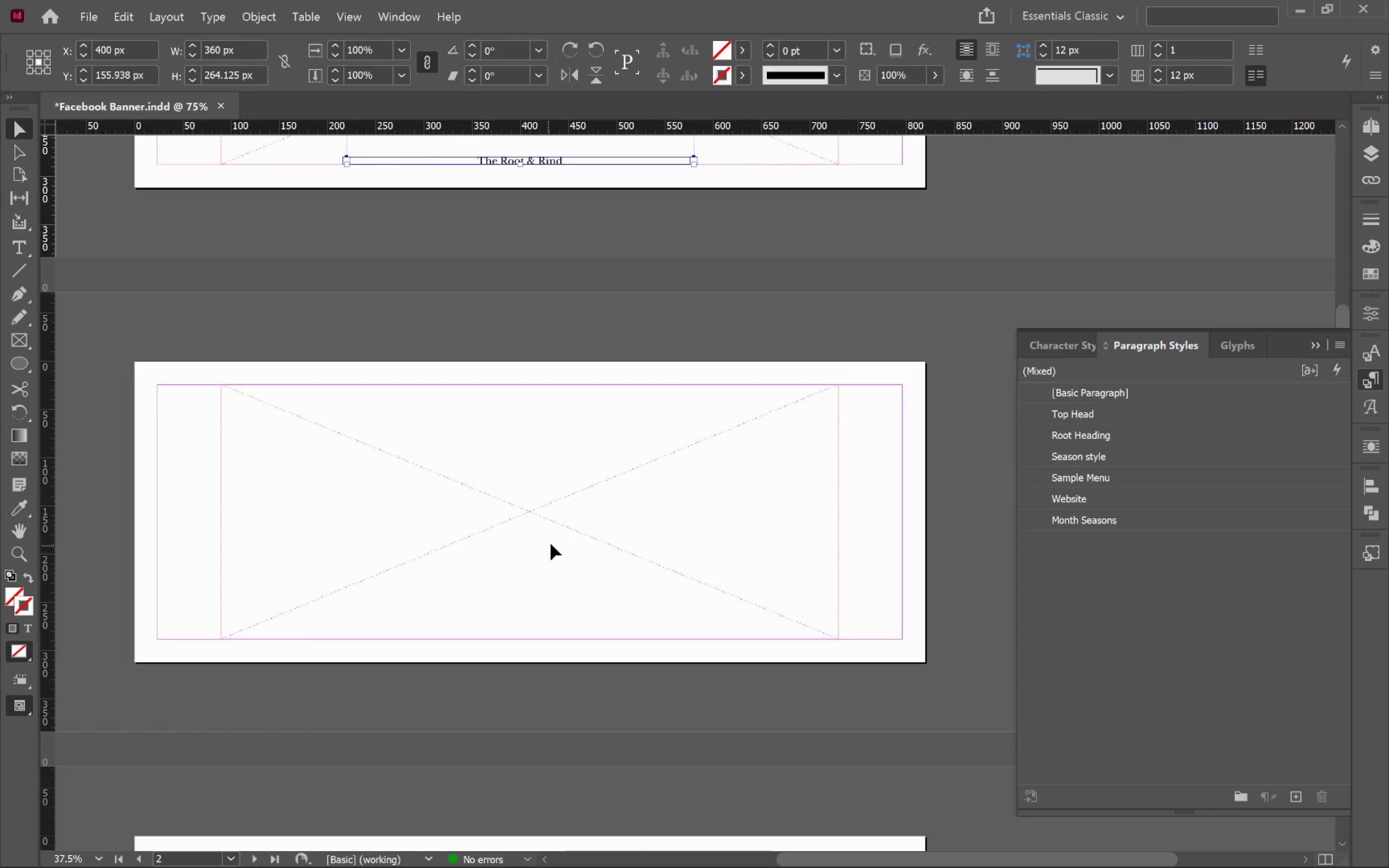 
key(Alt+Control+Shift+V)
 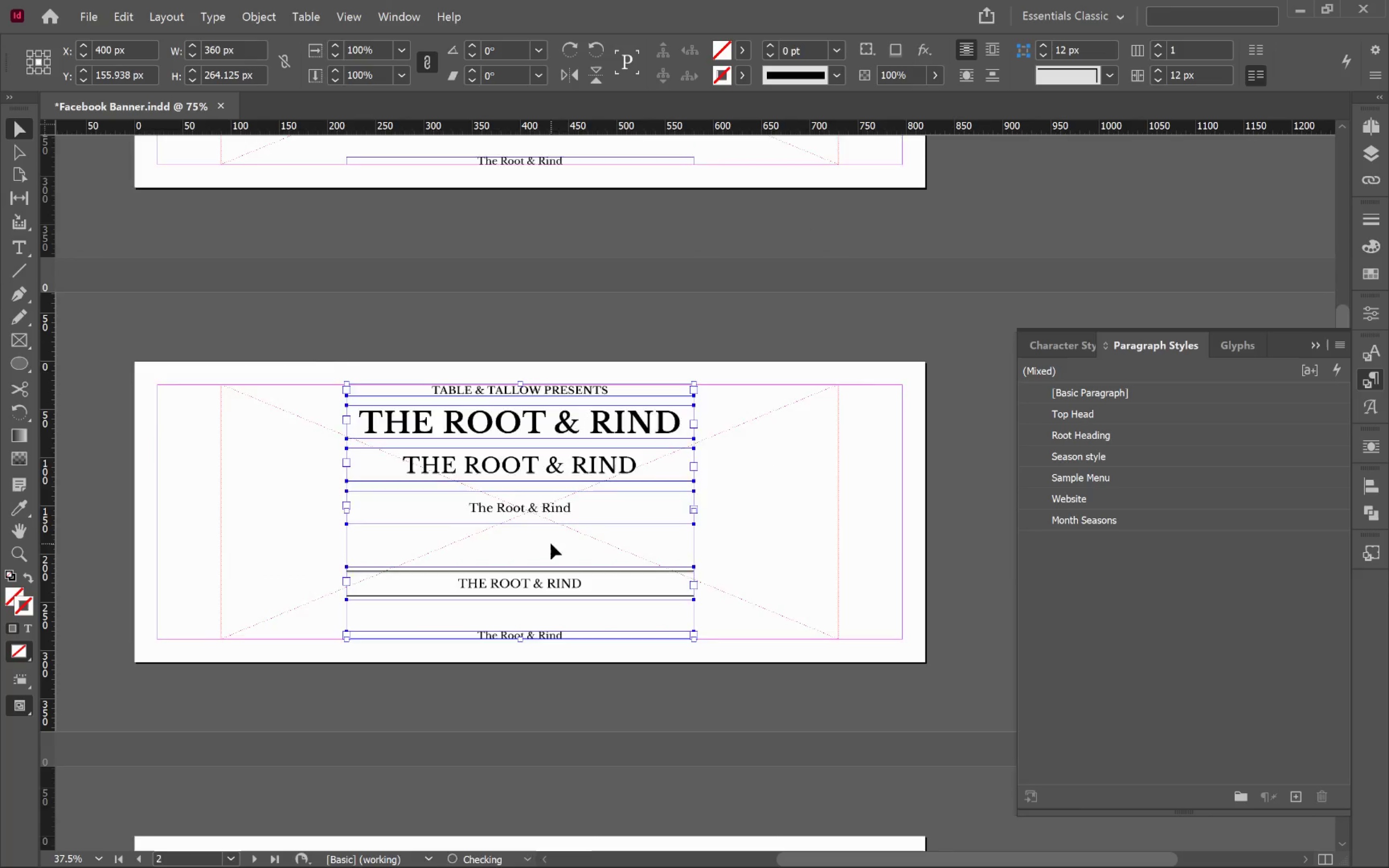 
scroll: coordinate [551, 543], scroll_direction: down, amount: 5.0
 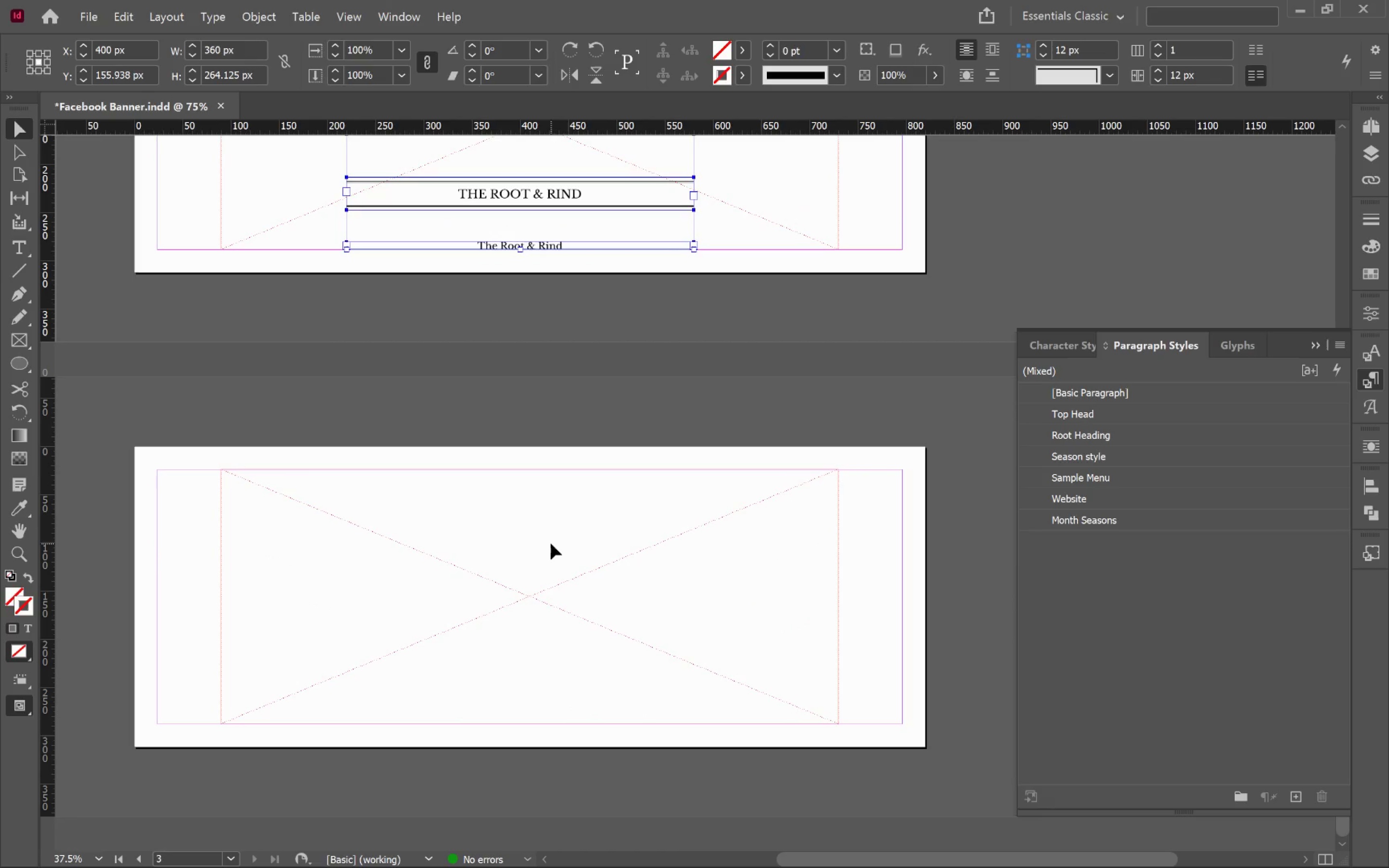 
left_click([551, 543])
 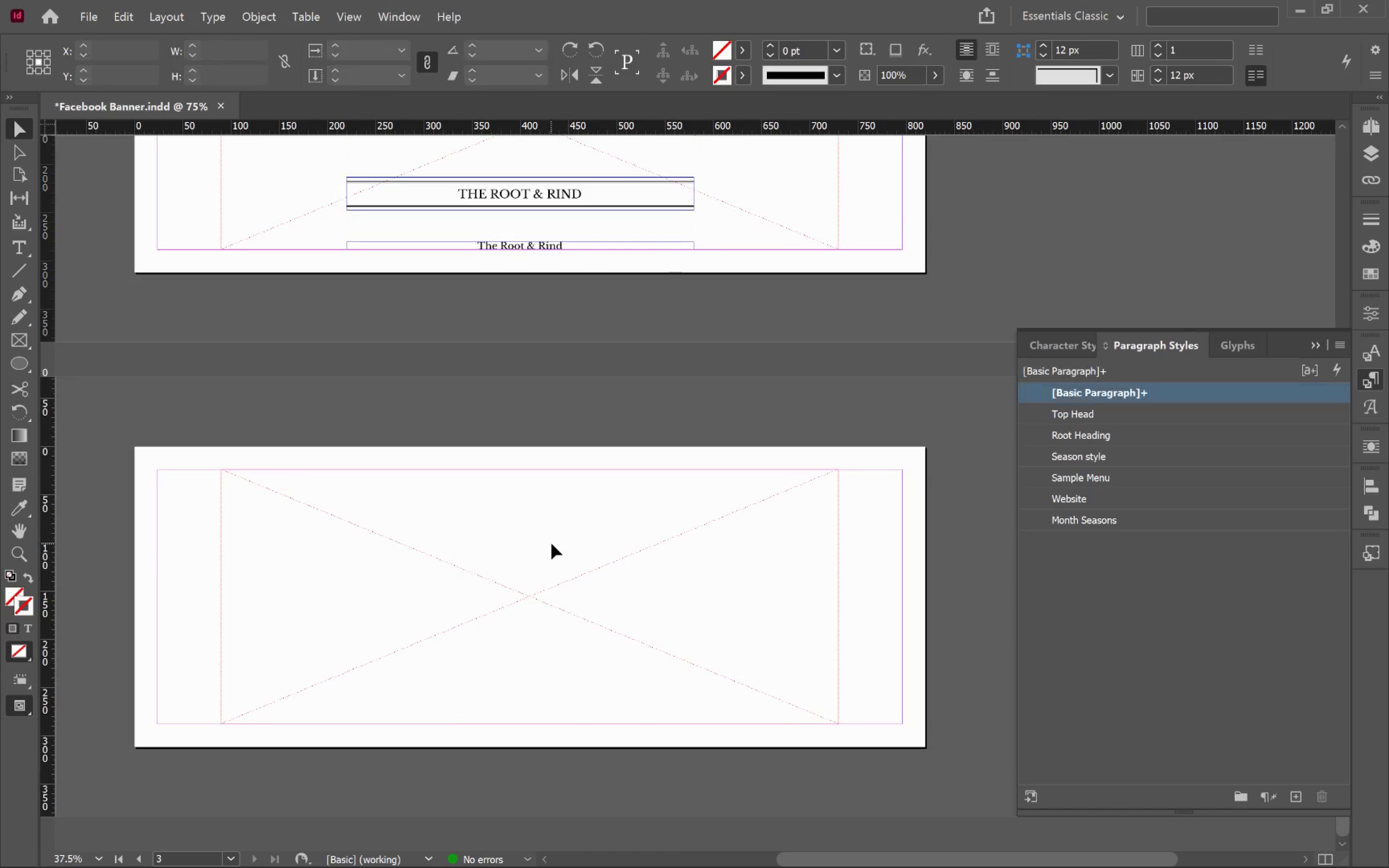 
key(Alt+Control+Shift+V)
 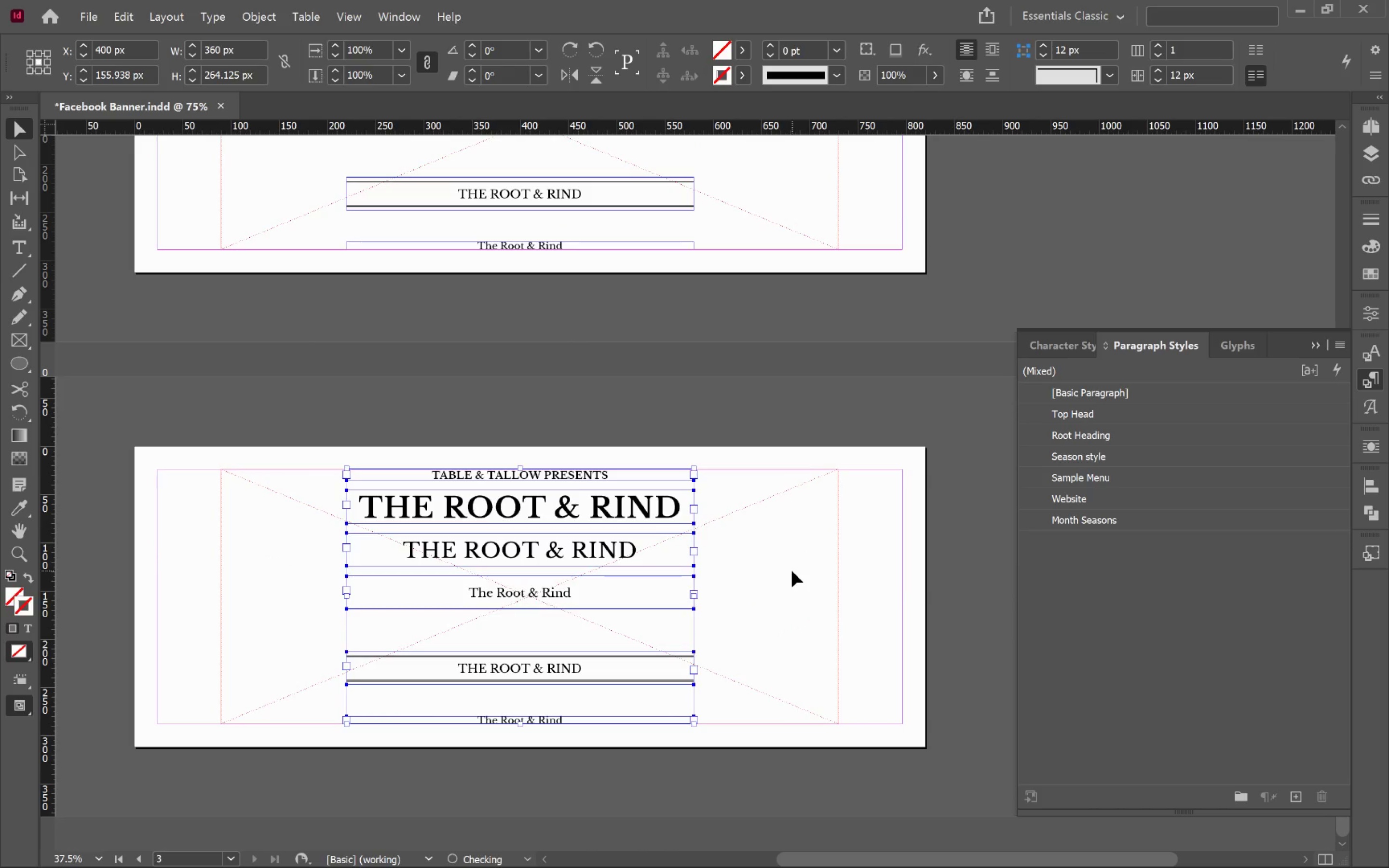 
left_click([792, 571])
 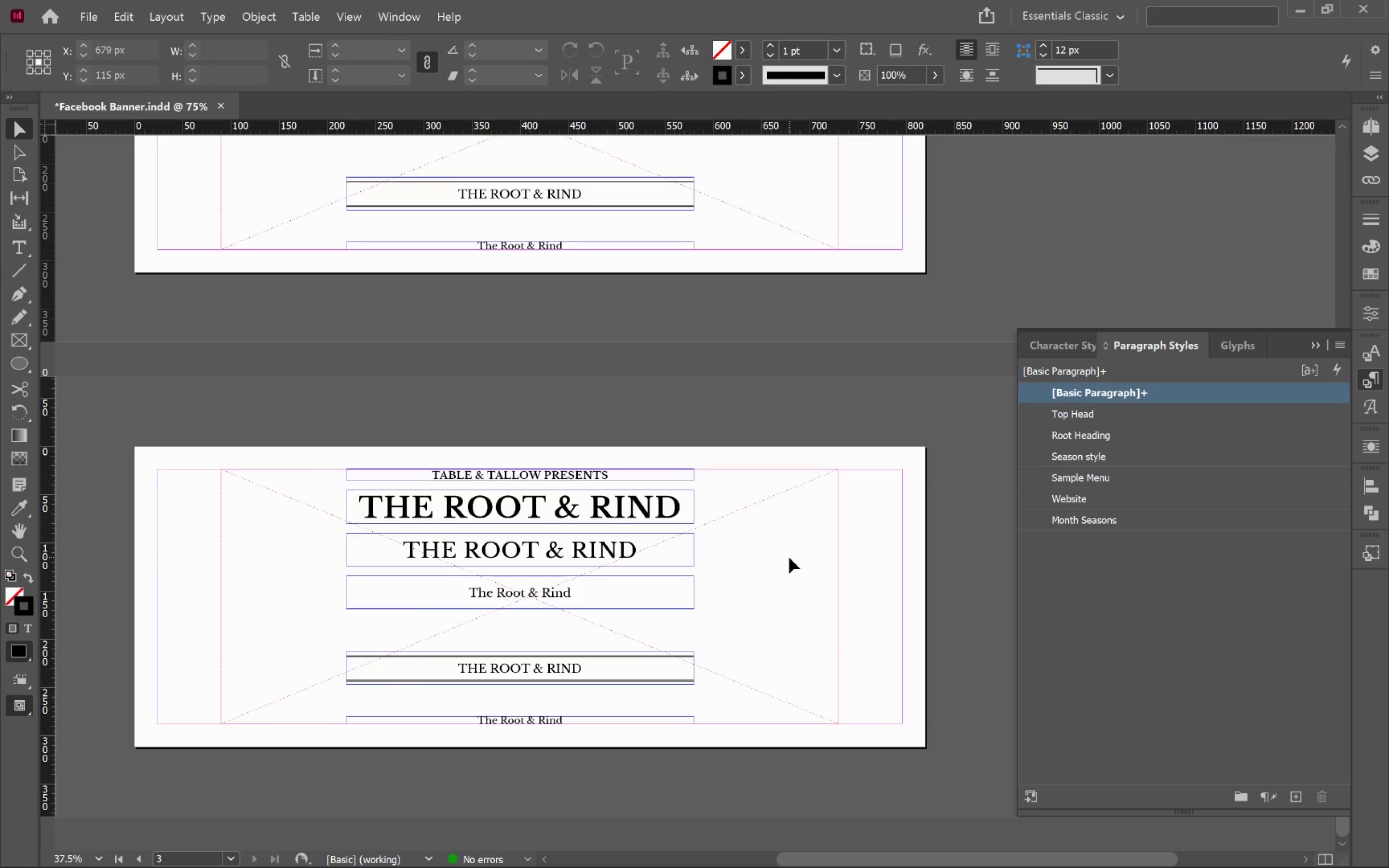 
scroll: coordinate [790, 557], scroll_direction: up, amount: 16.0
 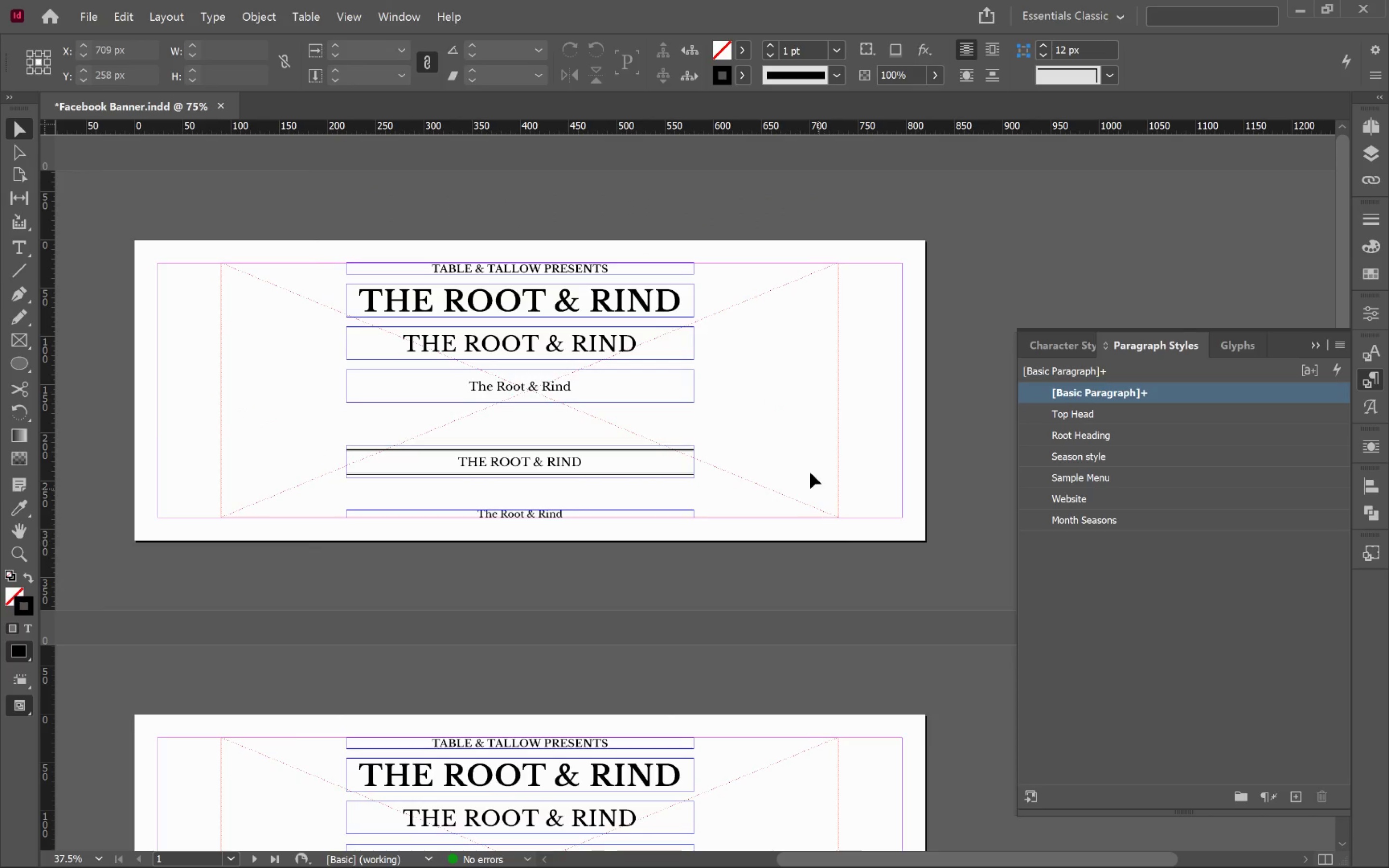 
left_click([805, 462])
 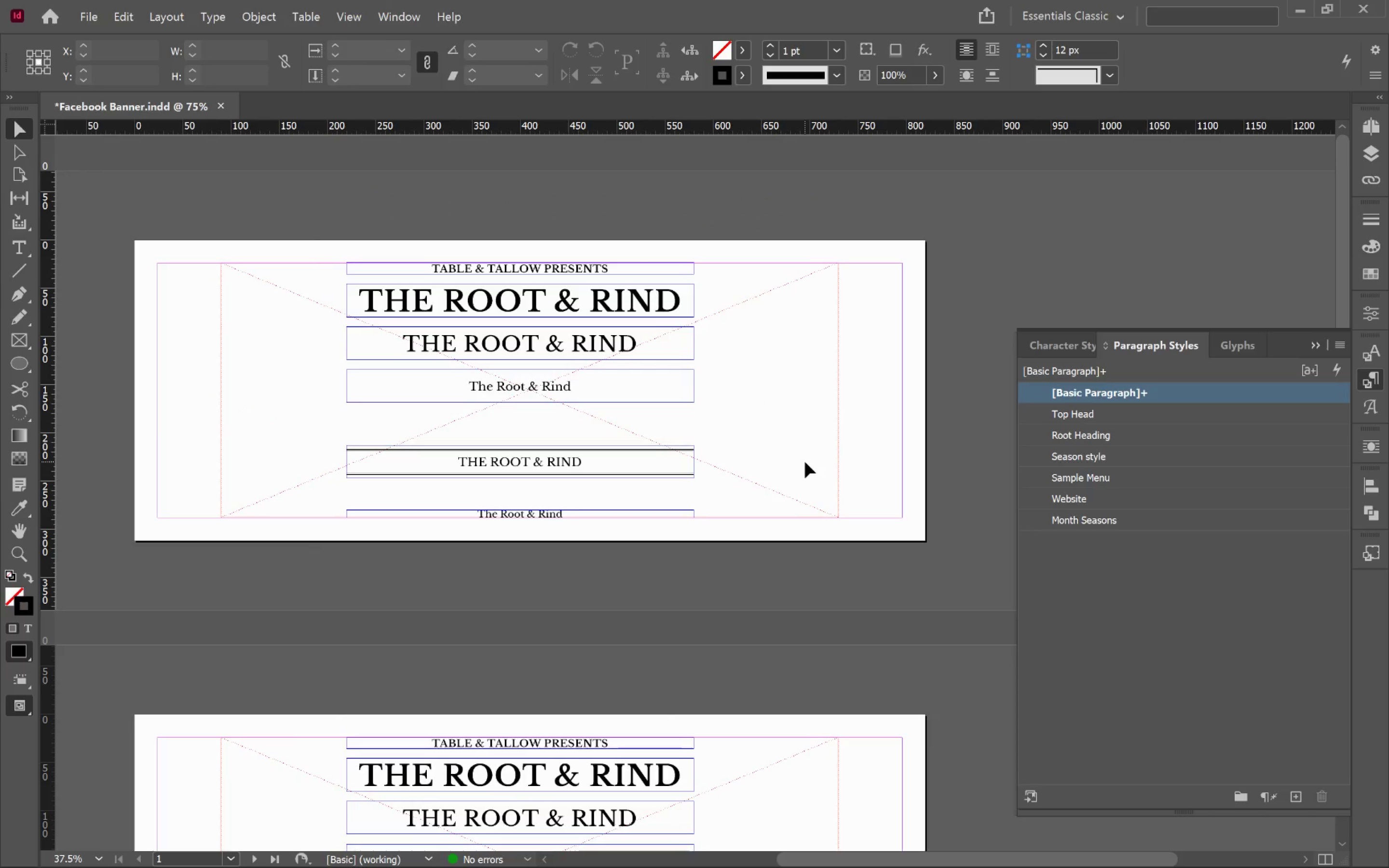 
key(W)
 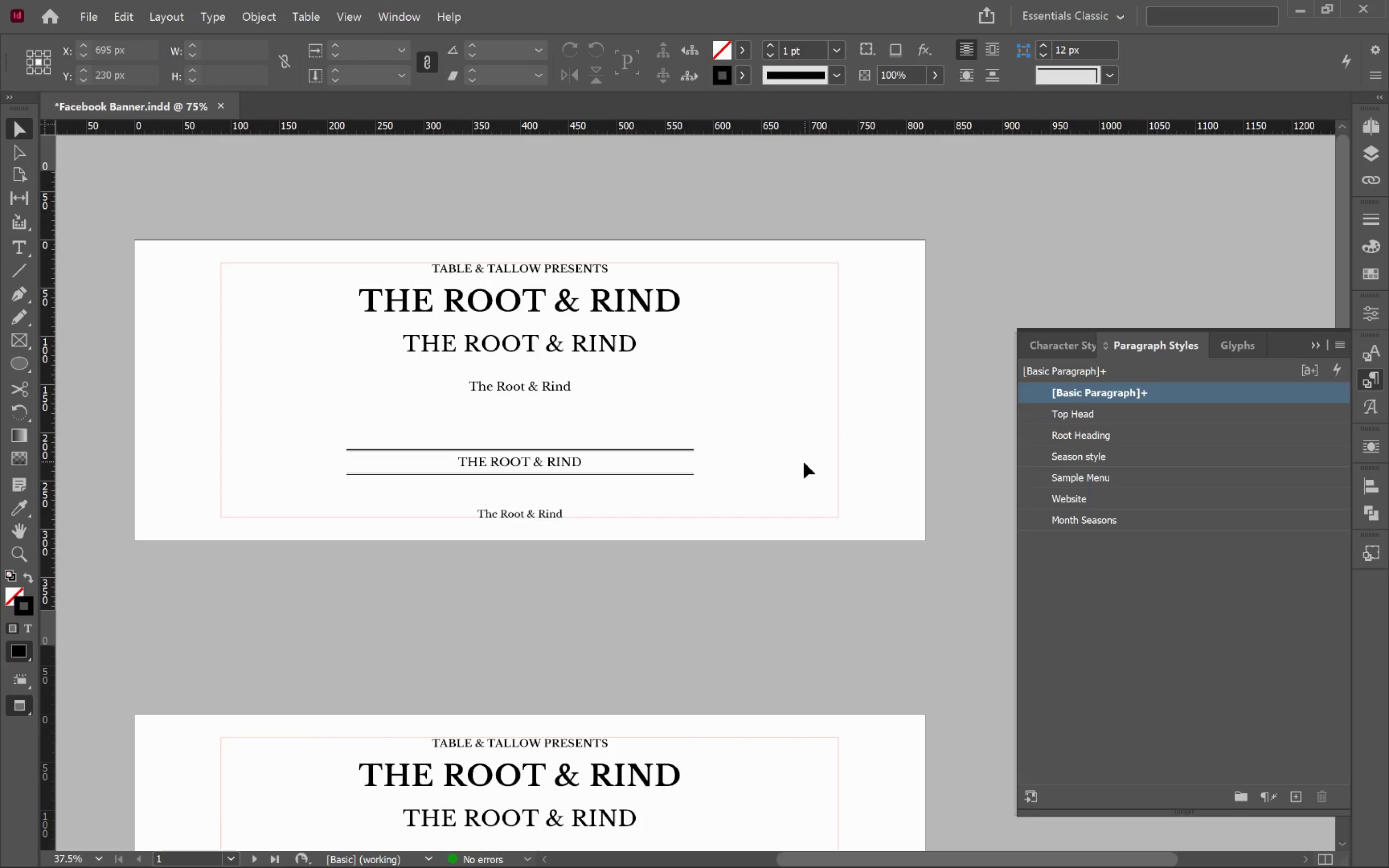 
wait(7.06)
 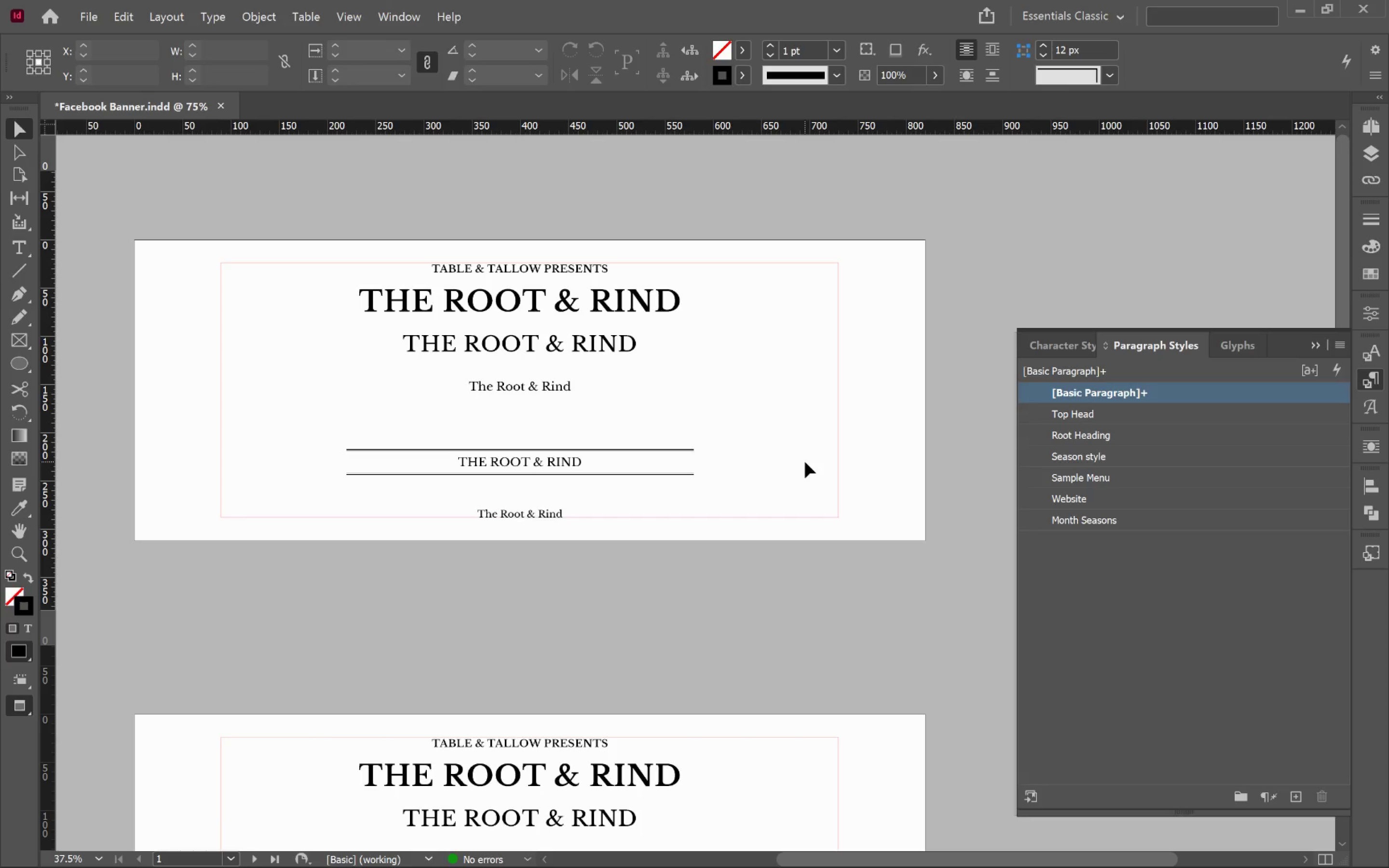 
double_click([527, 342])
 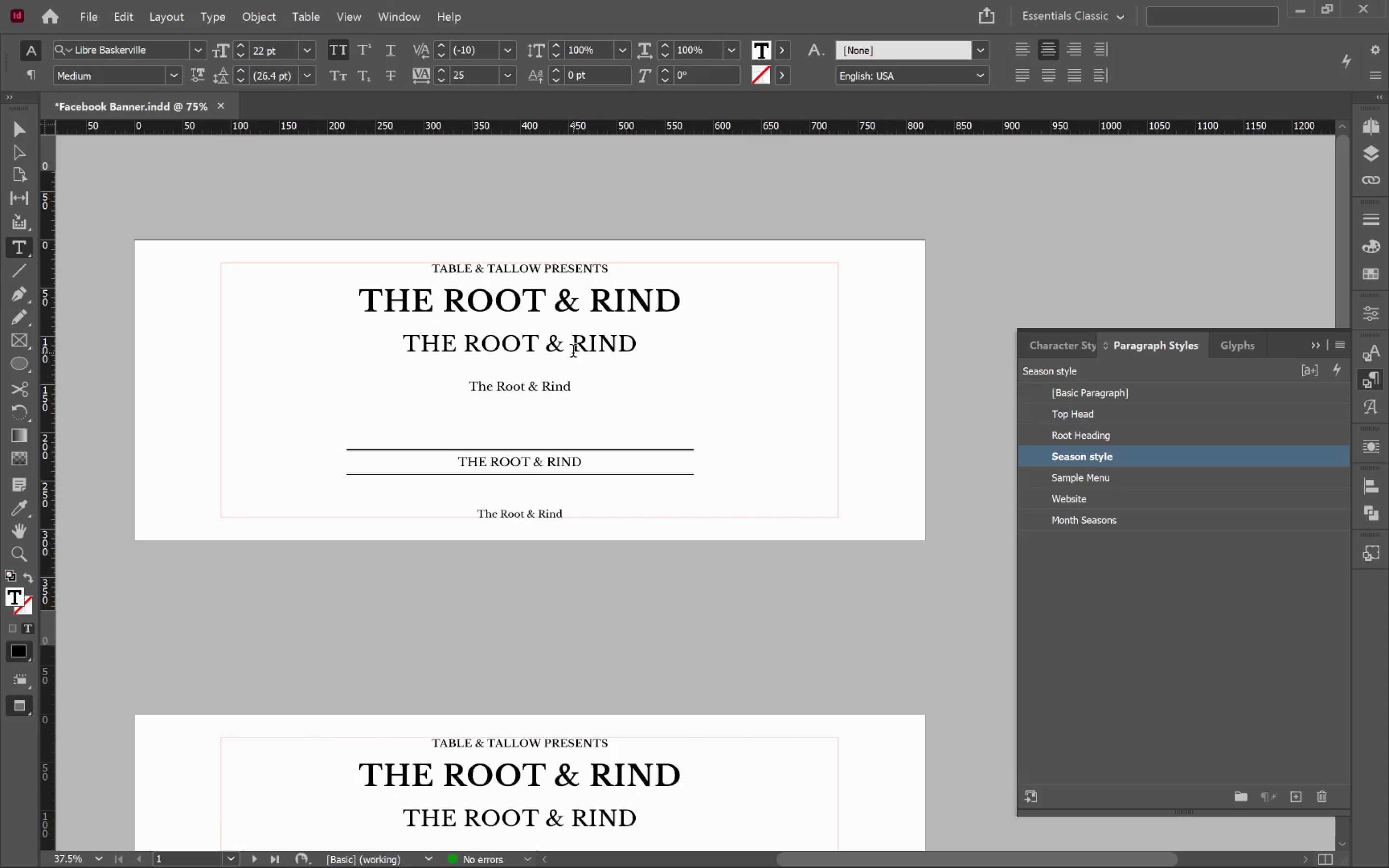 
key(Control+A)
 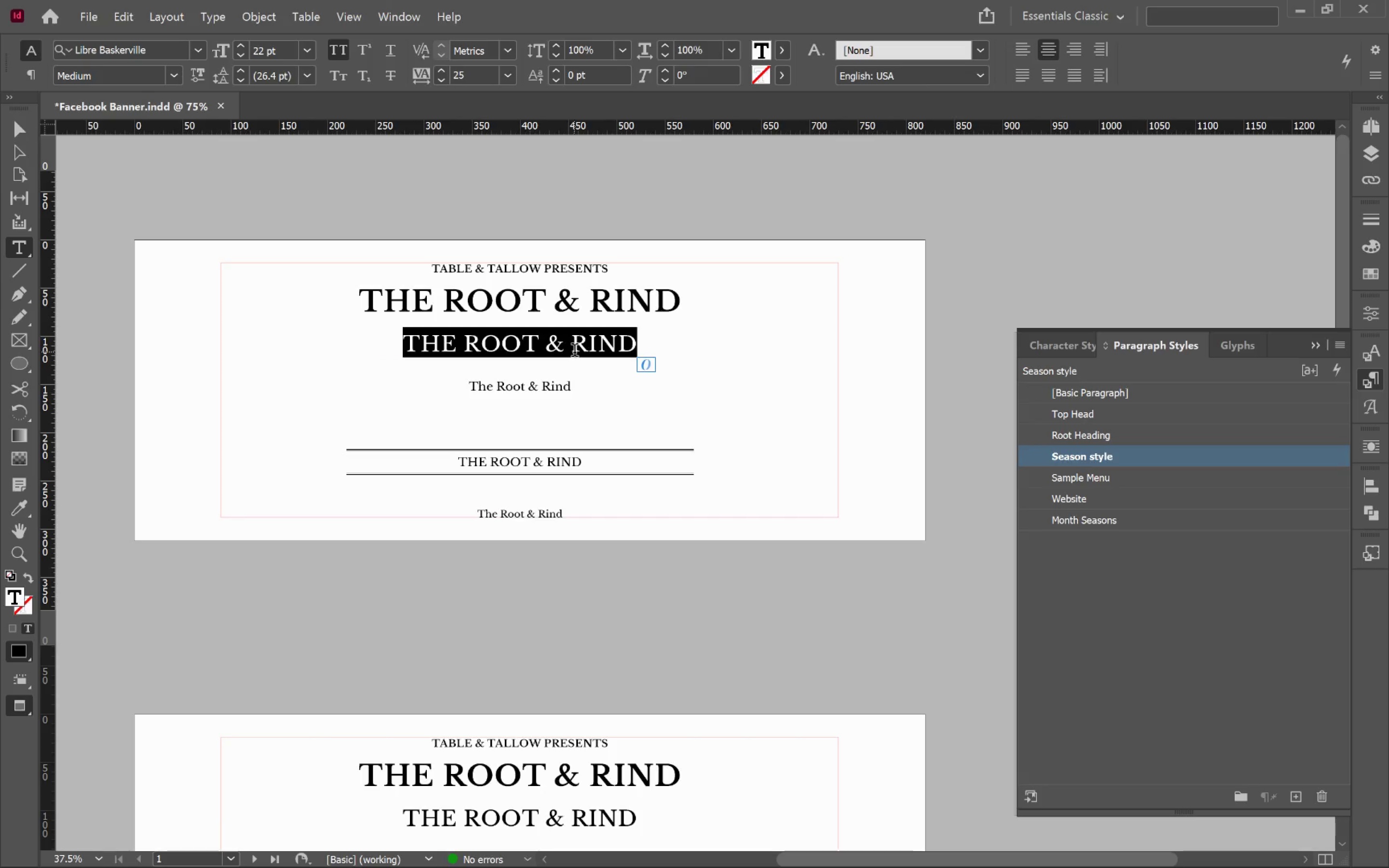 
type(Winter presen)
key(Backspace)
type(rvation)
 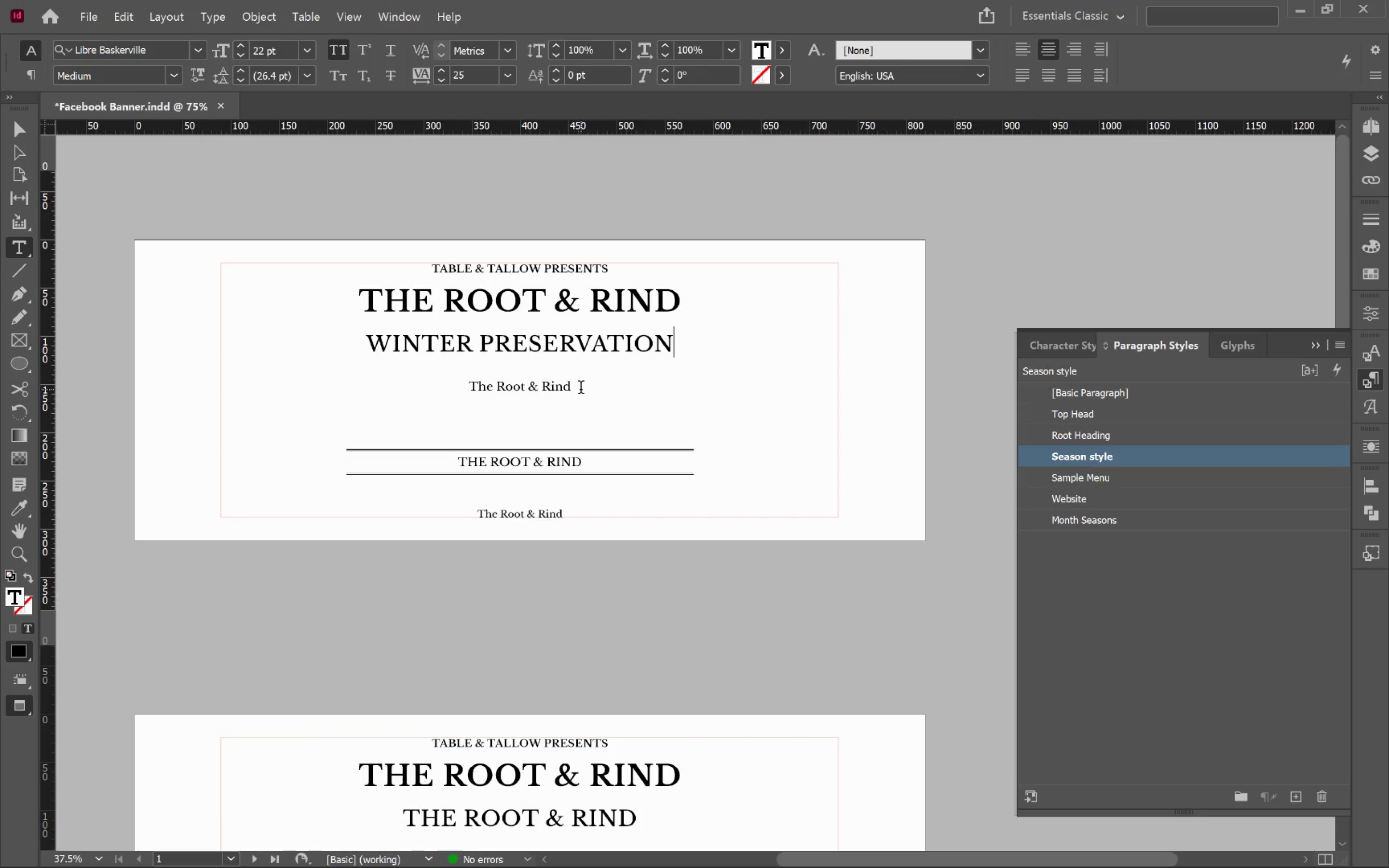 
left_click([581, 389])
 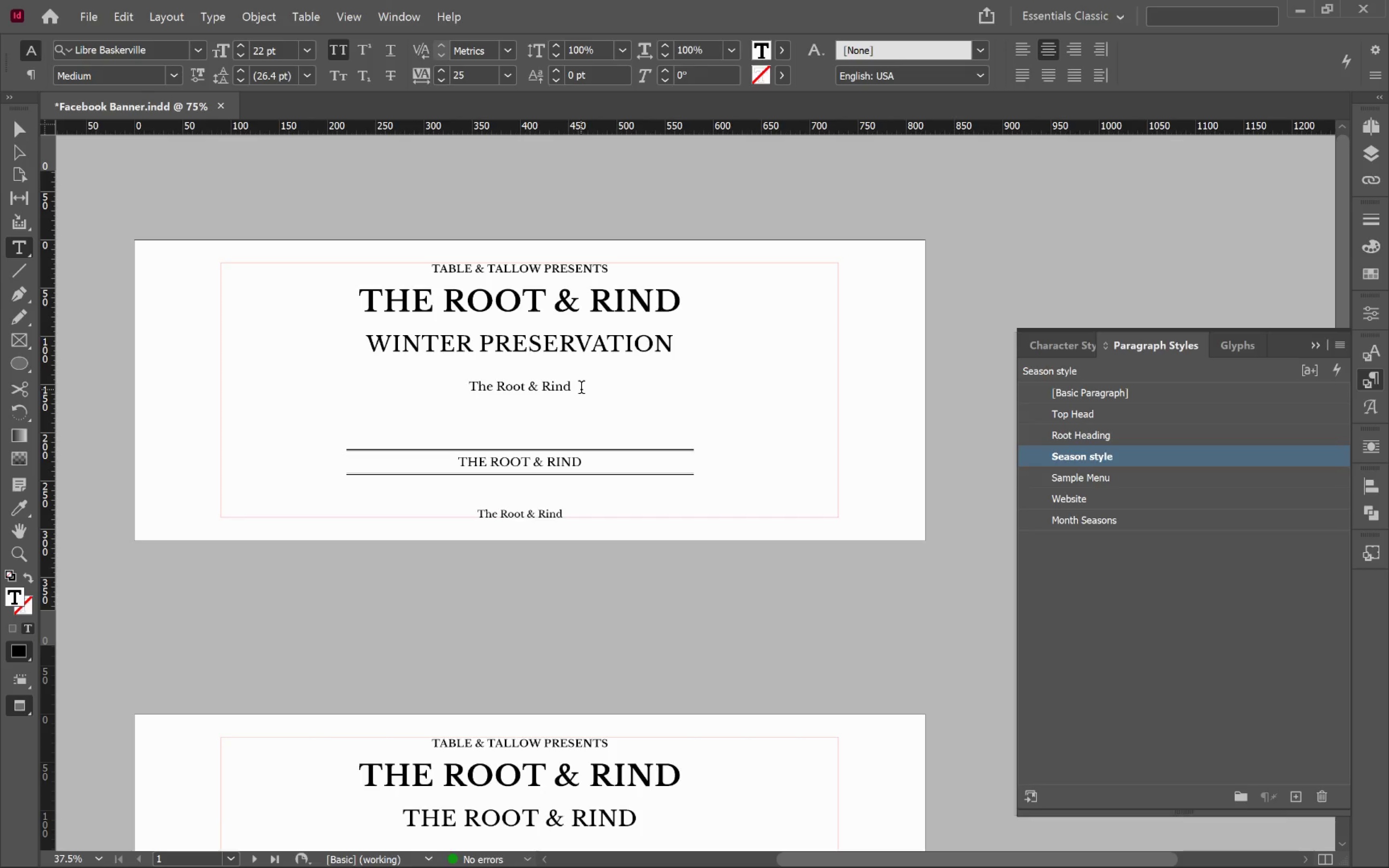 
key(Control+ControlLeft)
 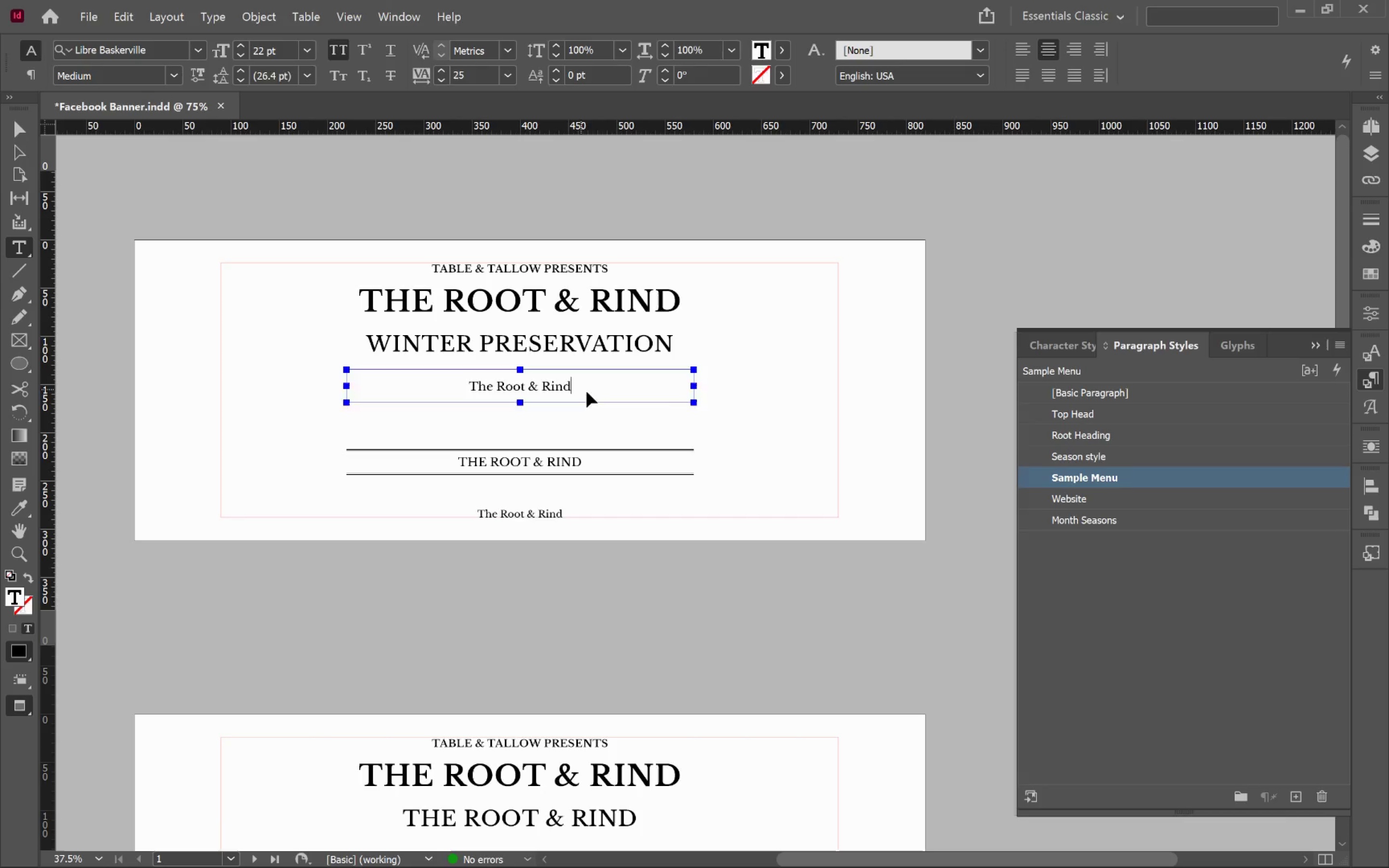 
key(Control+A)
 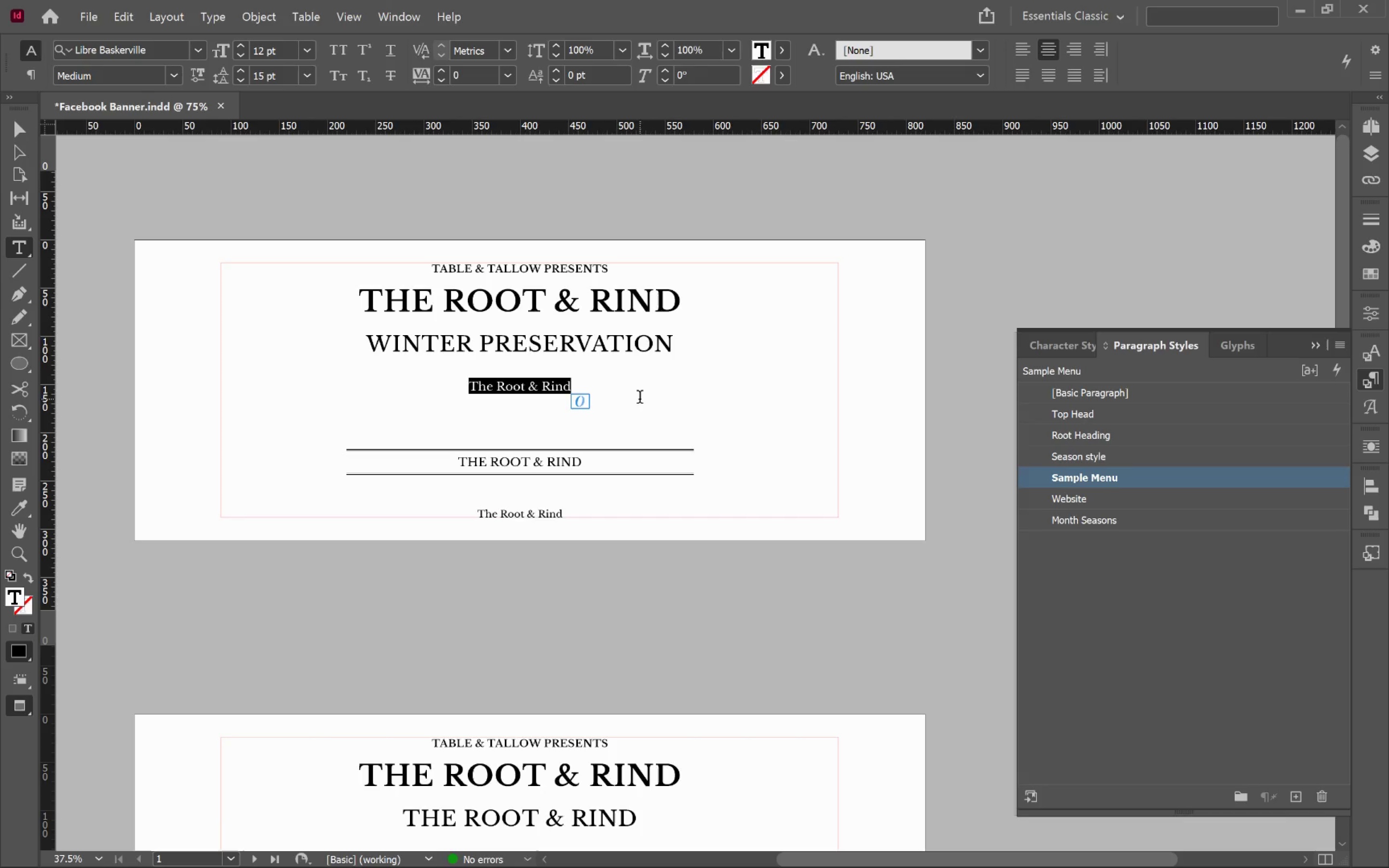 
type(Fermented Vegitables | )
 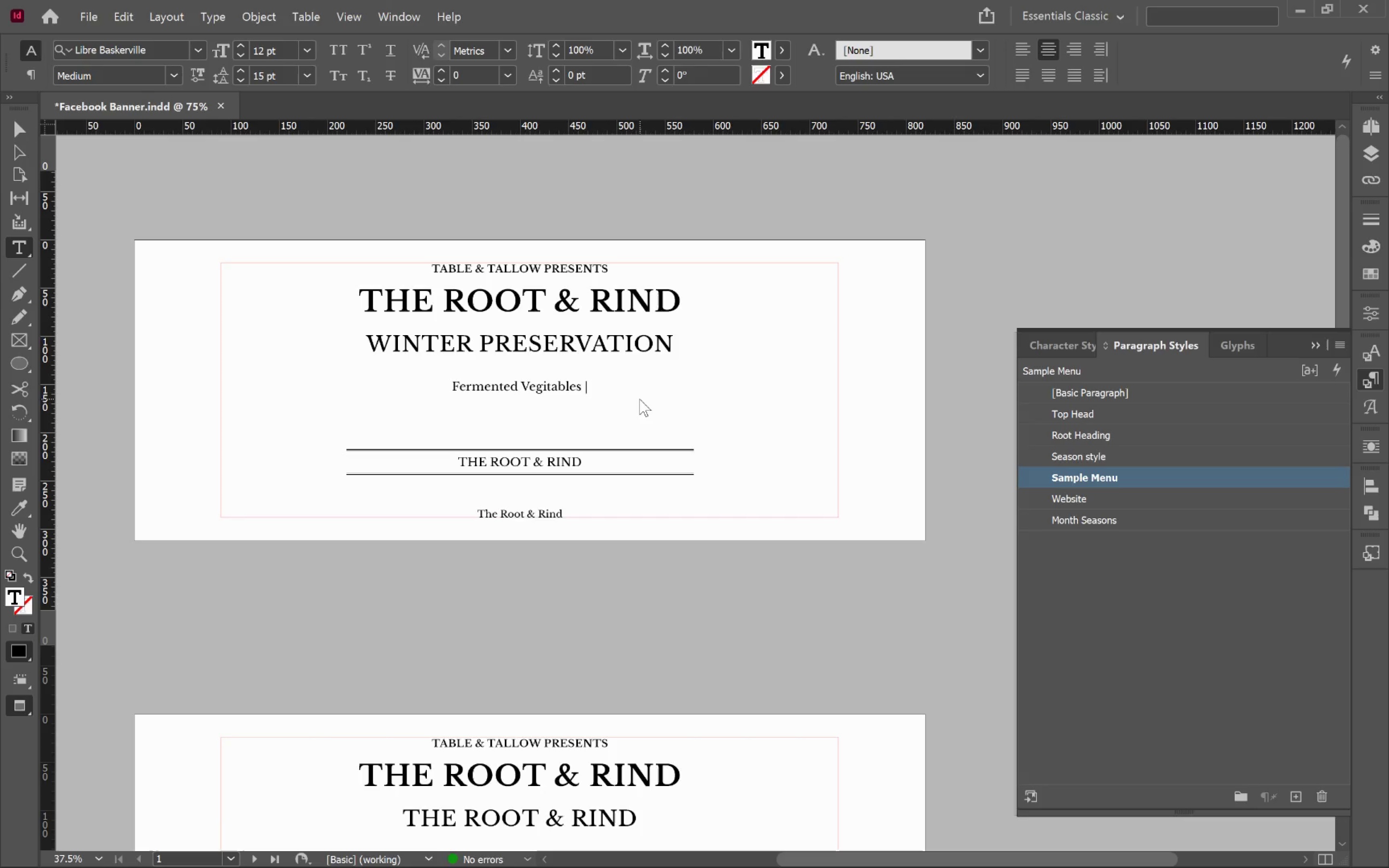 
wait(5.7)
 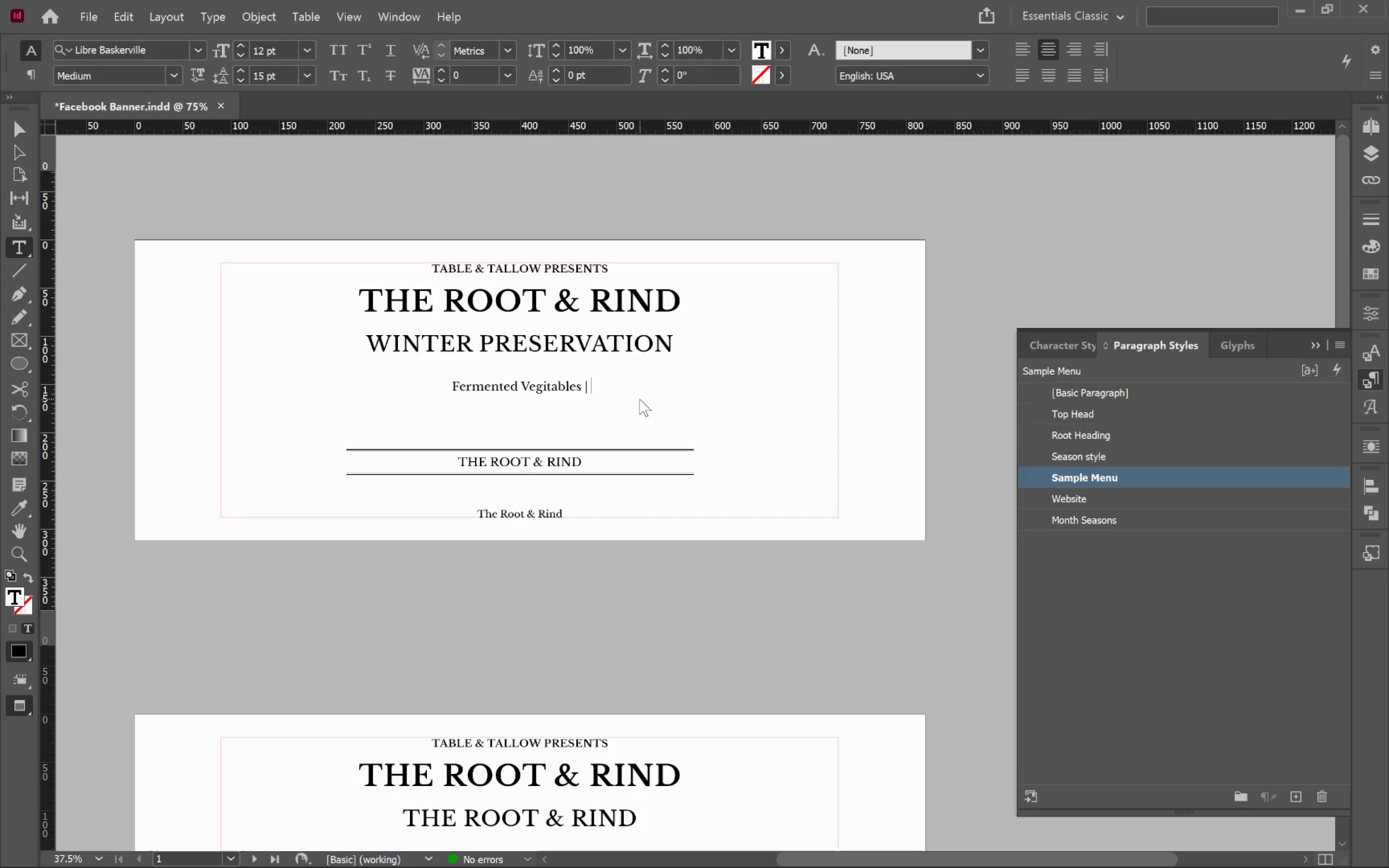 
type(Citrus and )
 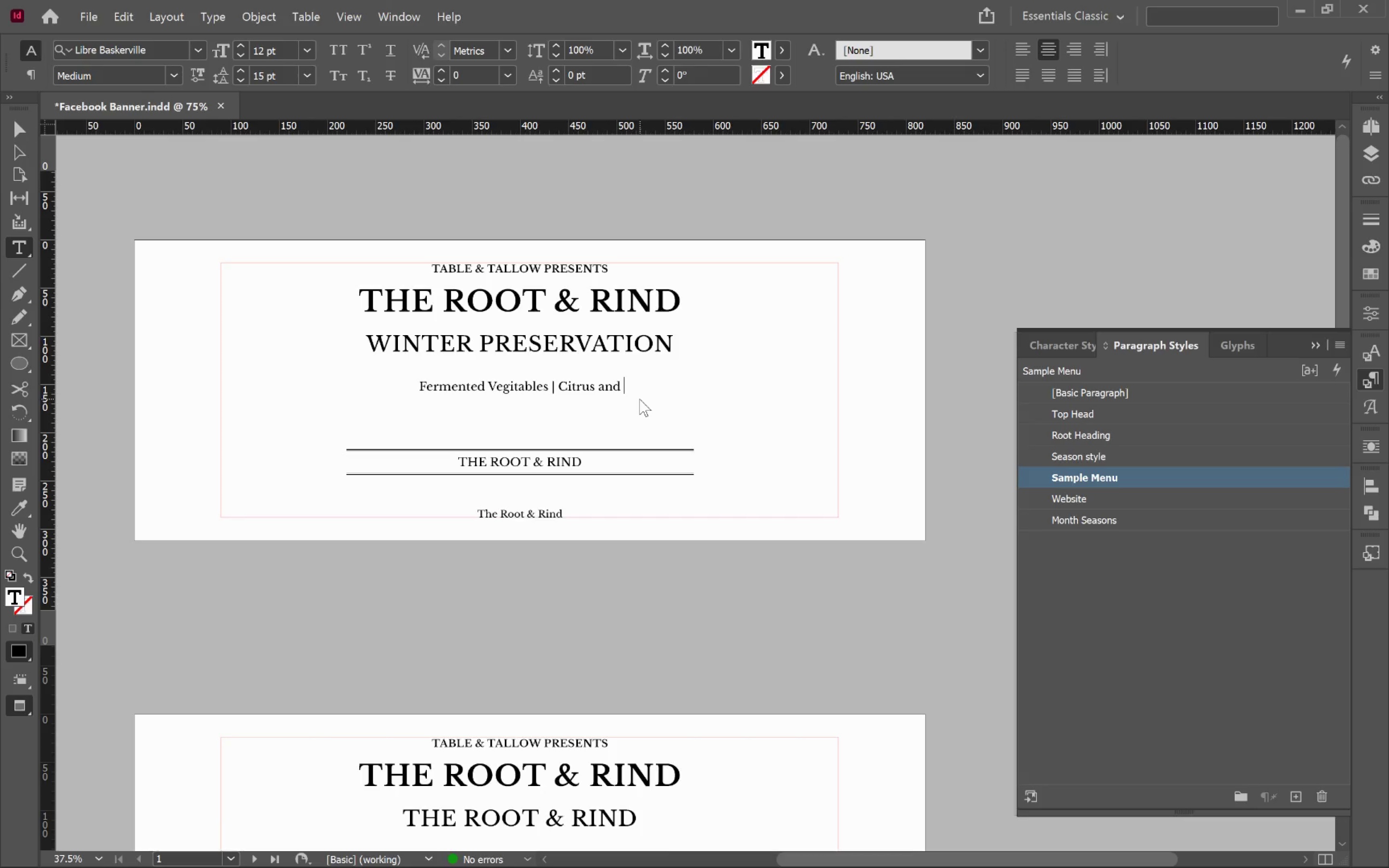 
type(Candie)
 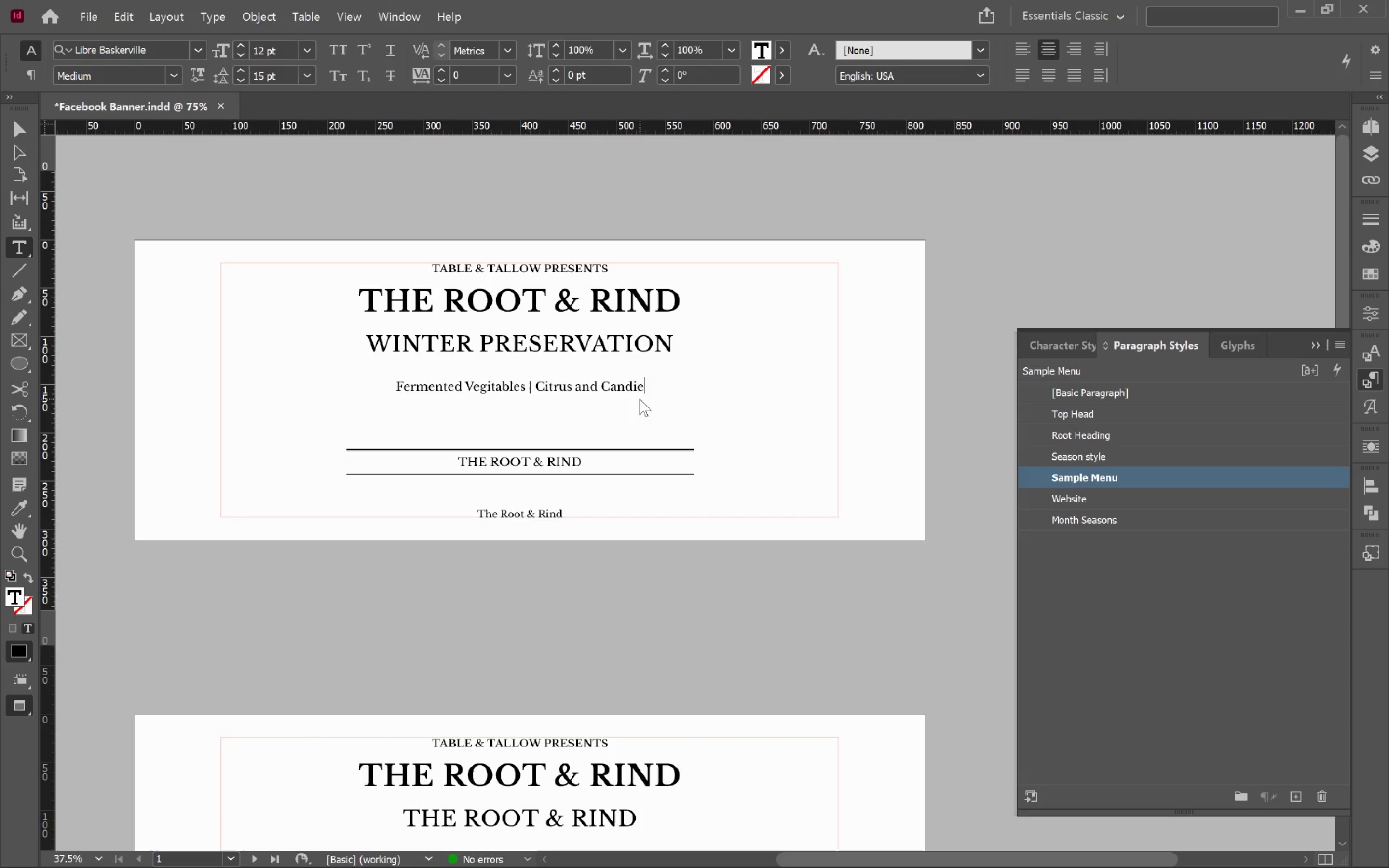 
type(d Peel )
key(Backspace)
 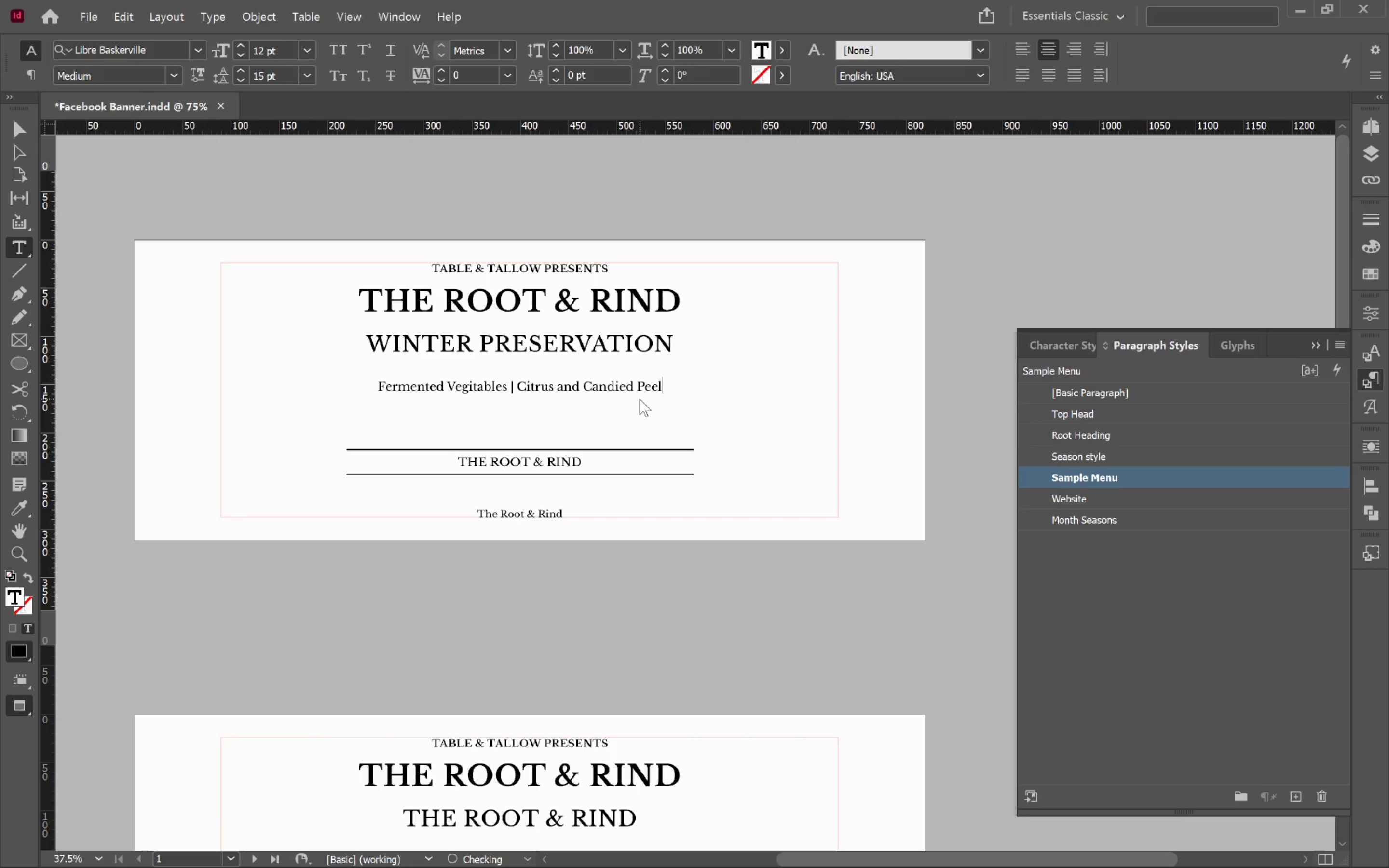 
key(Enter)
 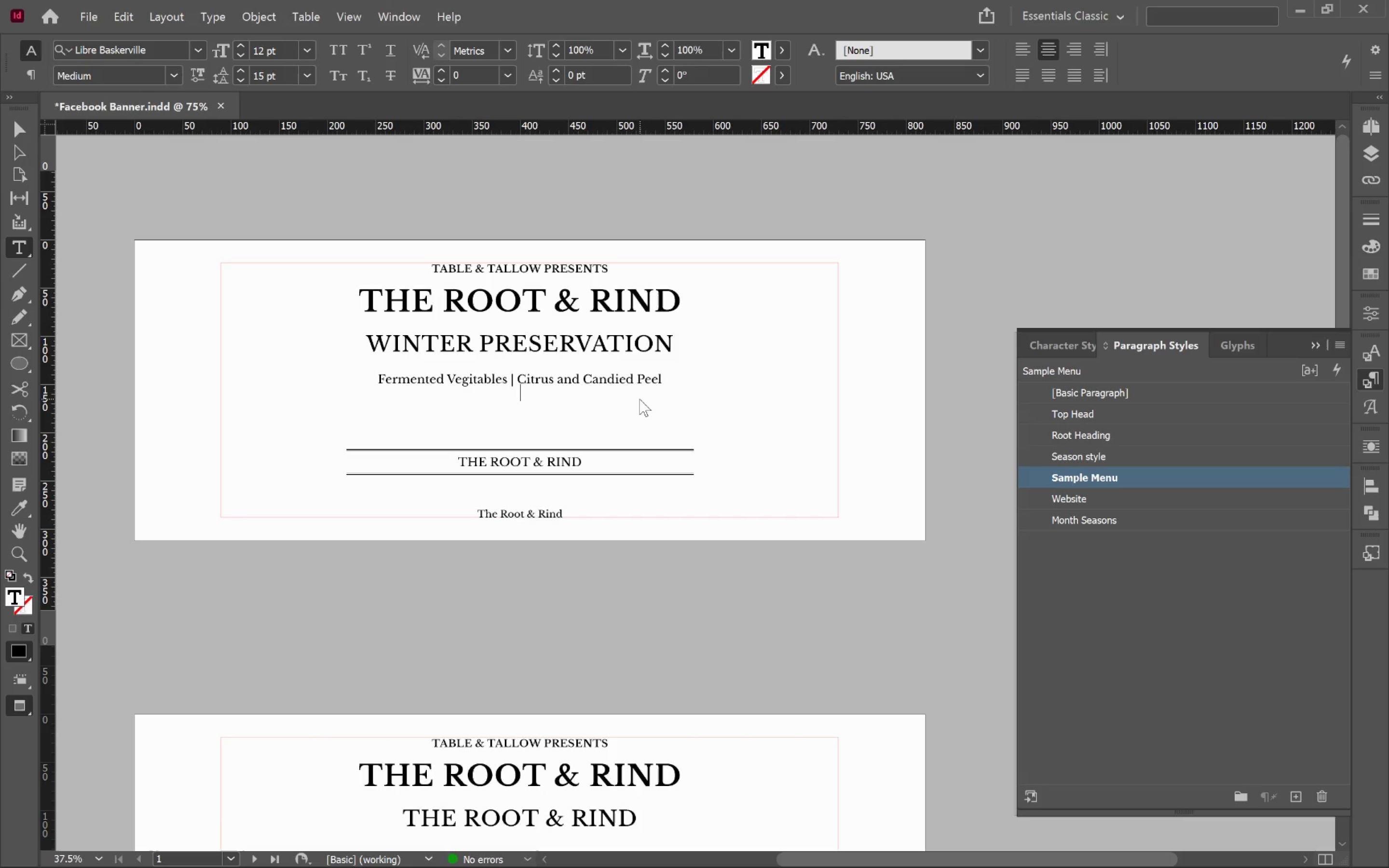 
type(Cellar-Aged Charcuterie | Artisan )
 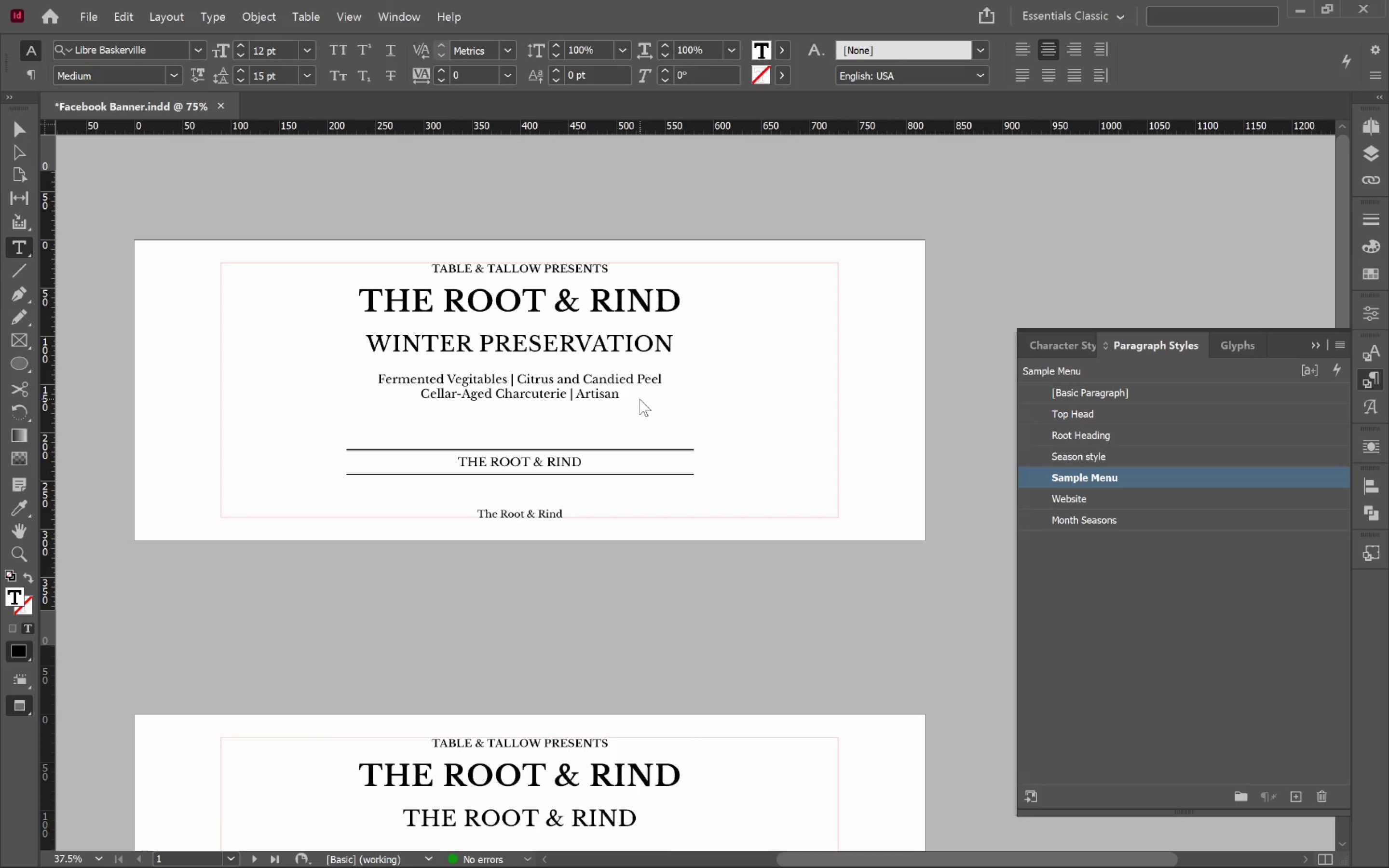 
type(Pairings)
 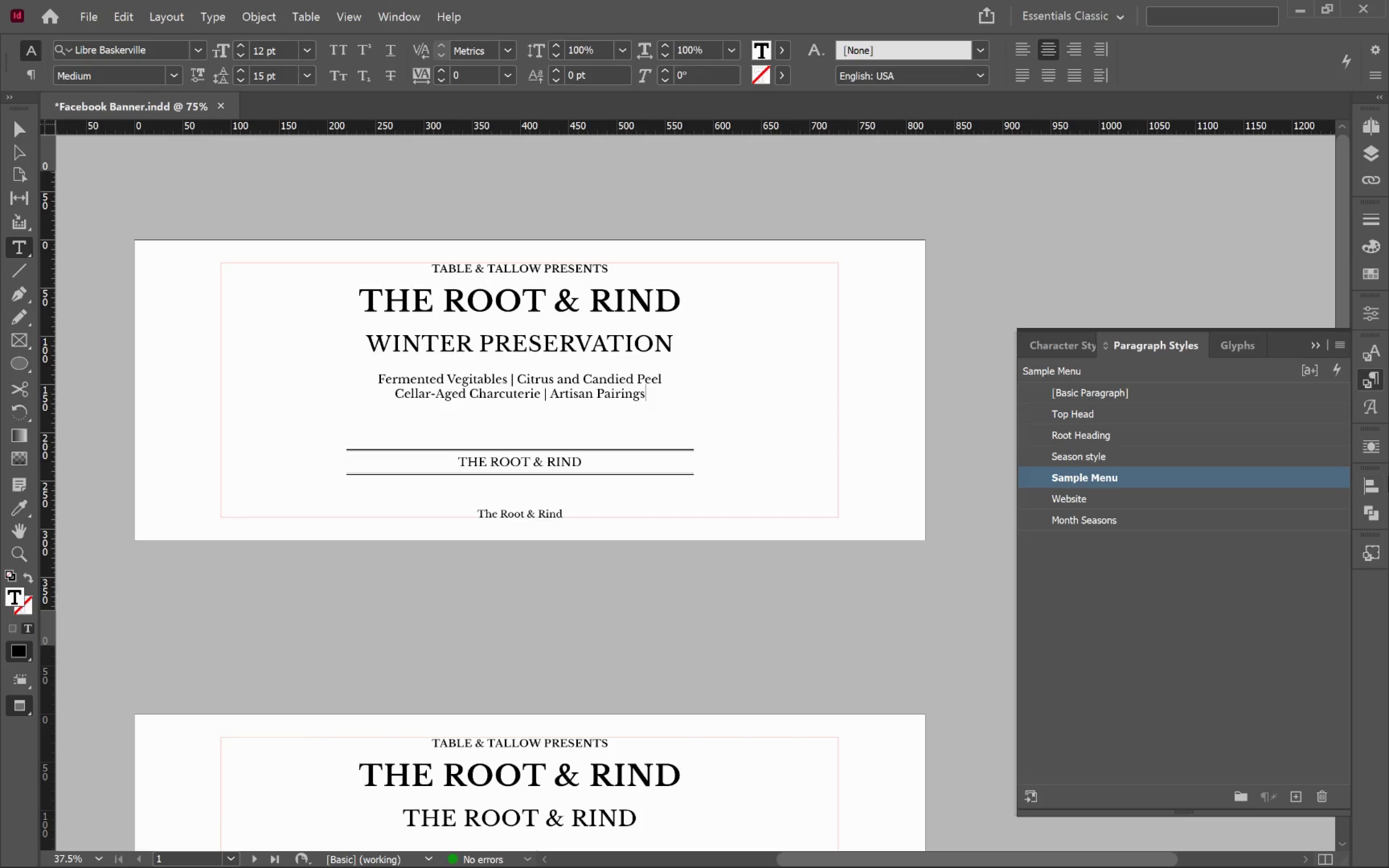 
right_click([1260, 482])
 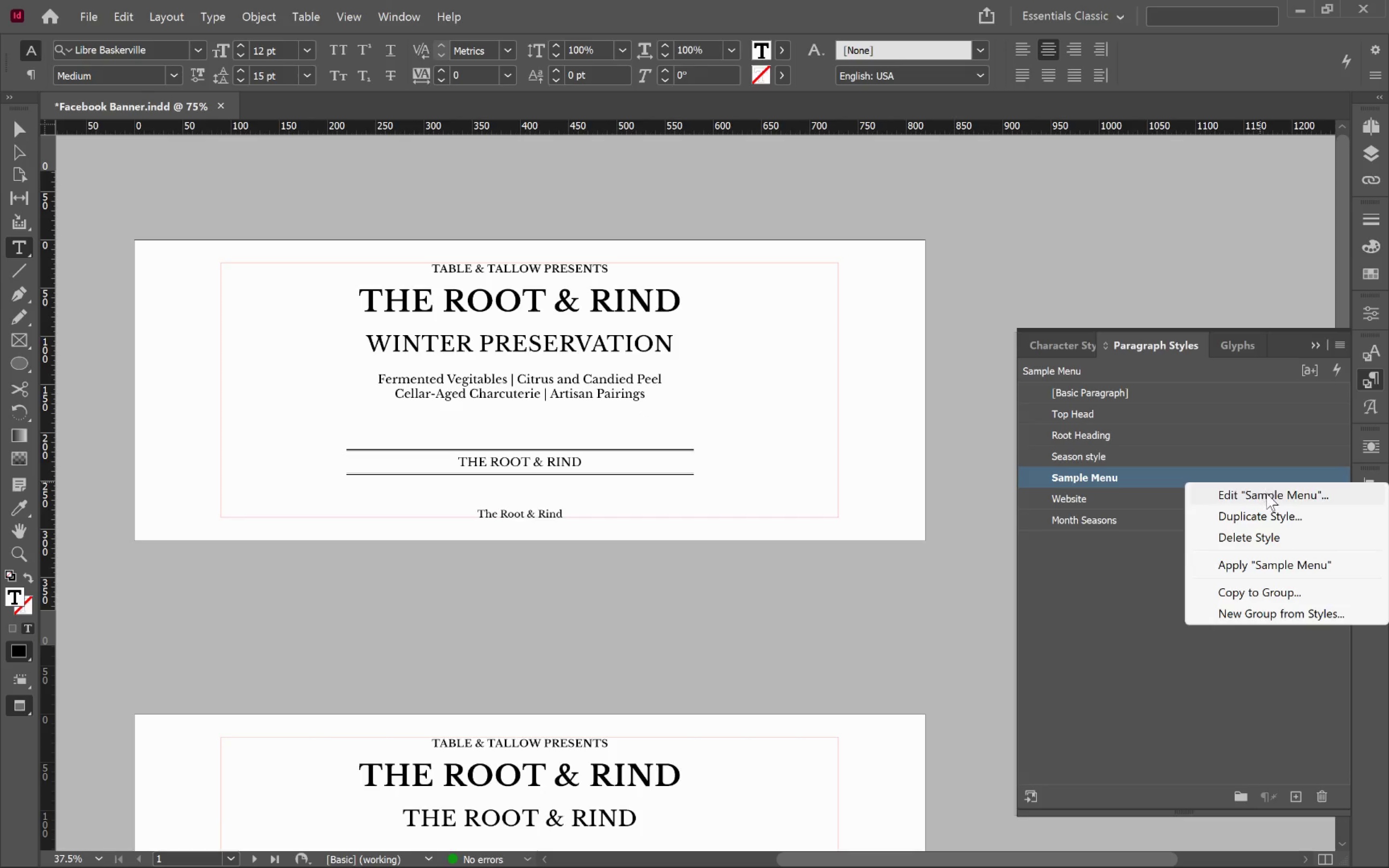 
left_click([1267, 494])
 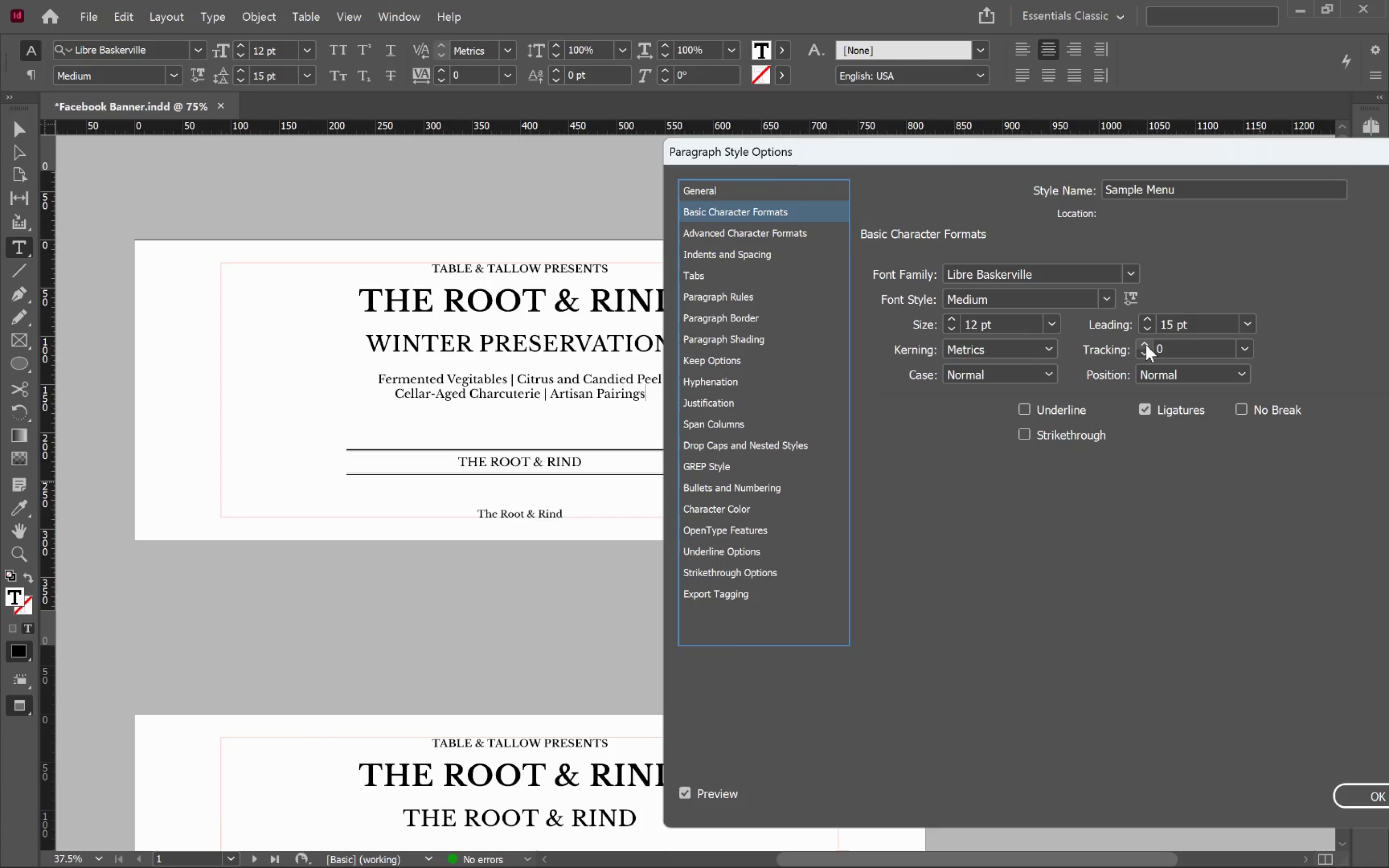 
double_click([1148, 318])
 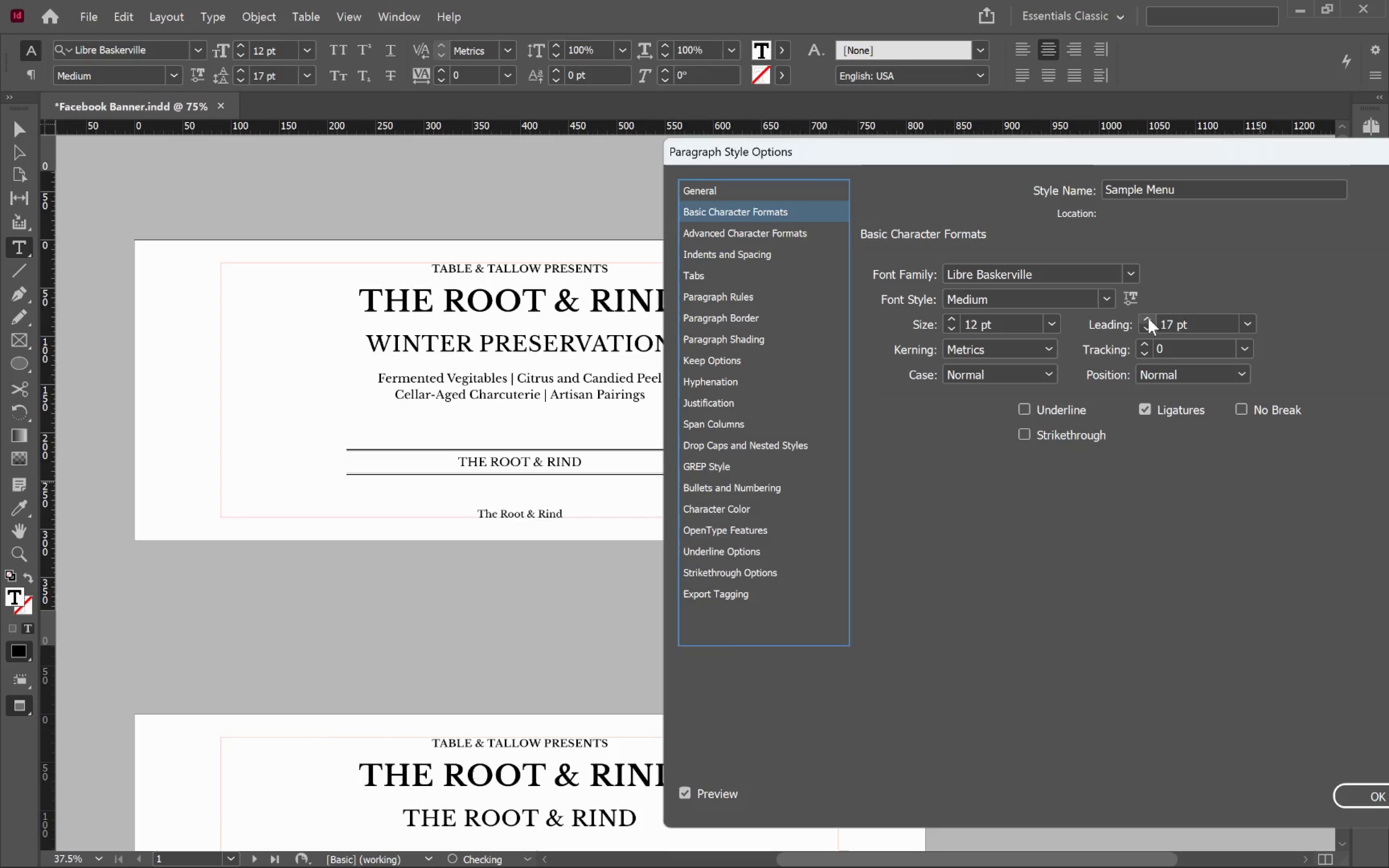 
triple_click([1148, 318])
 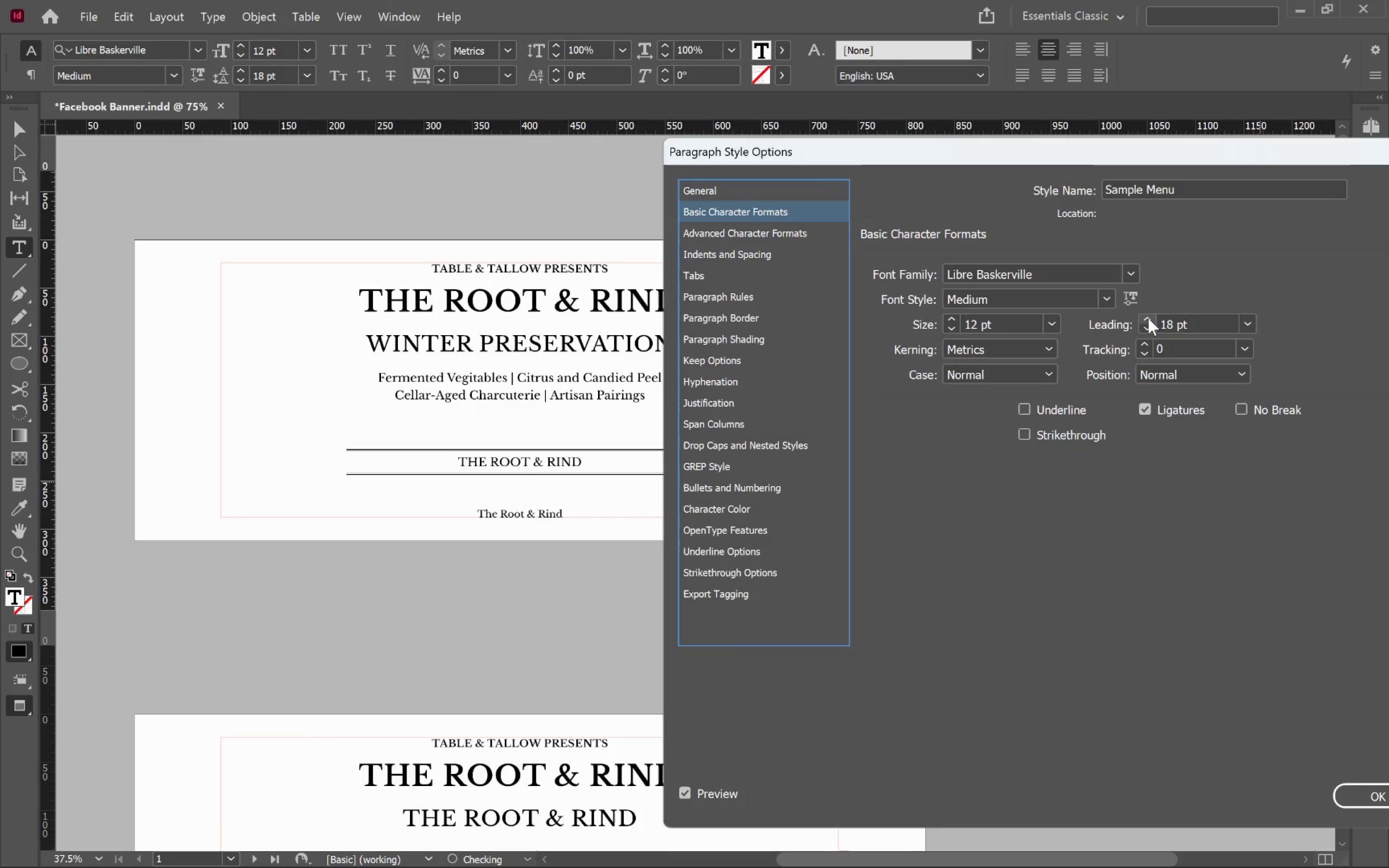 
triple_click([1148, 318])
 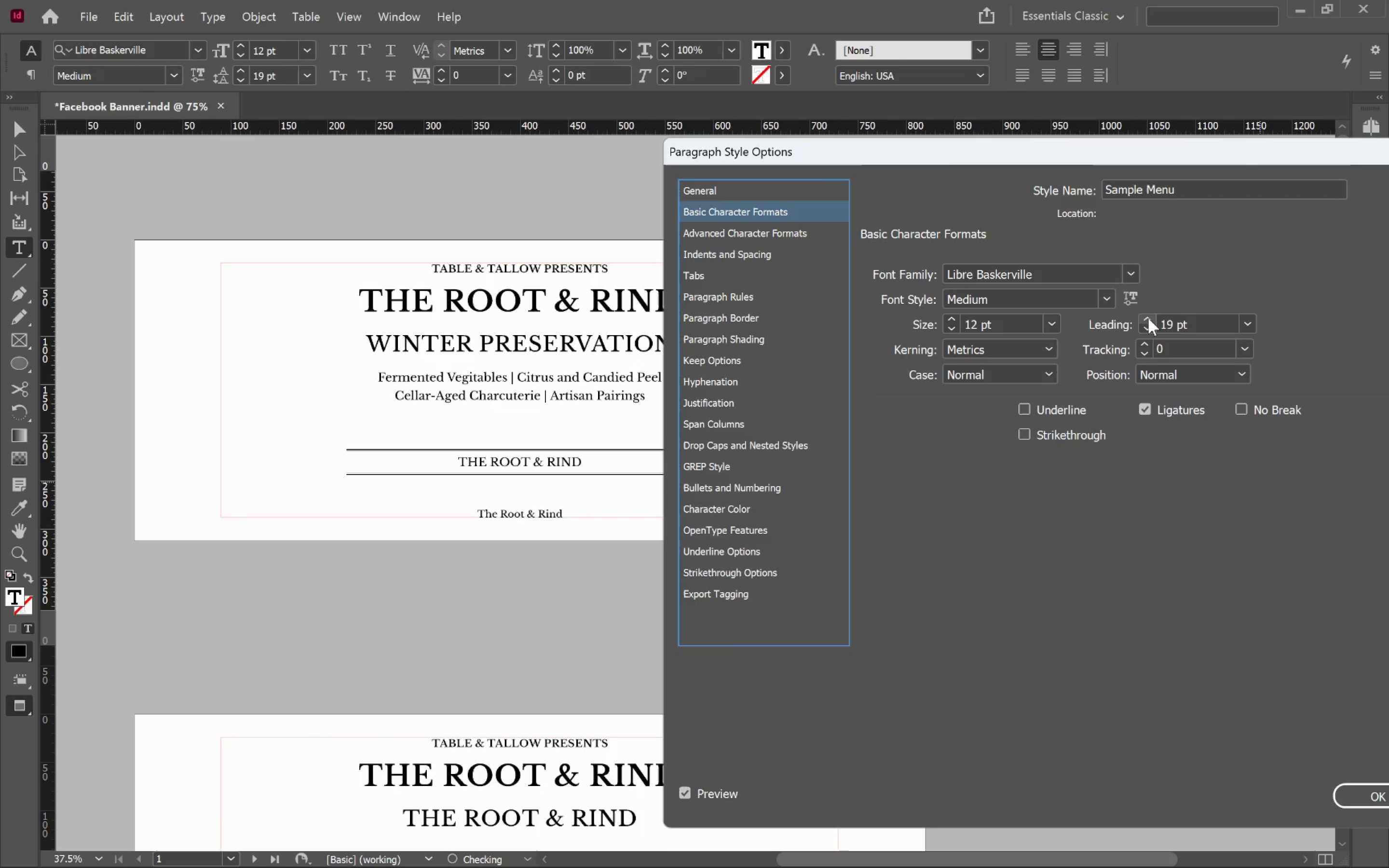 
triple_click([1148, 318])
 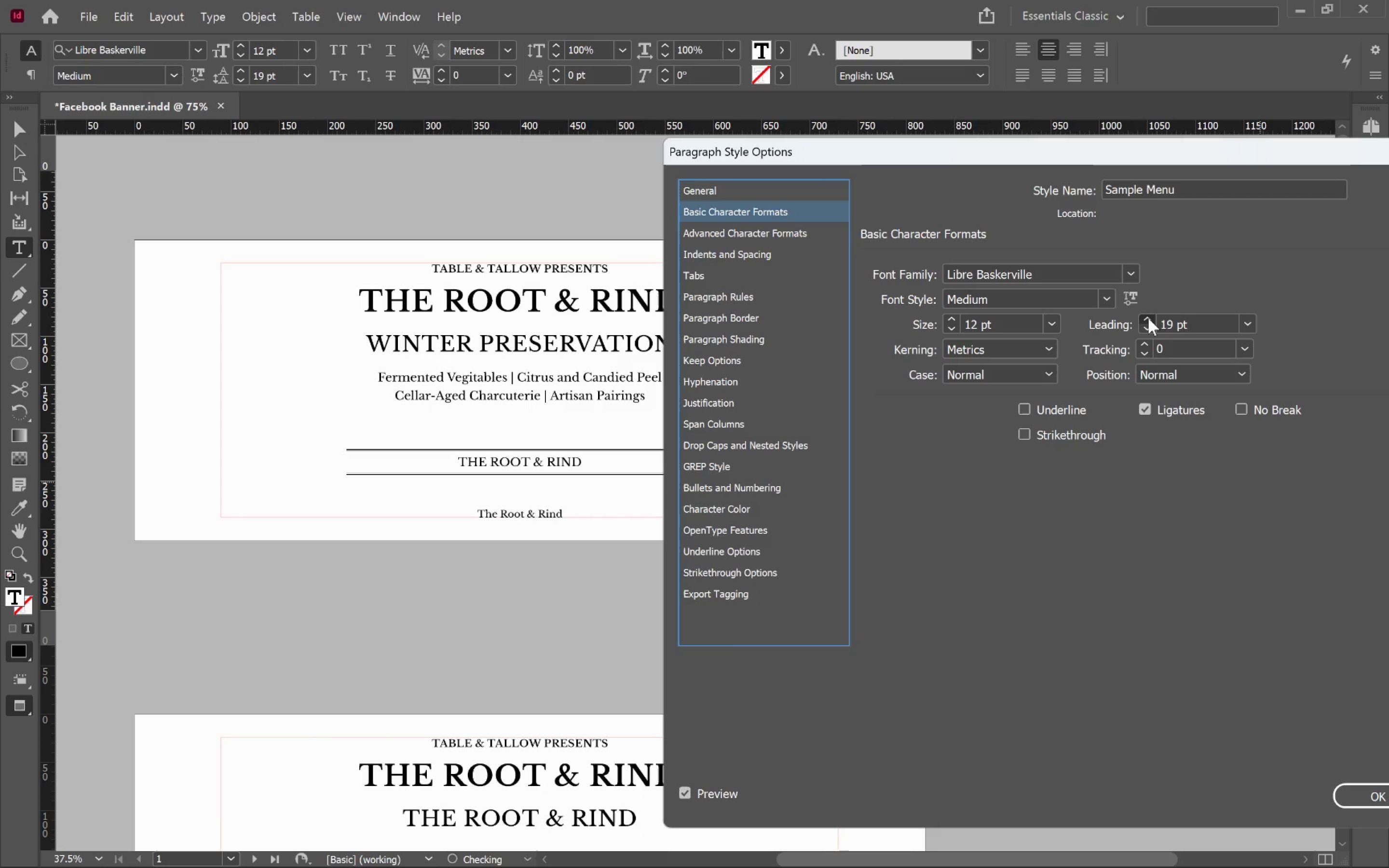 
triple_click([1148, 318])
 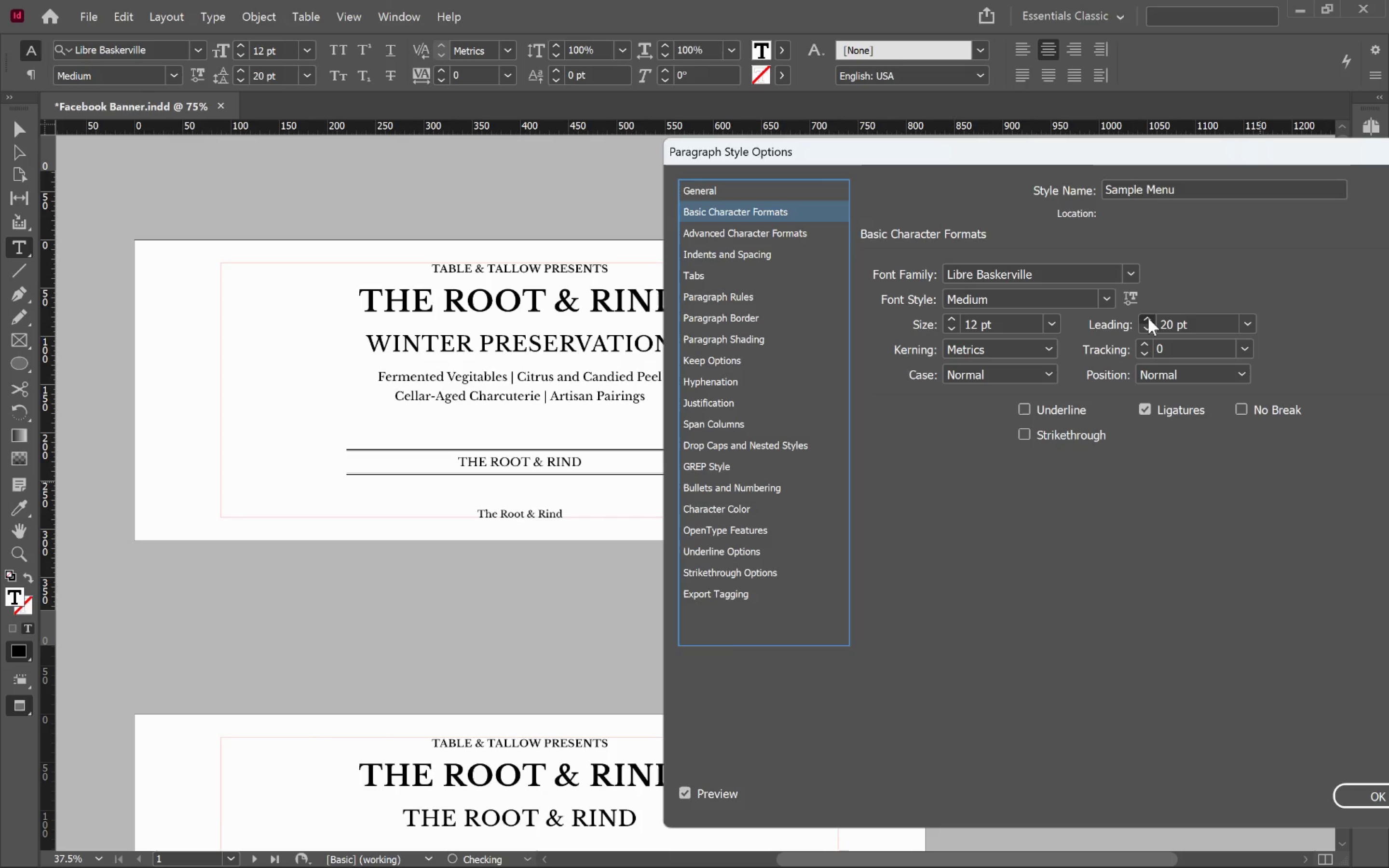 
triple_click([1148, 318])
 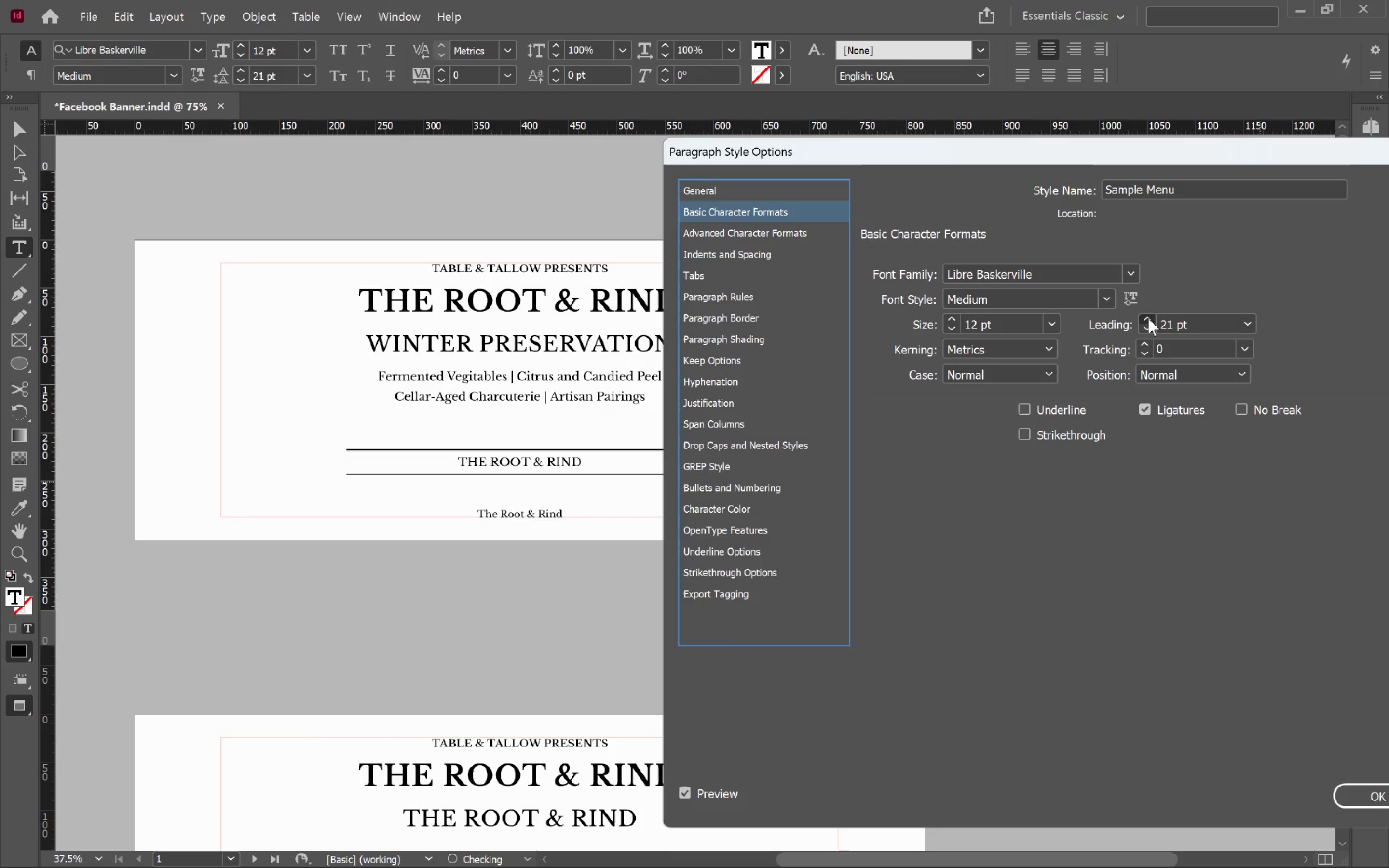 
triple_click([1148, 318])
 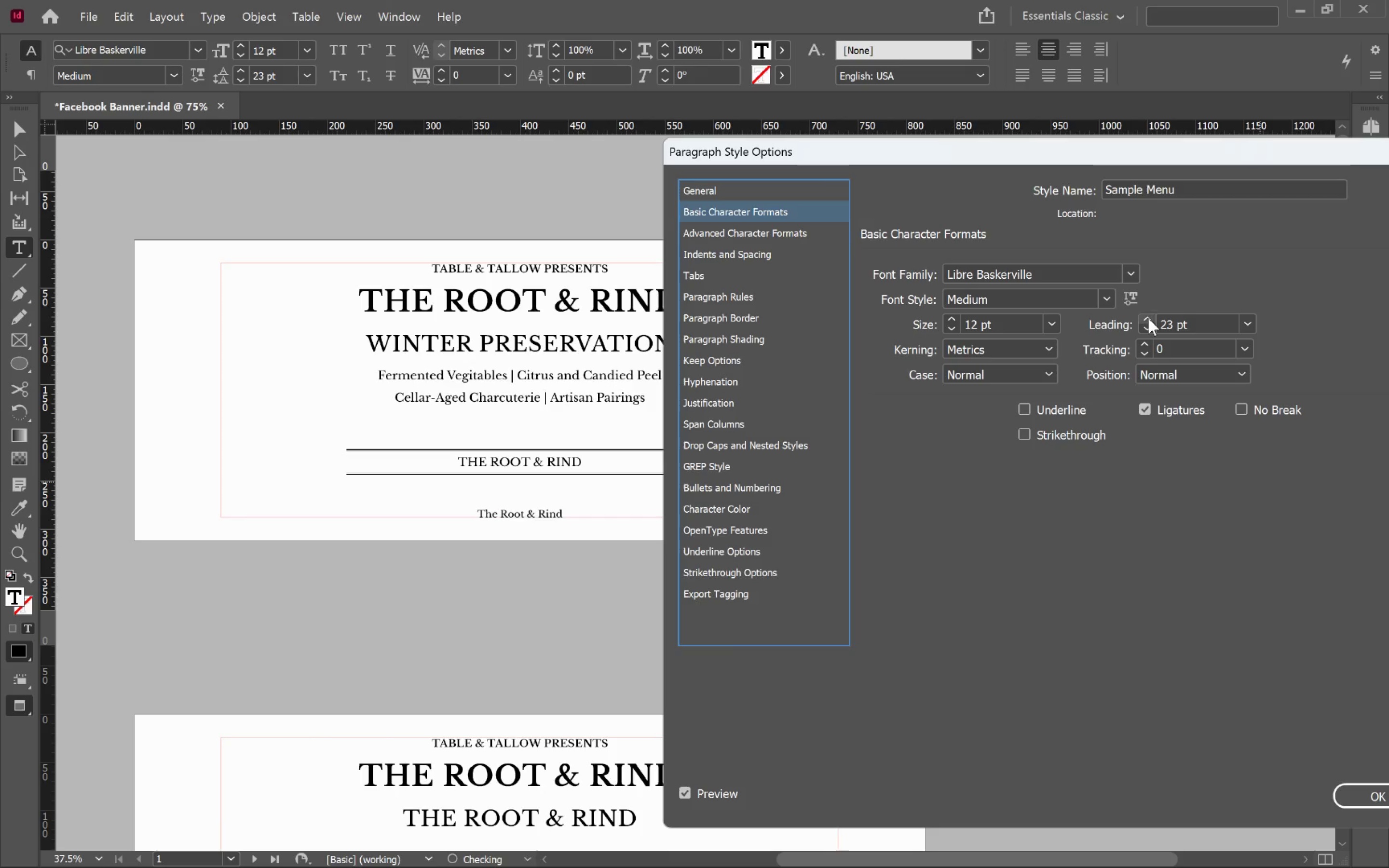 
triple_click([1148, 318])
 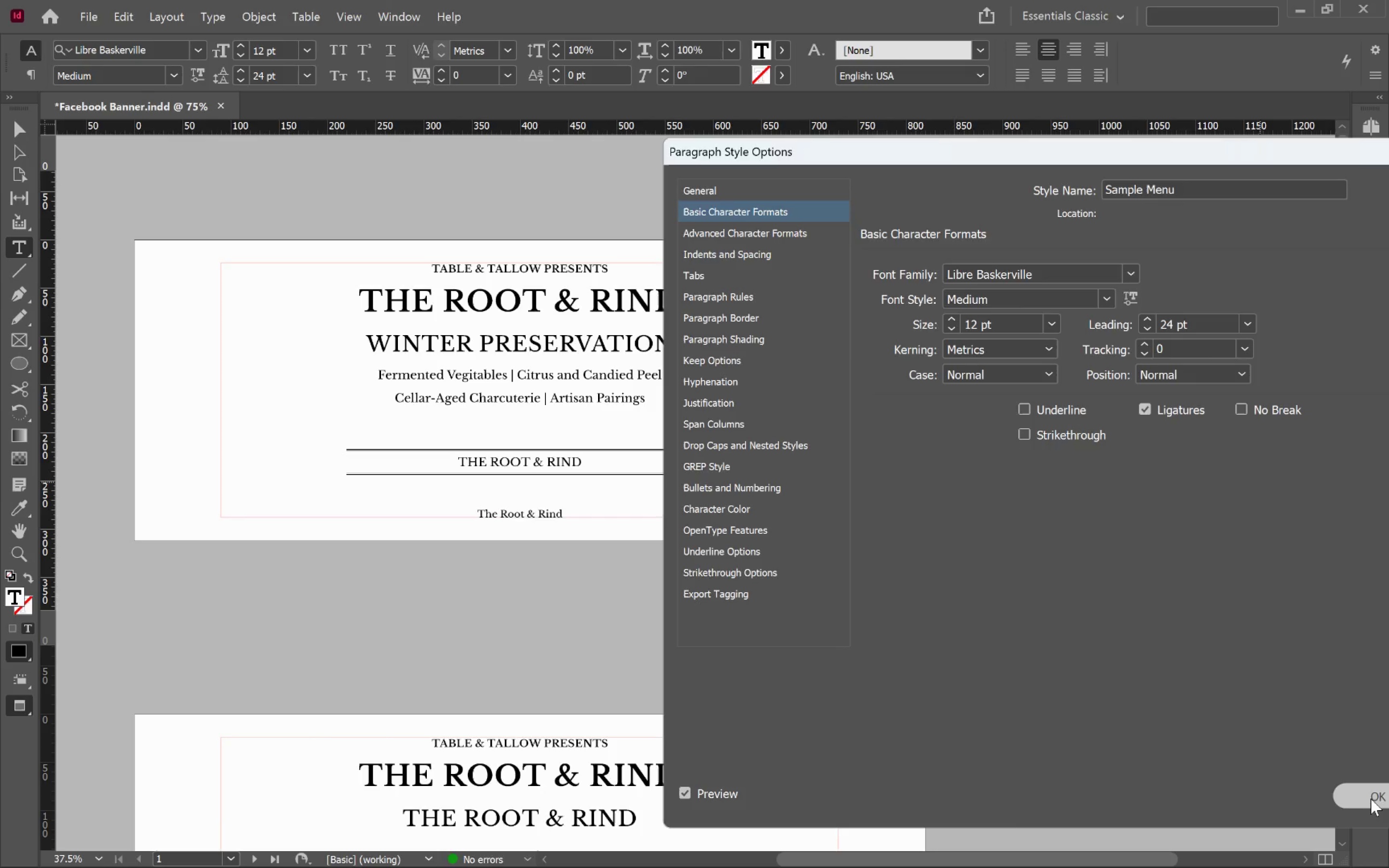 
key(Control+ControlLeft)
 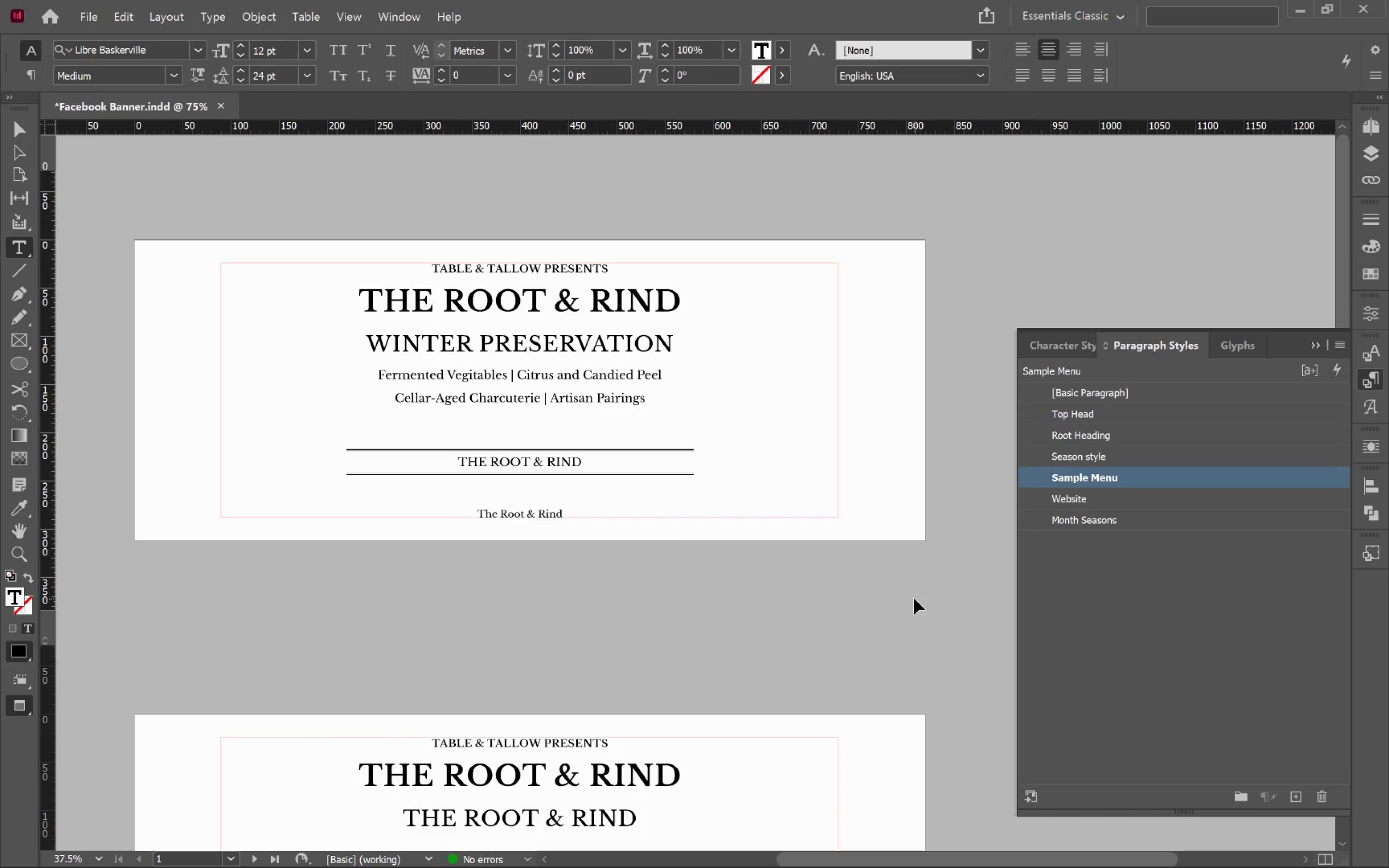 
left_click([914, 598])
 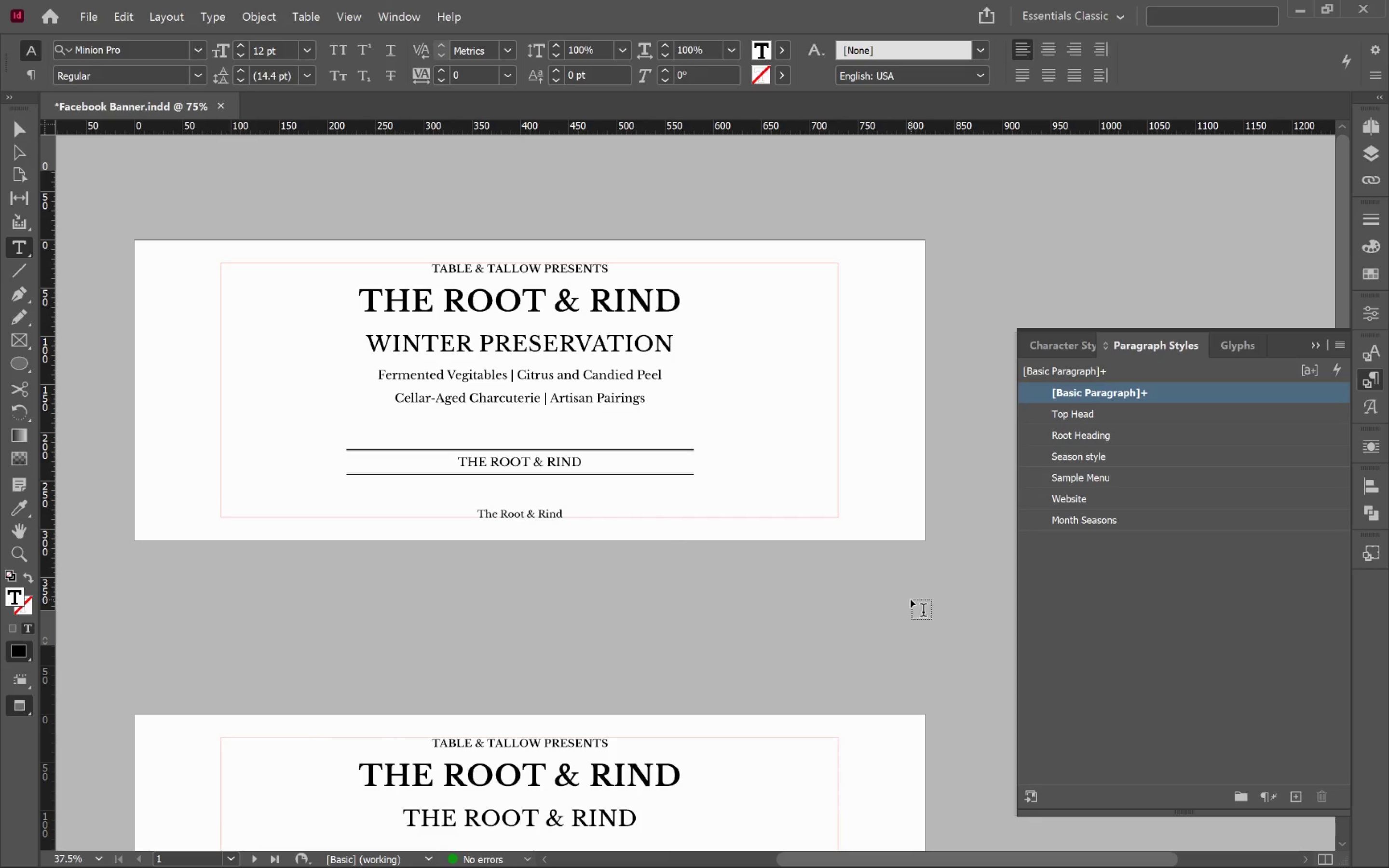 
key(W)
 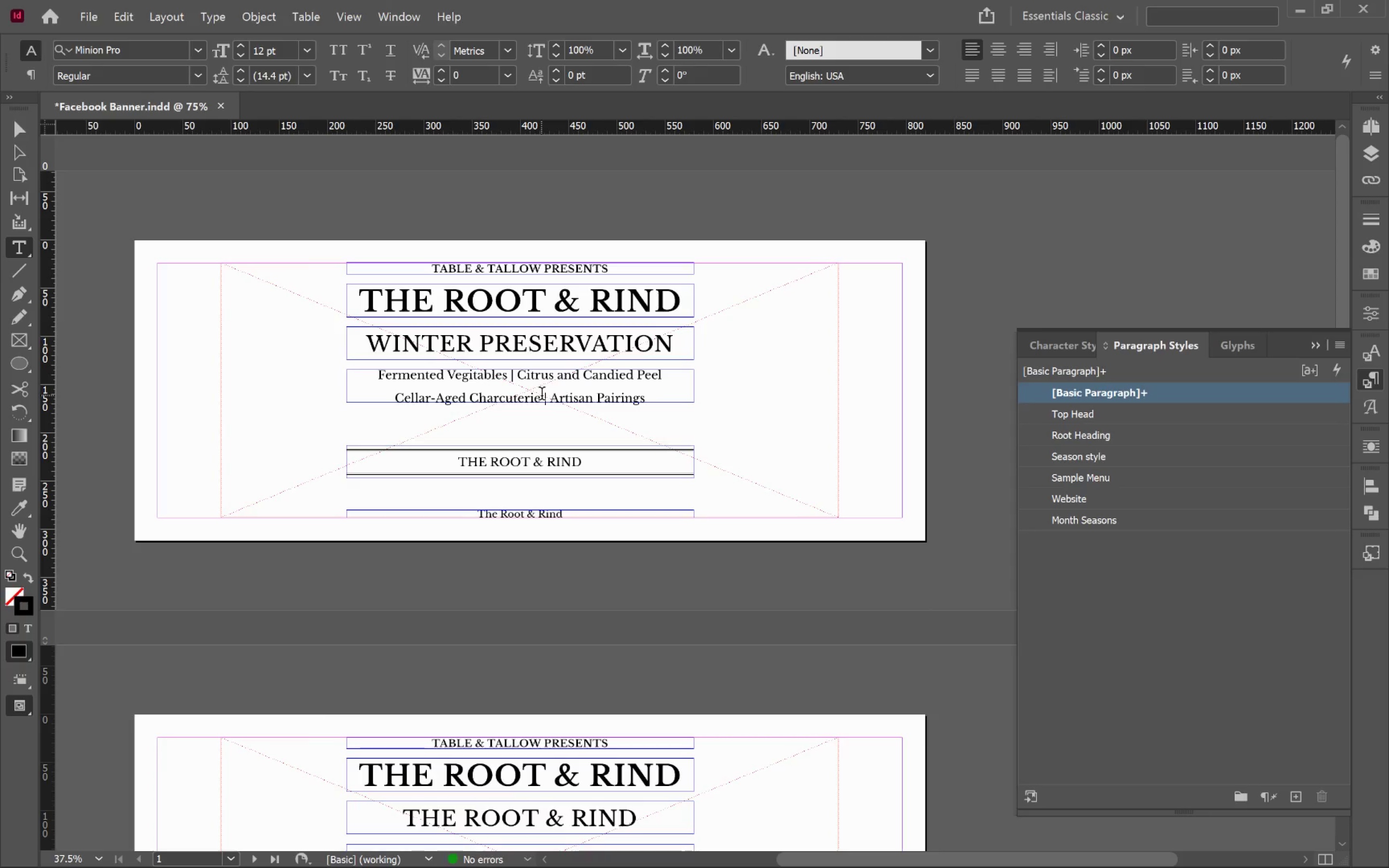 
key(Control+ControlLeft)
 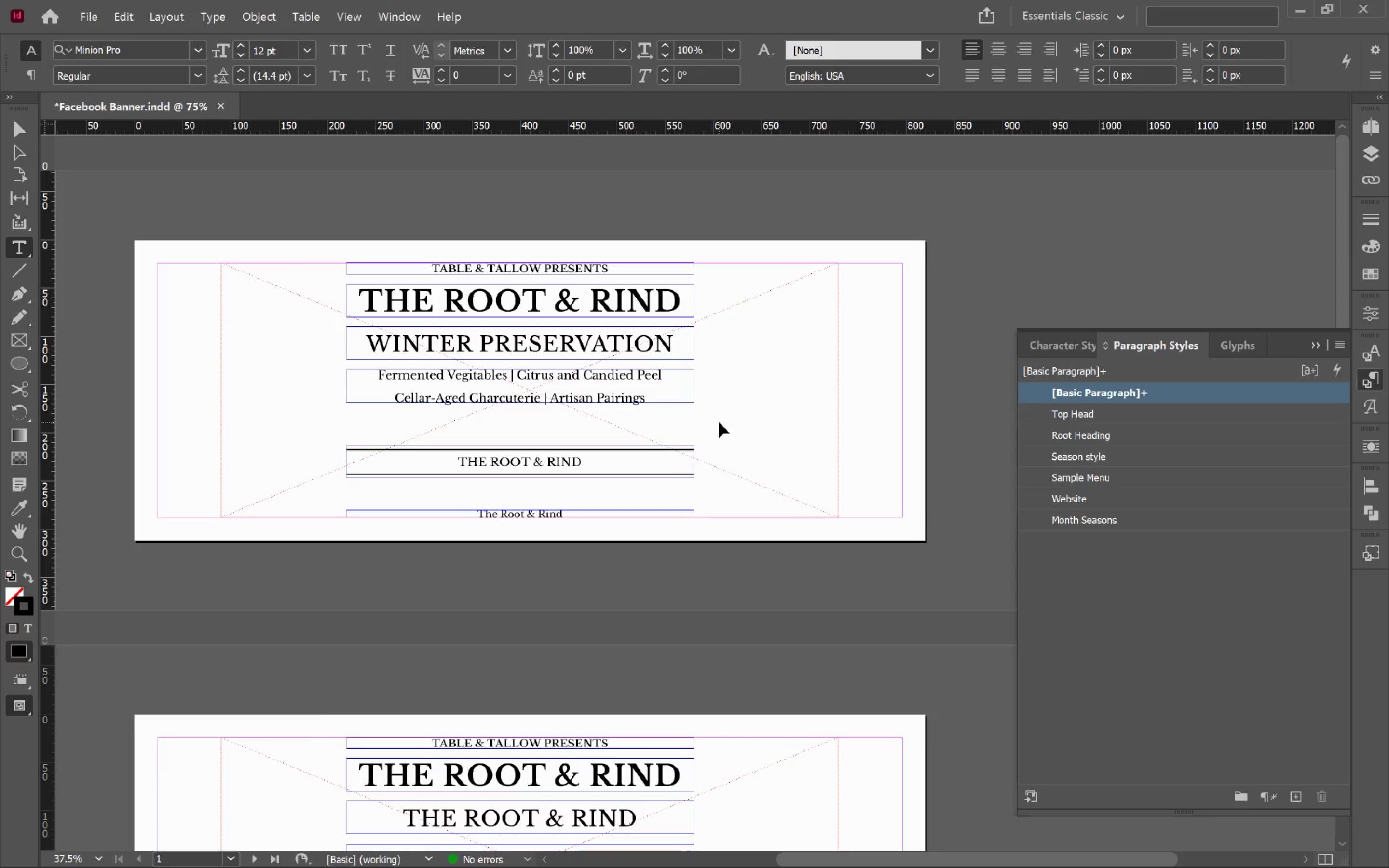 
left_click([719, 422])
 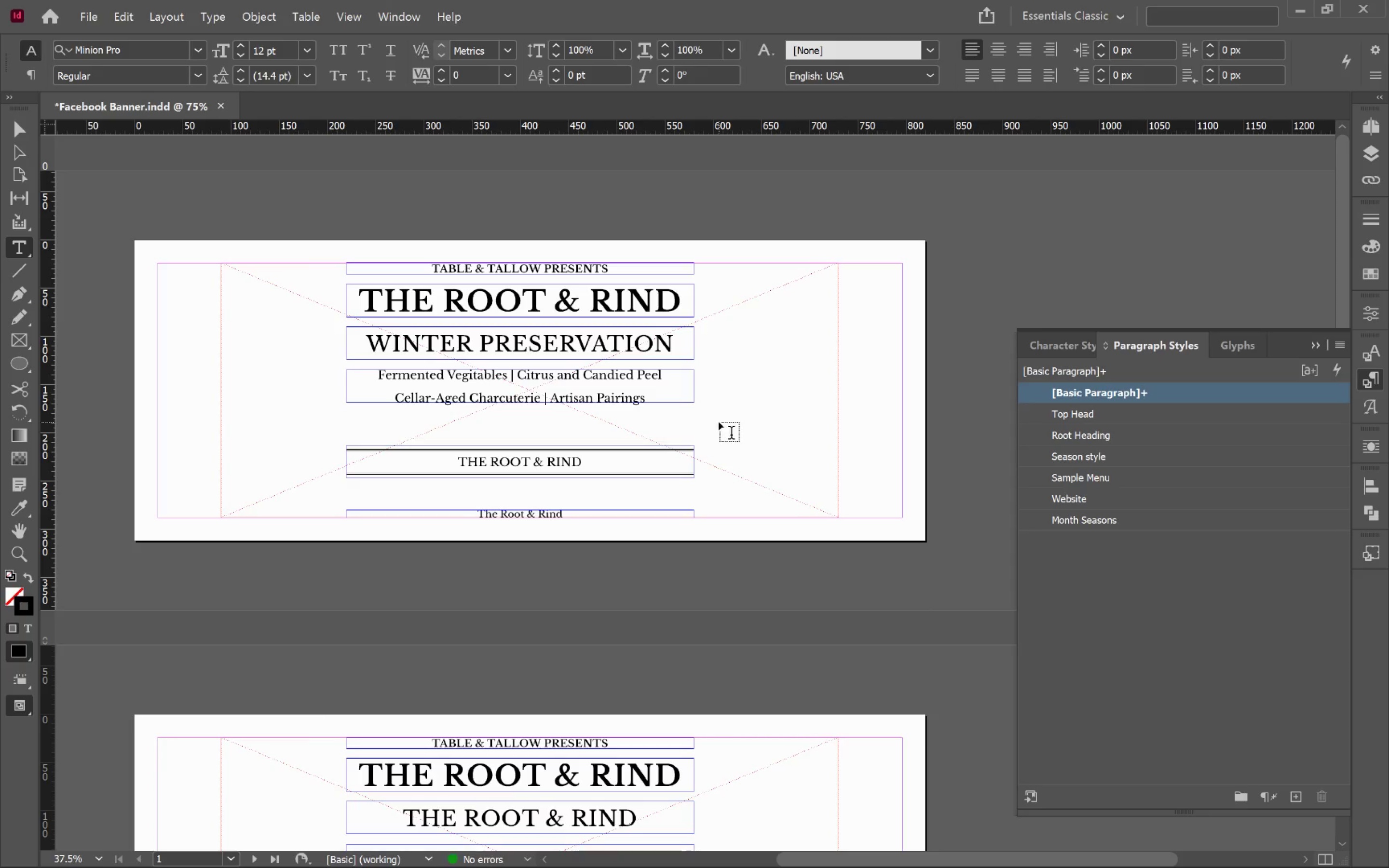 
key(V)
 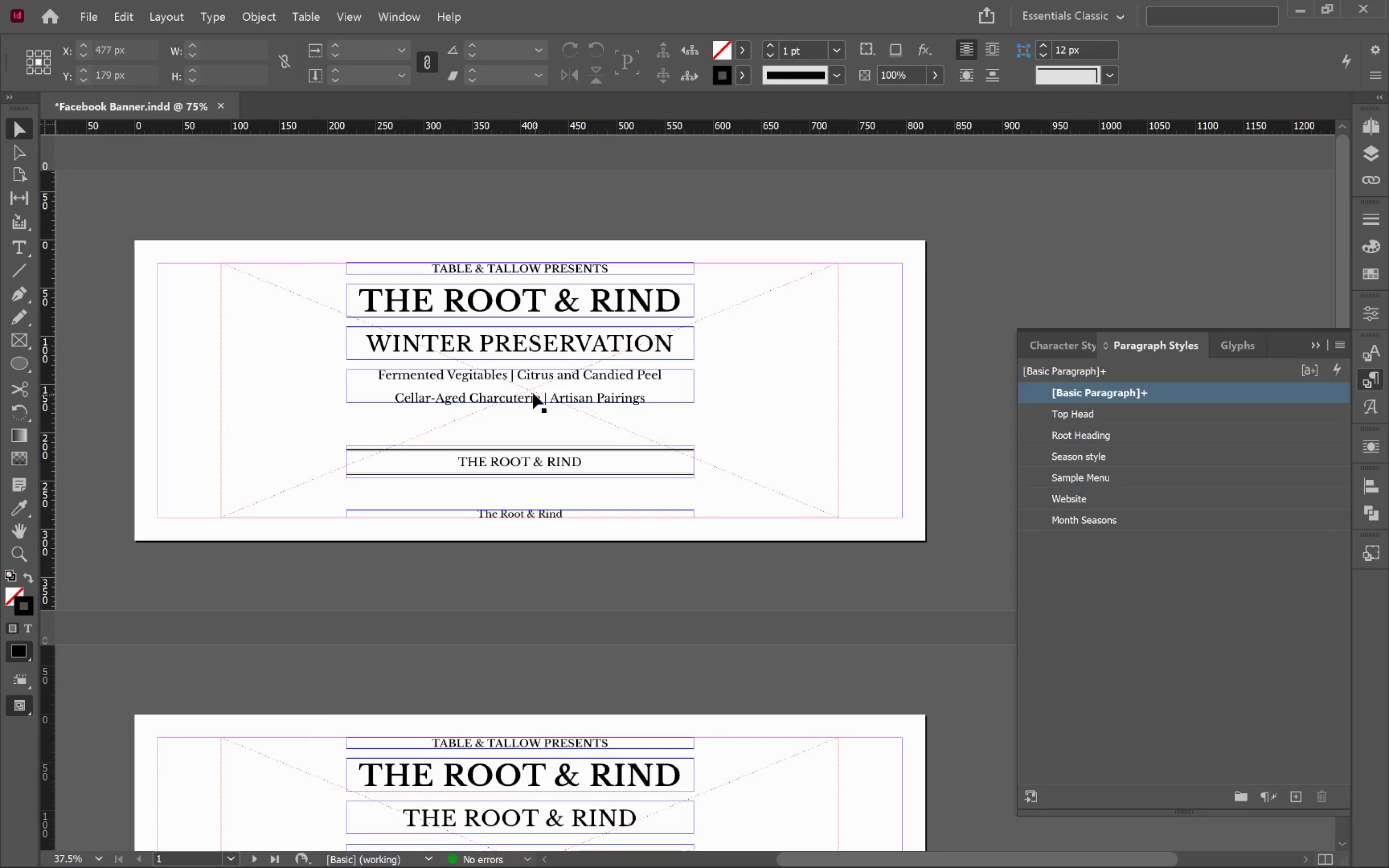 
left_click([527, 388])
 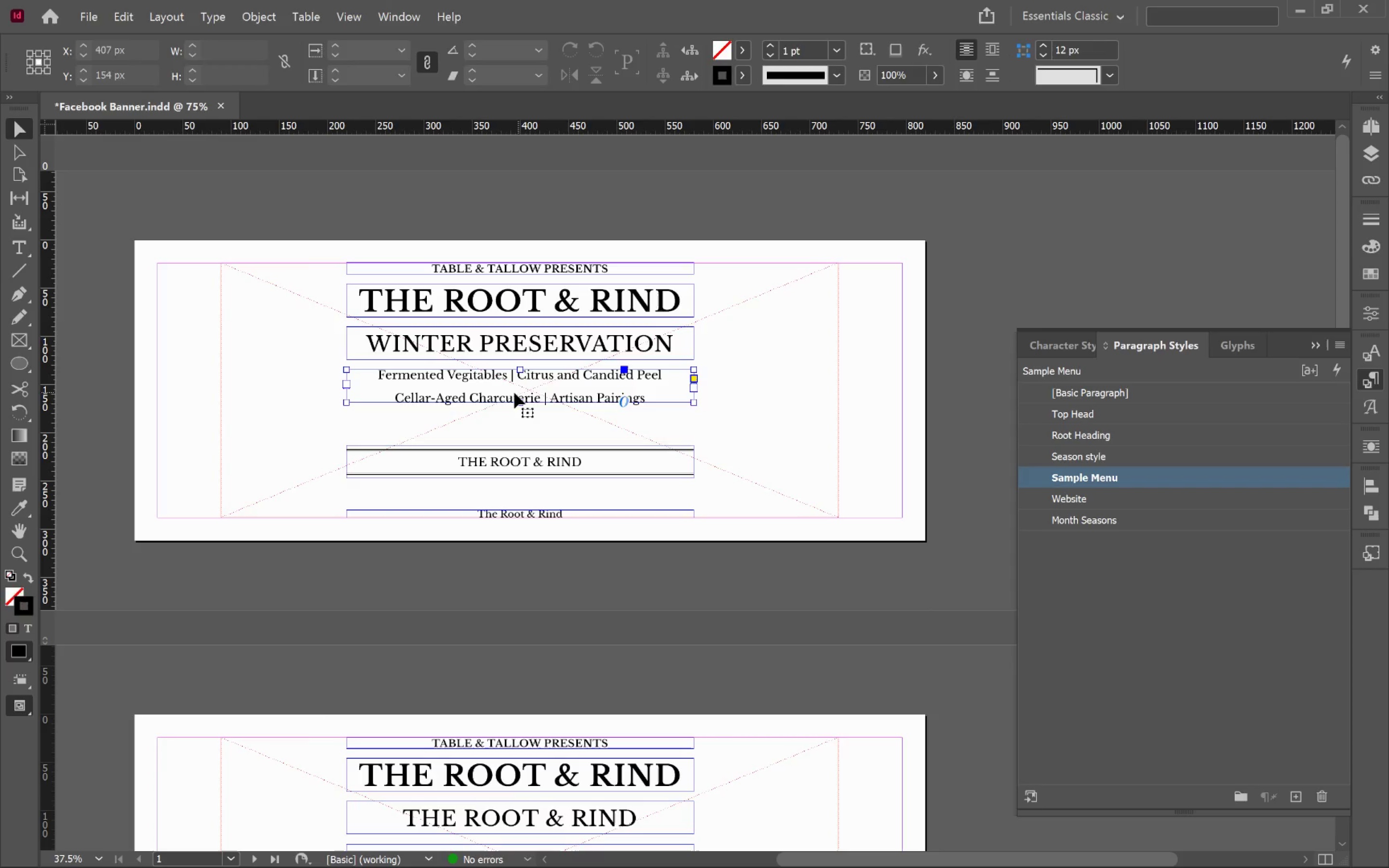 
hold_key(key=AltLeft, duration=0.56)
scroll: coordinate [513, 393], scroll_direction: up, amount: 2.0
 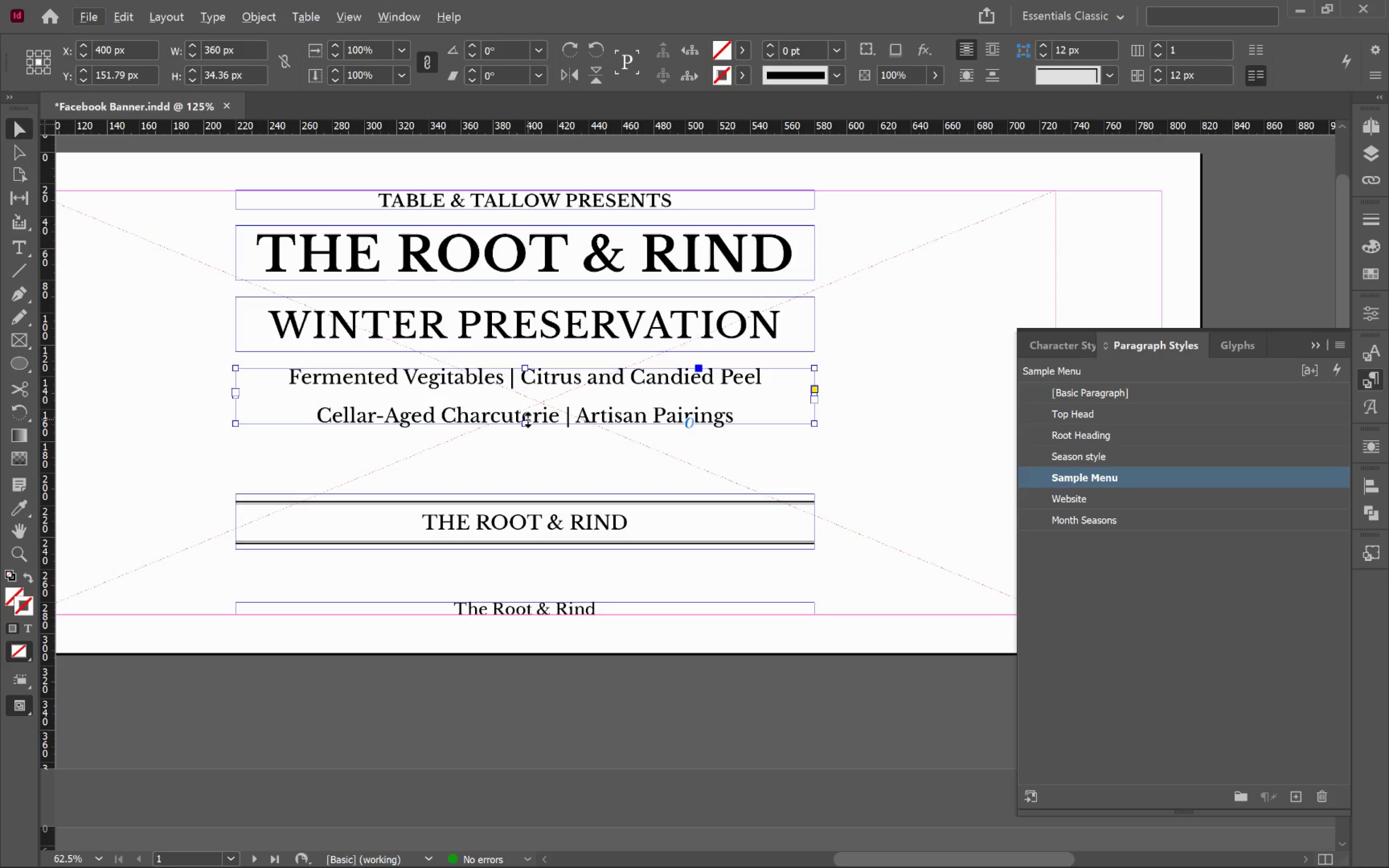 
double_click([528, 420])
 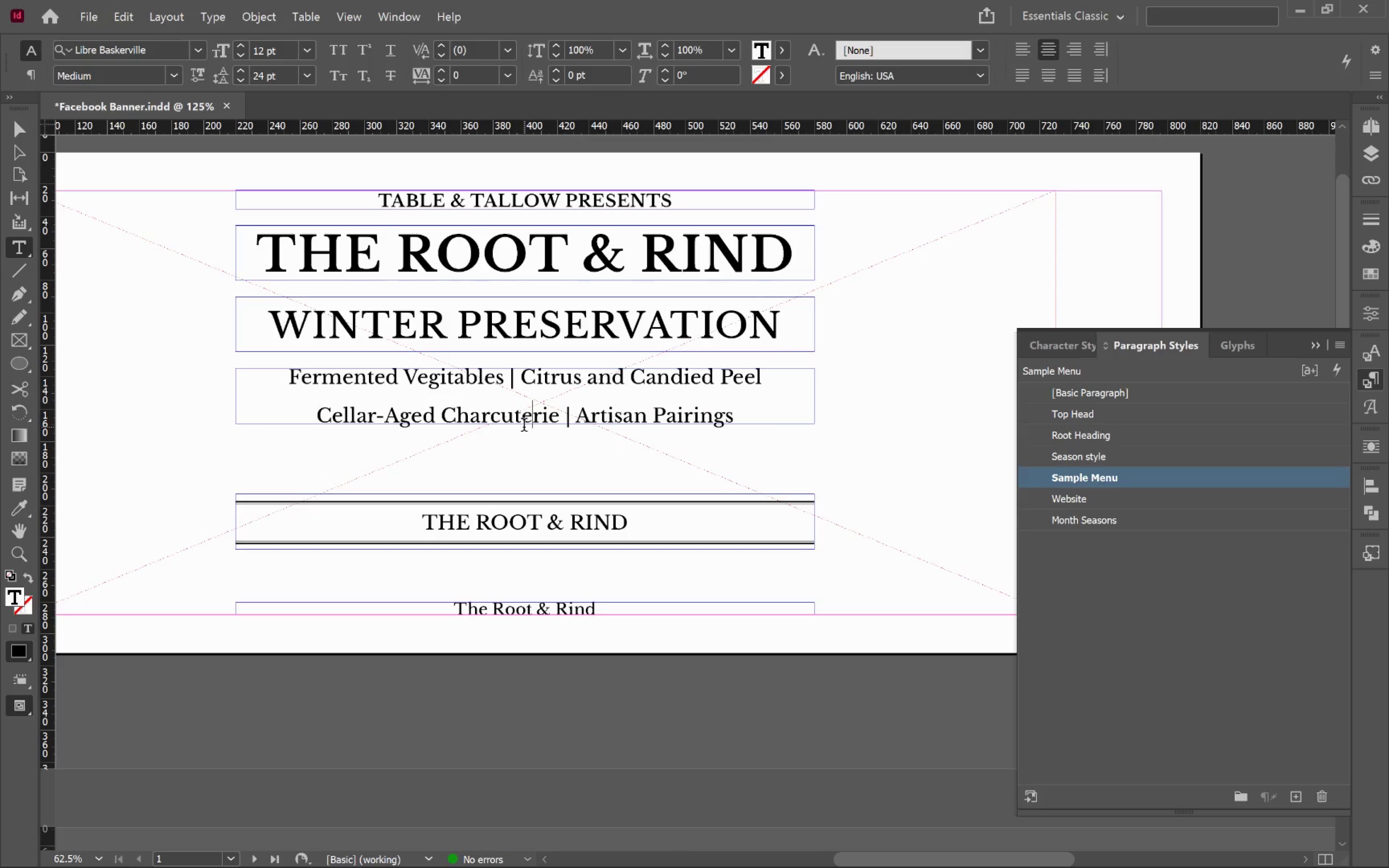 
key(Control+ControlLeft)
 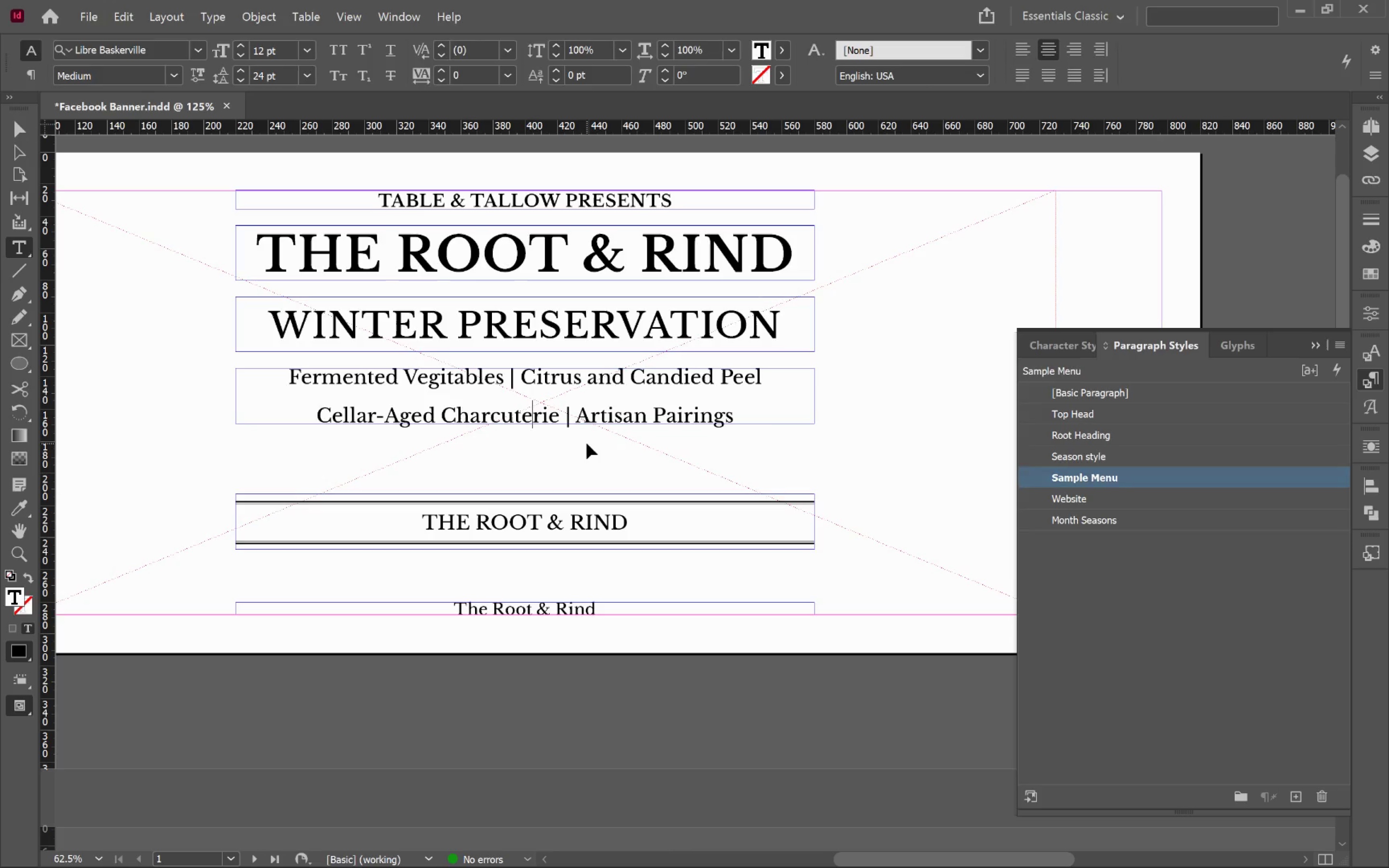 
left_click([586, 443])
 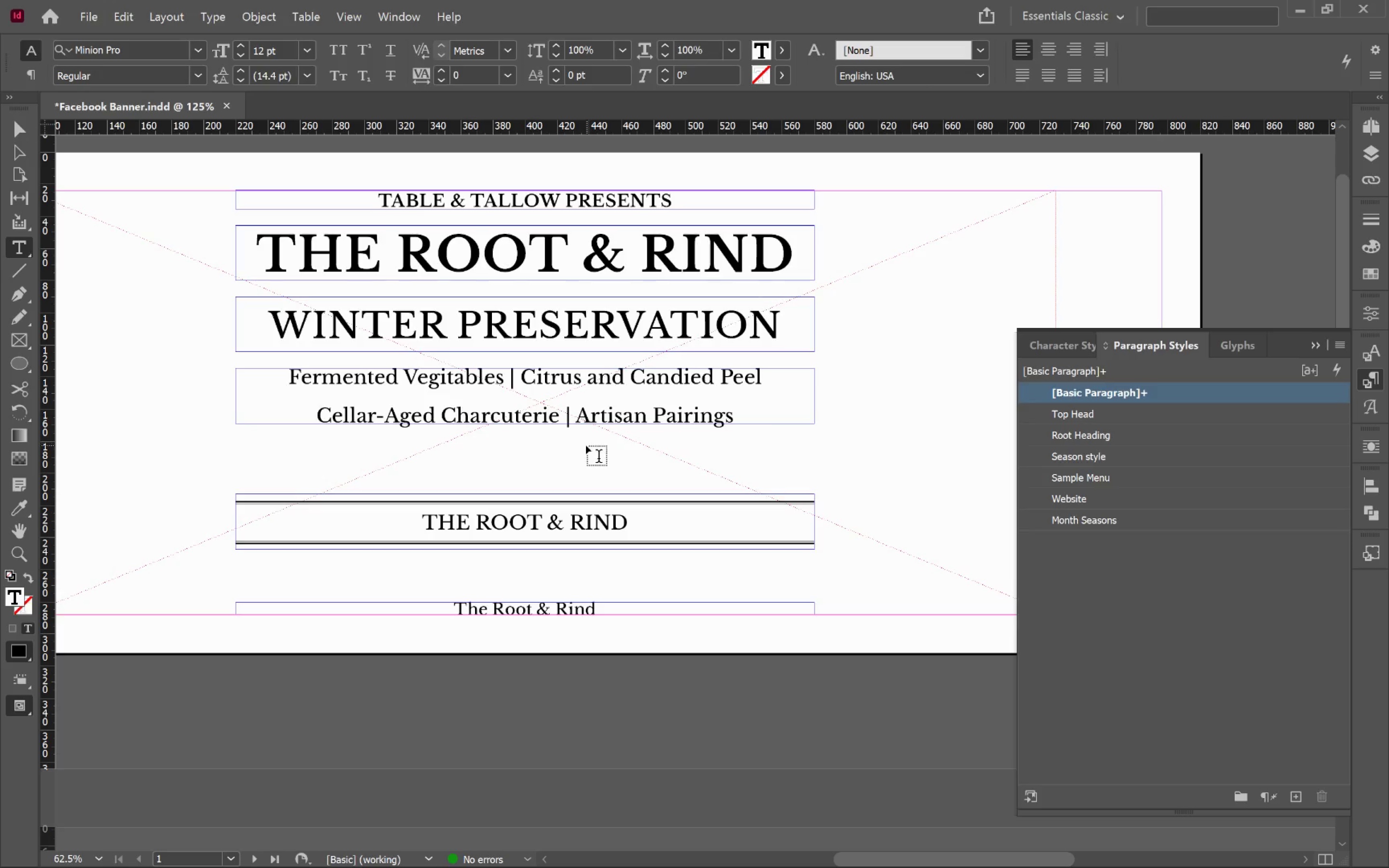 
key(V)
 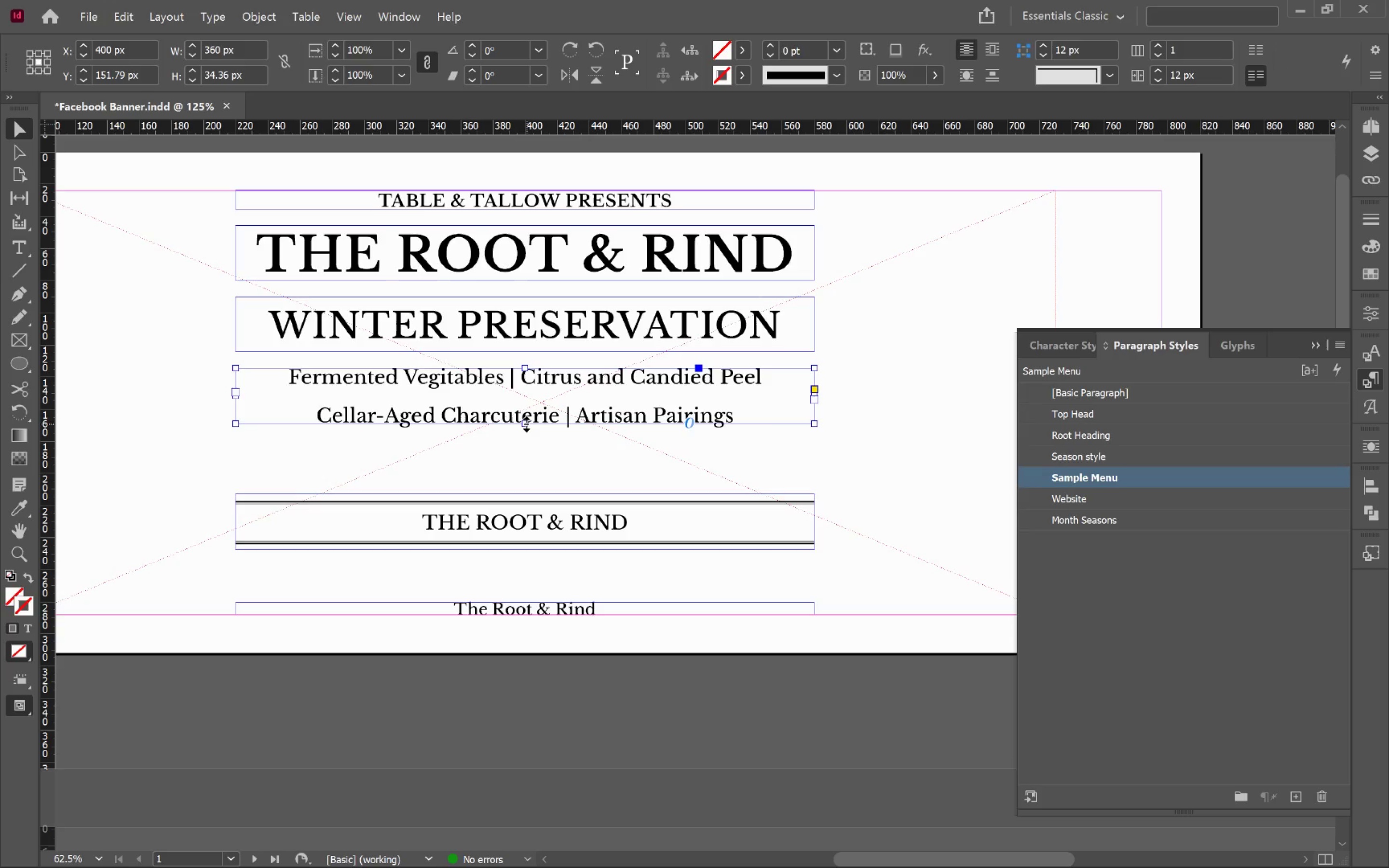 
double_click([526, 424])
 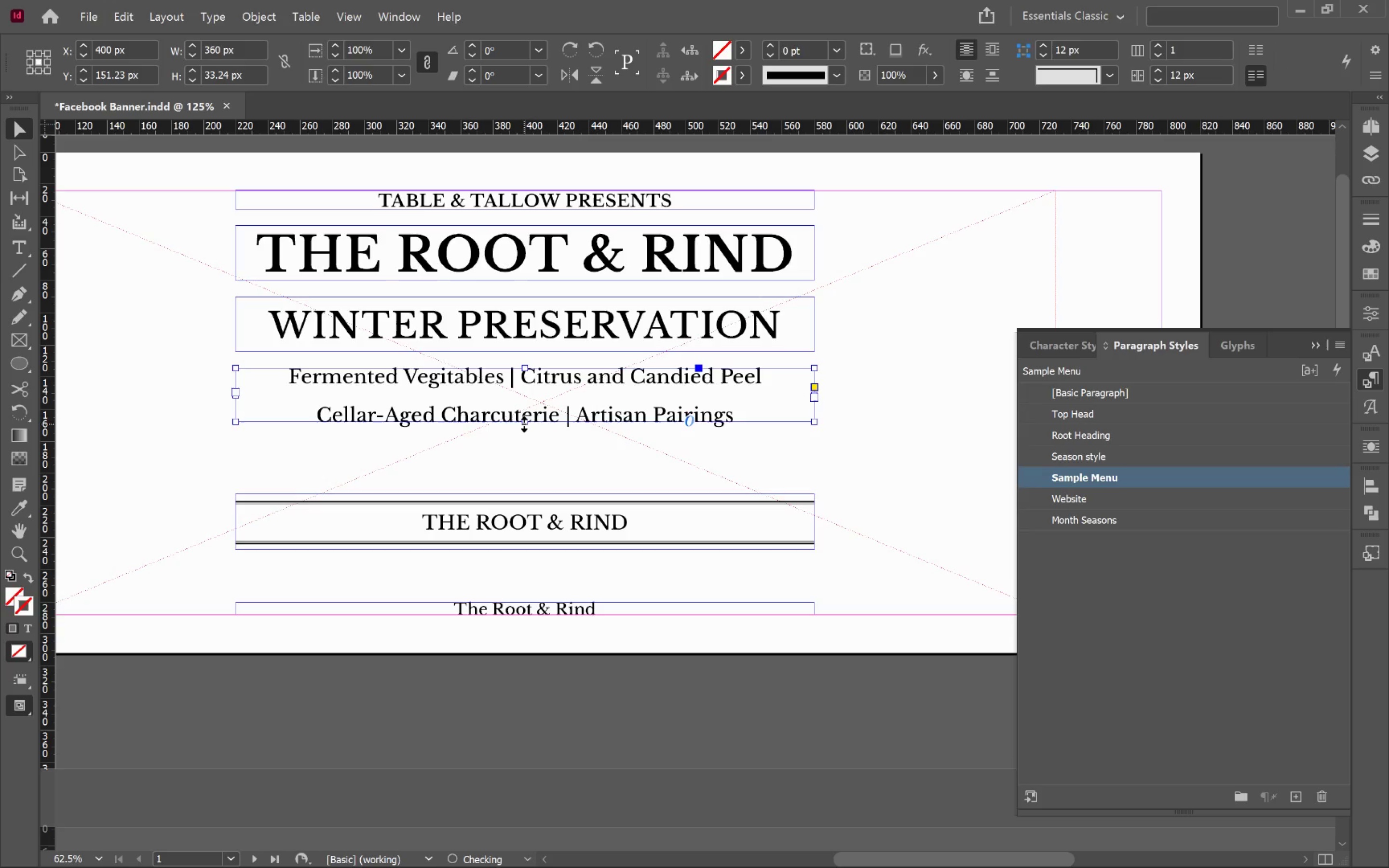 
left_click_drag(start_coordinate=[525, 424], to_coordinate=[529, 437])
 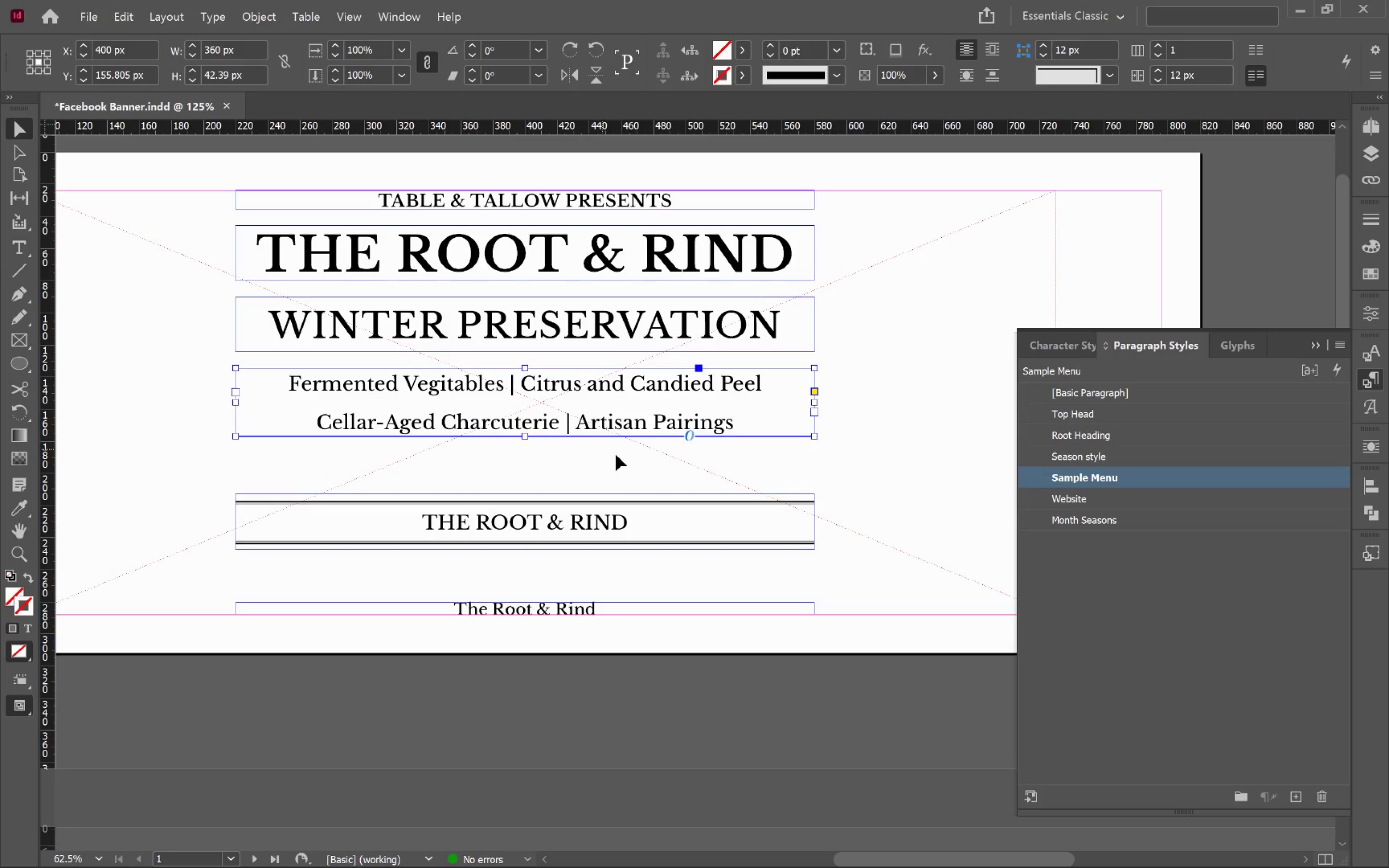 
left_click([856, 461])
 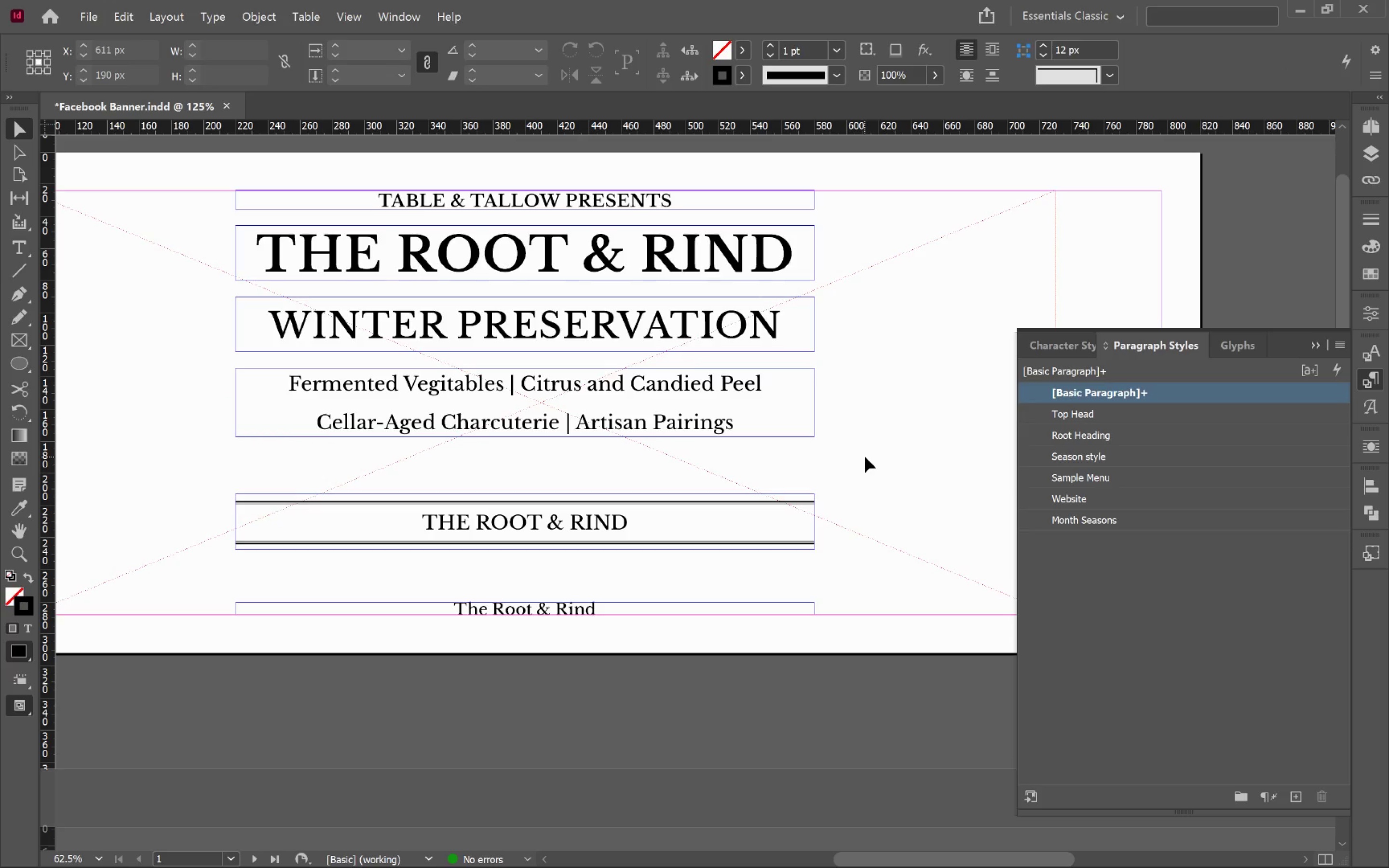 
hold_key(key=AltLeft, duration=0.33)
 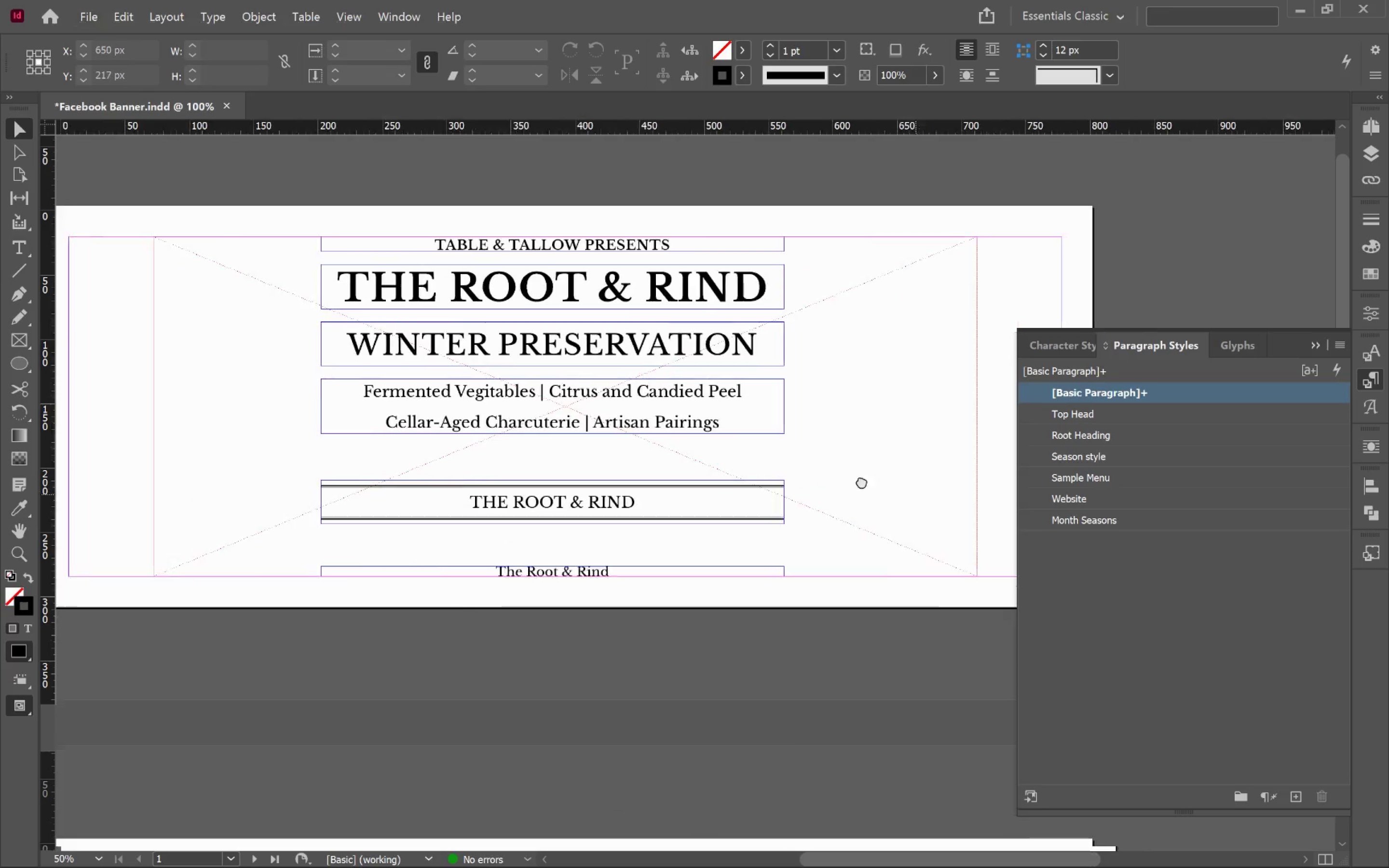 
hold_key(key=Space, duration=1.52)
 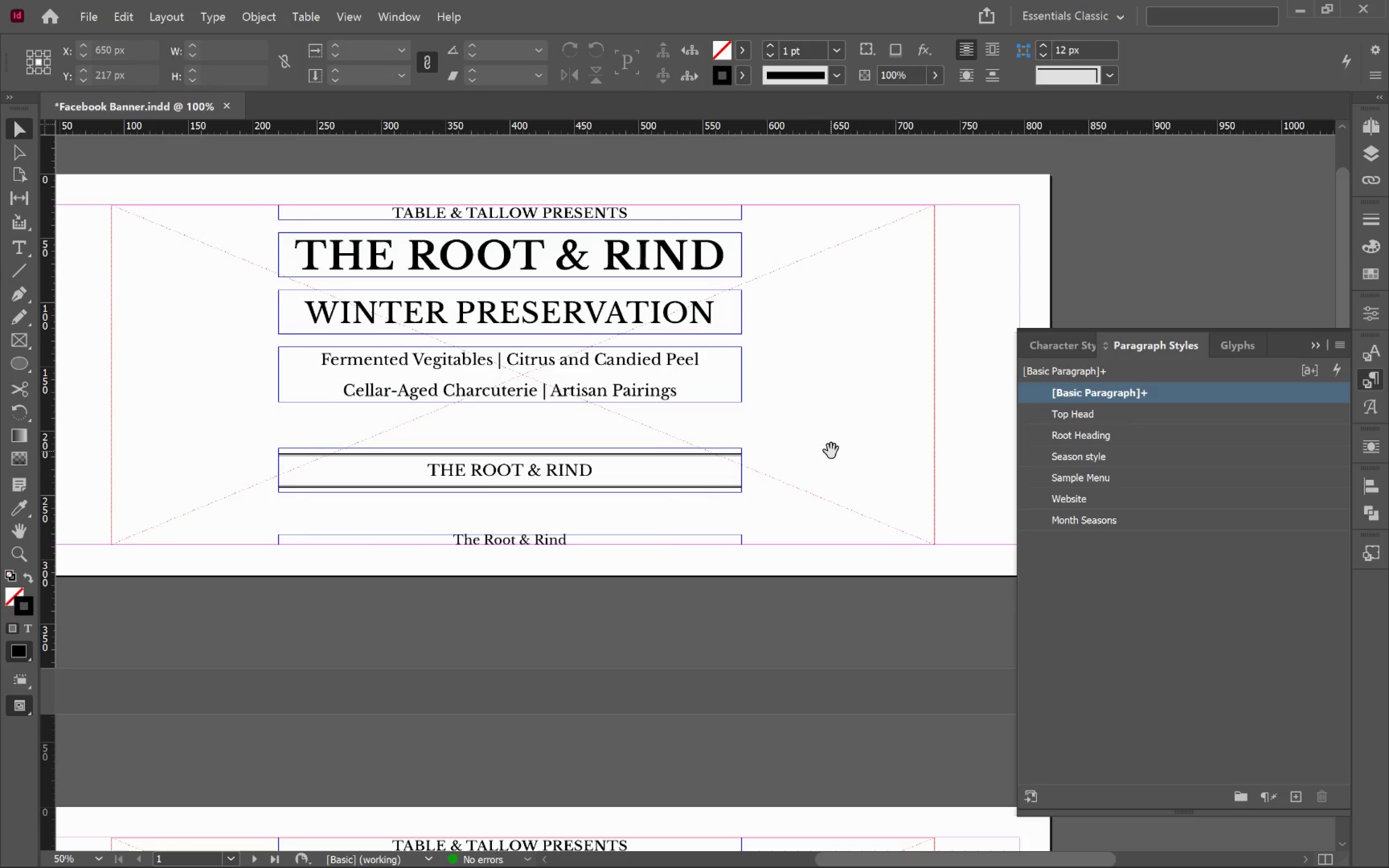 
scroll: coordinate [869, 471], scroll_direction: down, amount: 1.0
 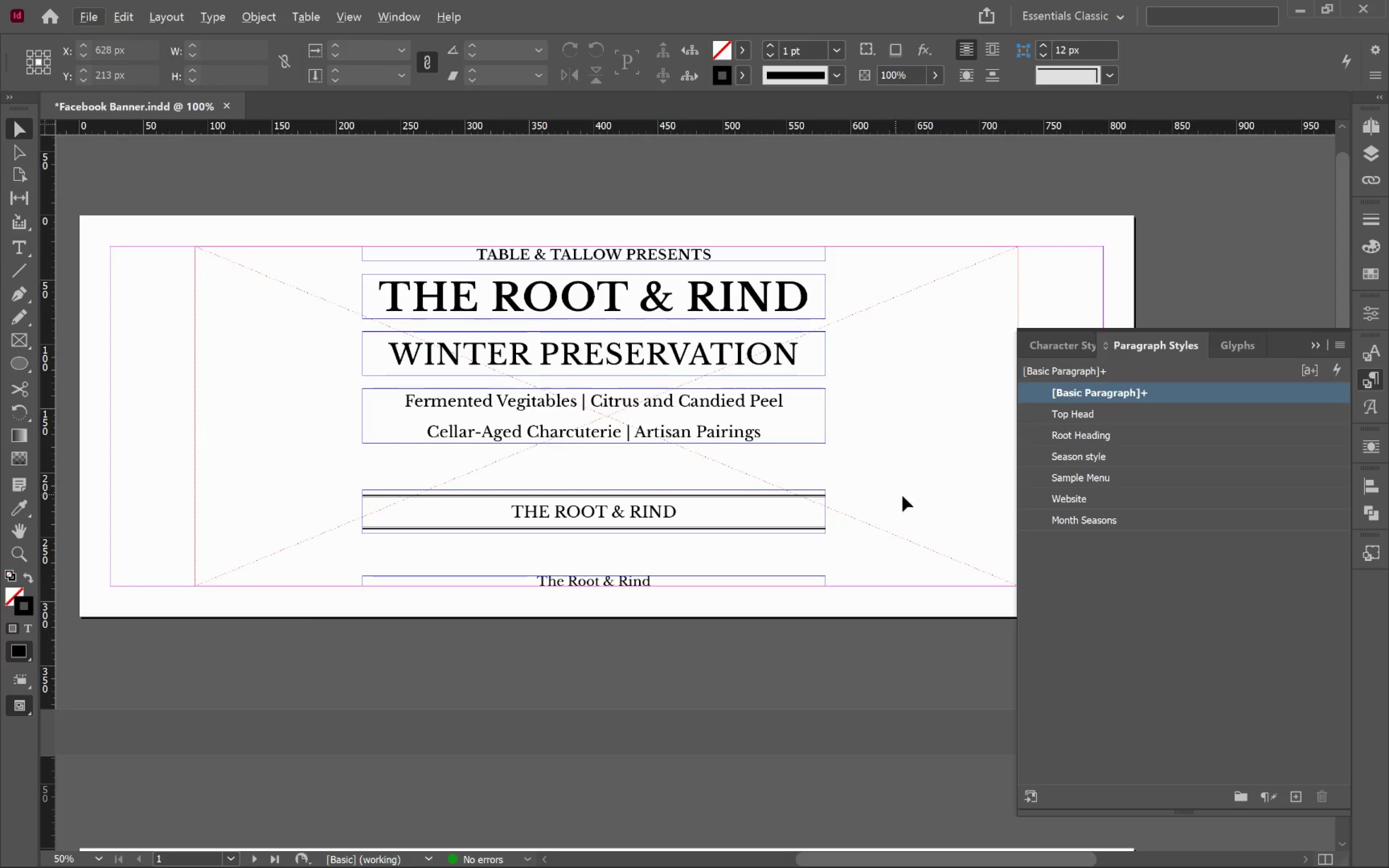 
left_click_drag(start_coordinate=[915, 493], to_coordinate=[831, 451])
 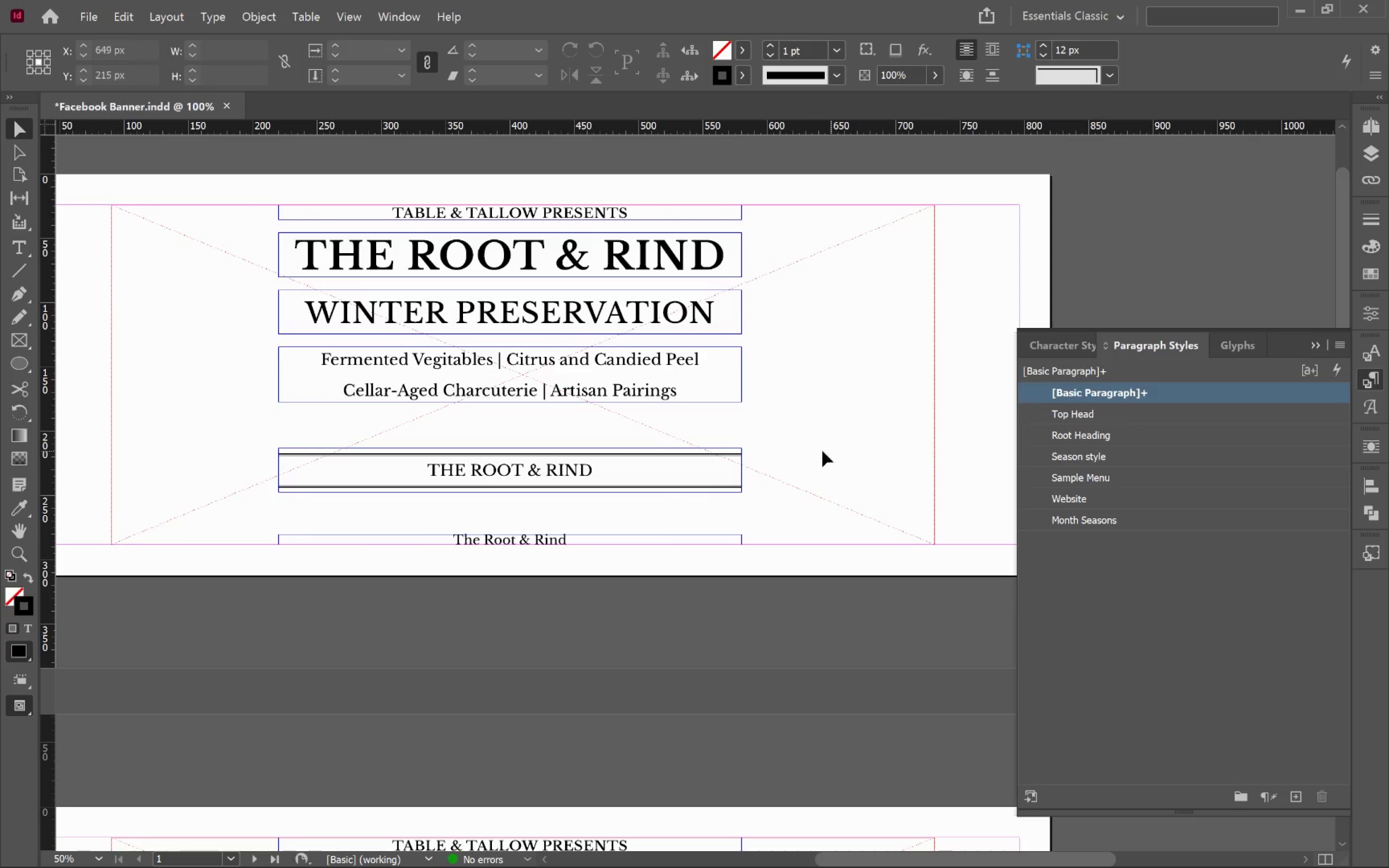 
hold_key(key=Space, duration=0.41)
 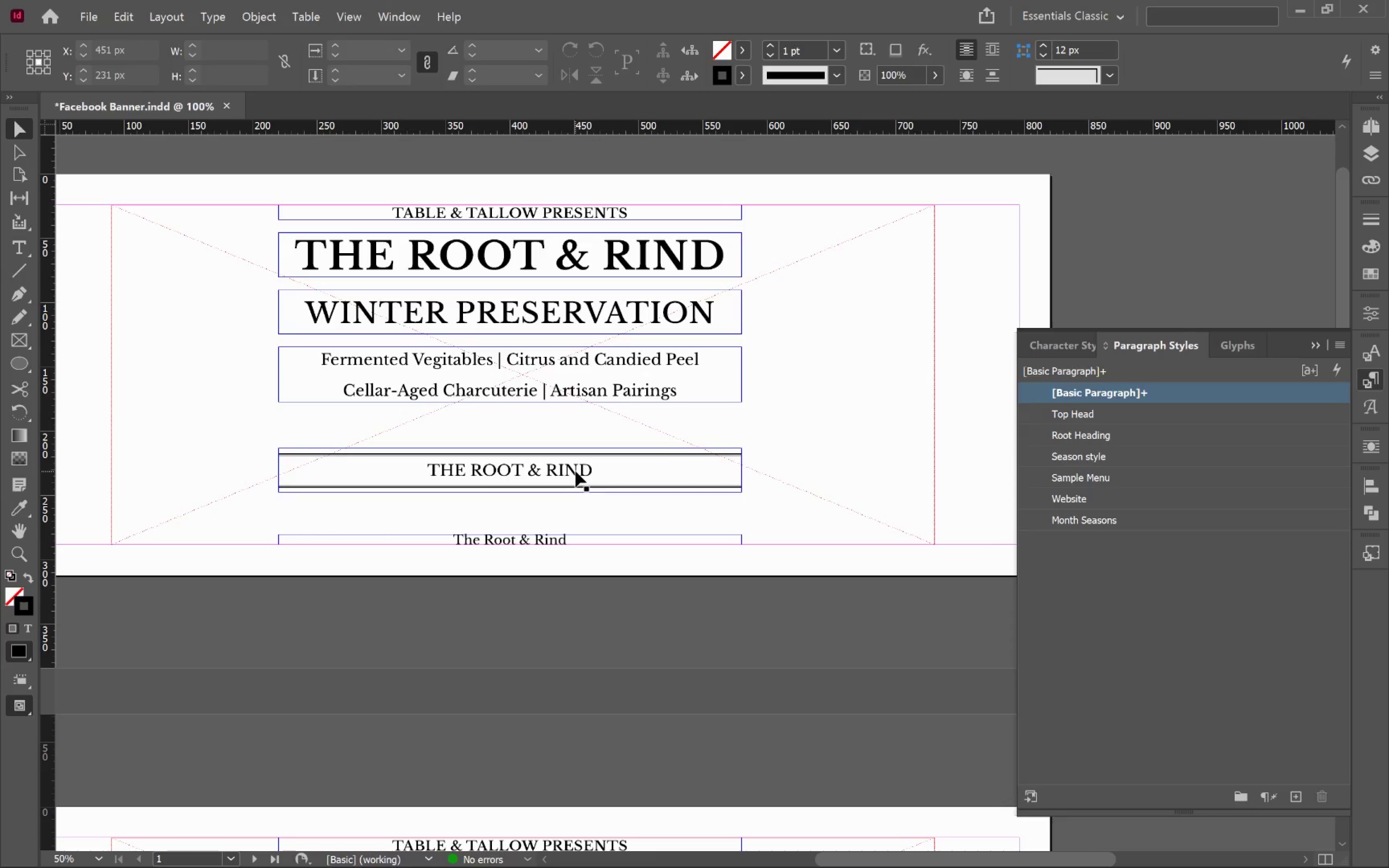 
double_click([575, 471])
 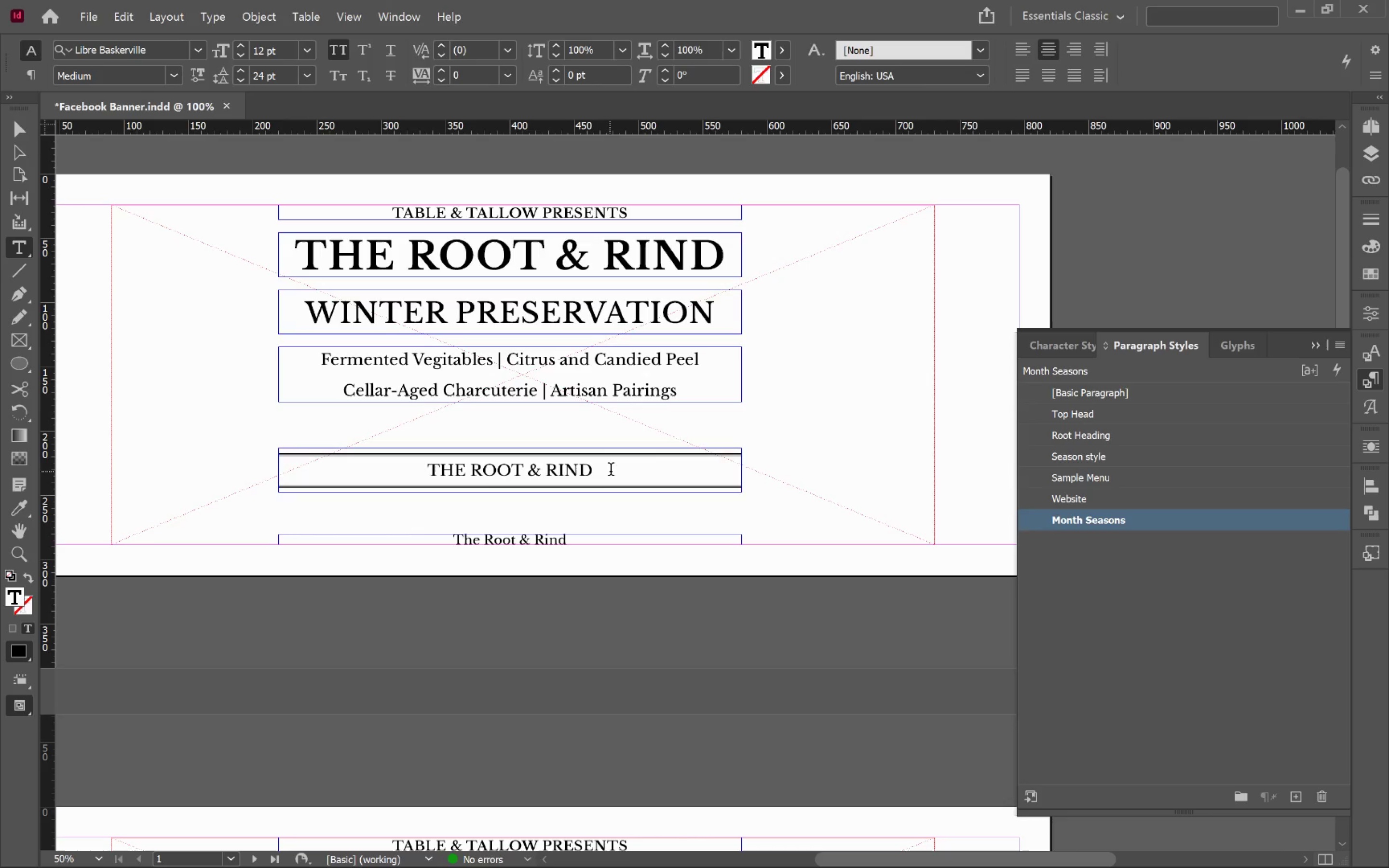 
left_click_drag(start_coordinate=[611, 471], to_coordinate=[470, 467])
 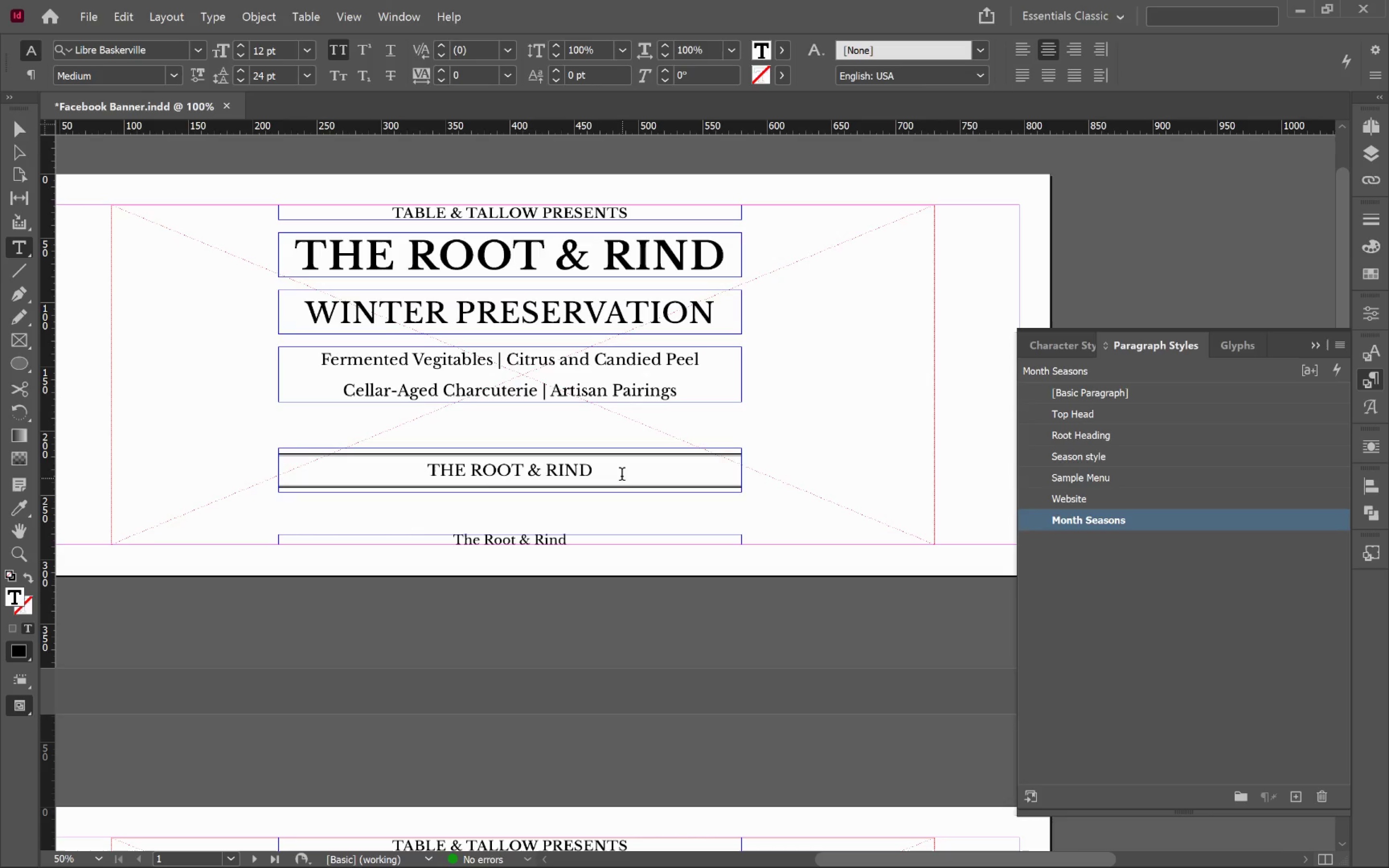 
left_click([620, 473])
 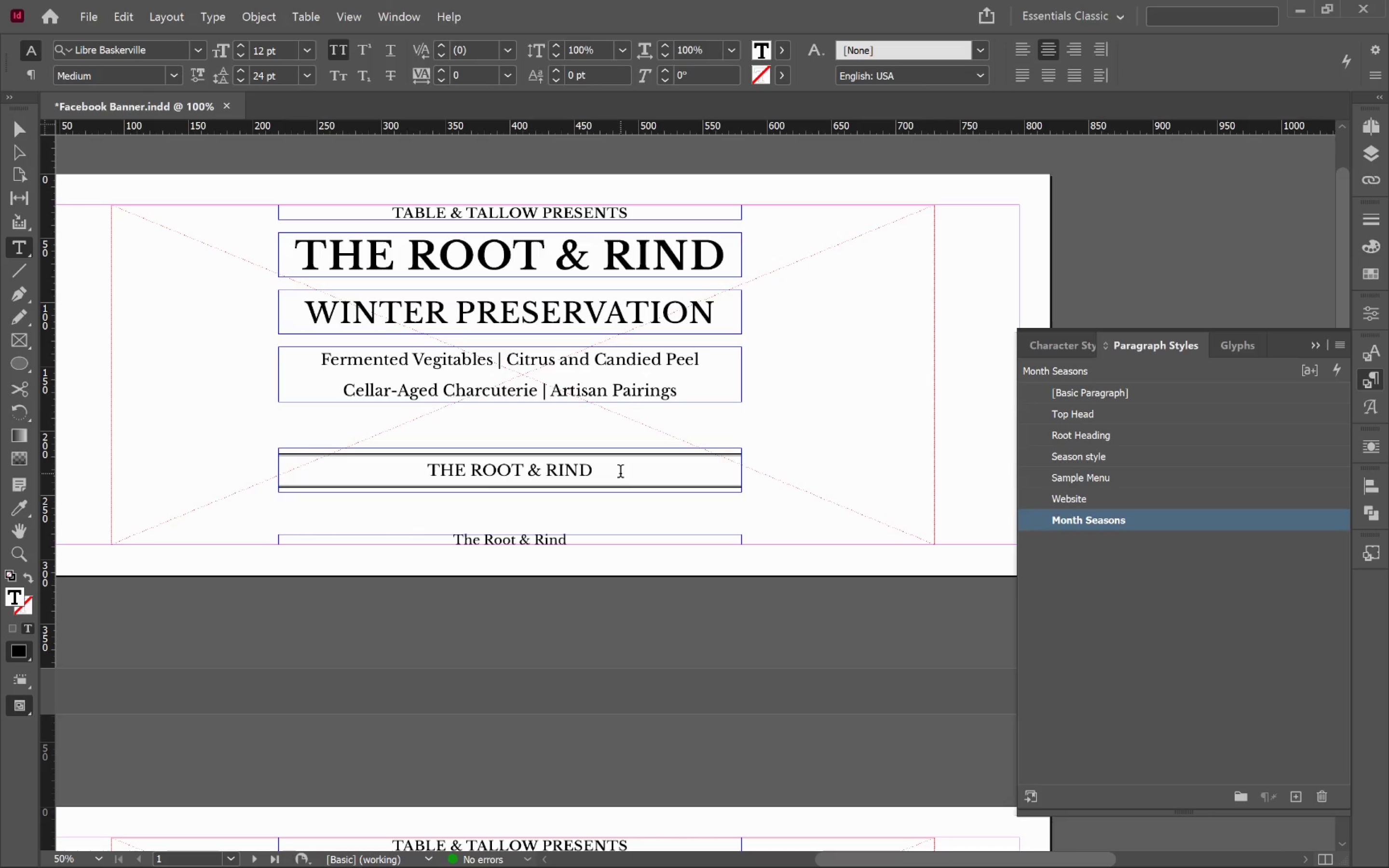 
key(Control+A)
 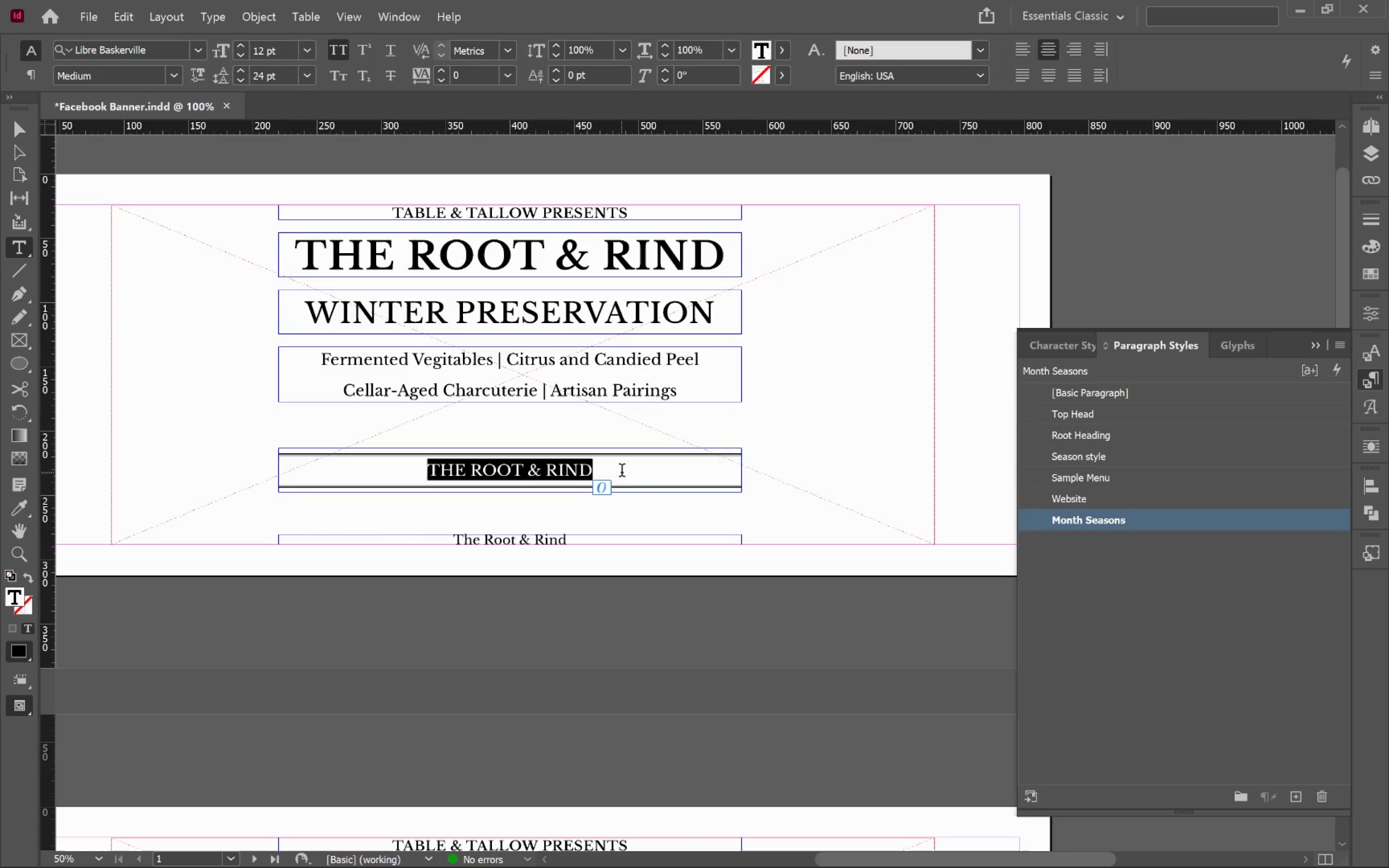 
type(December - February)
 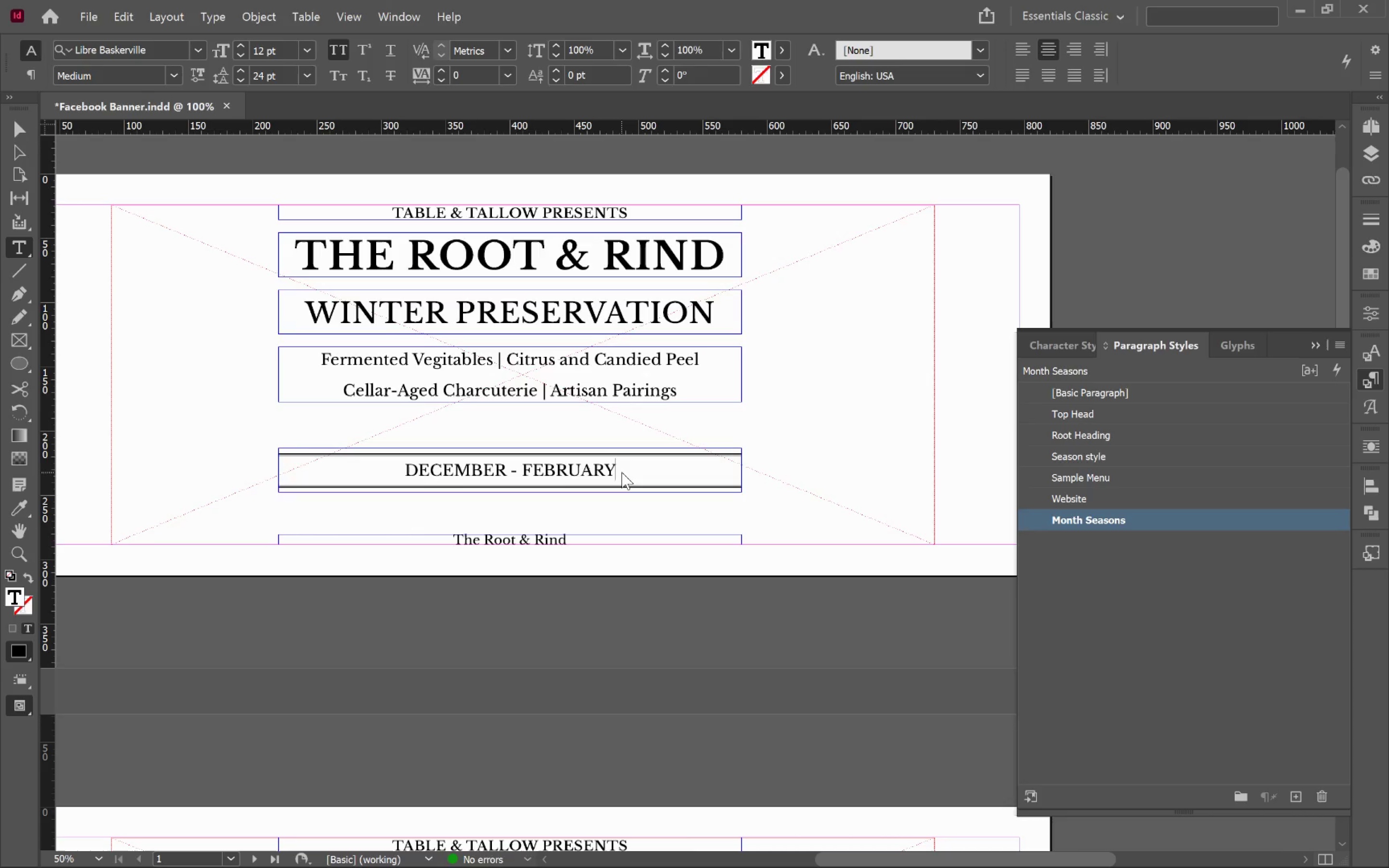 
key(Control+ControlLeft)
 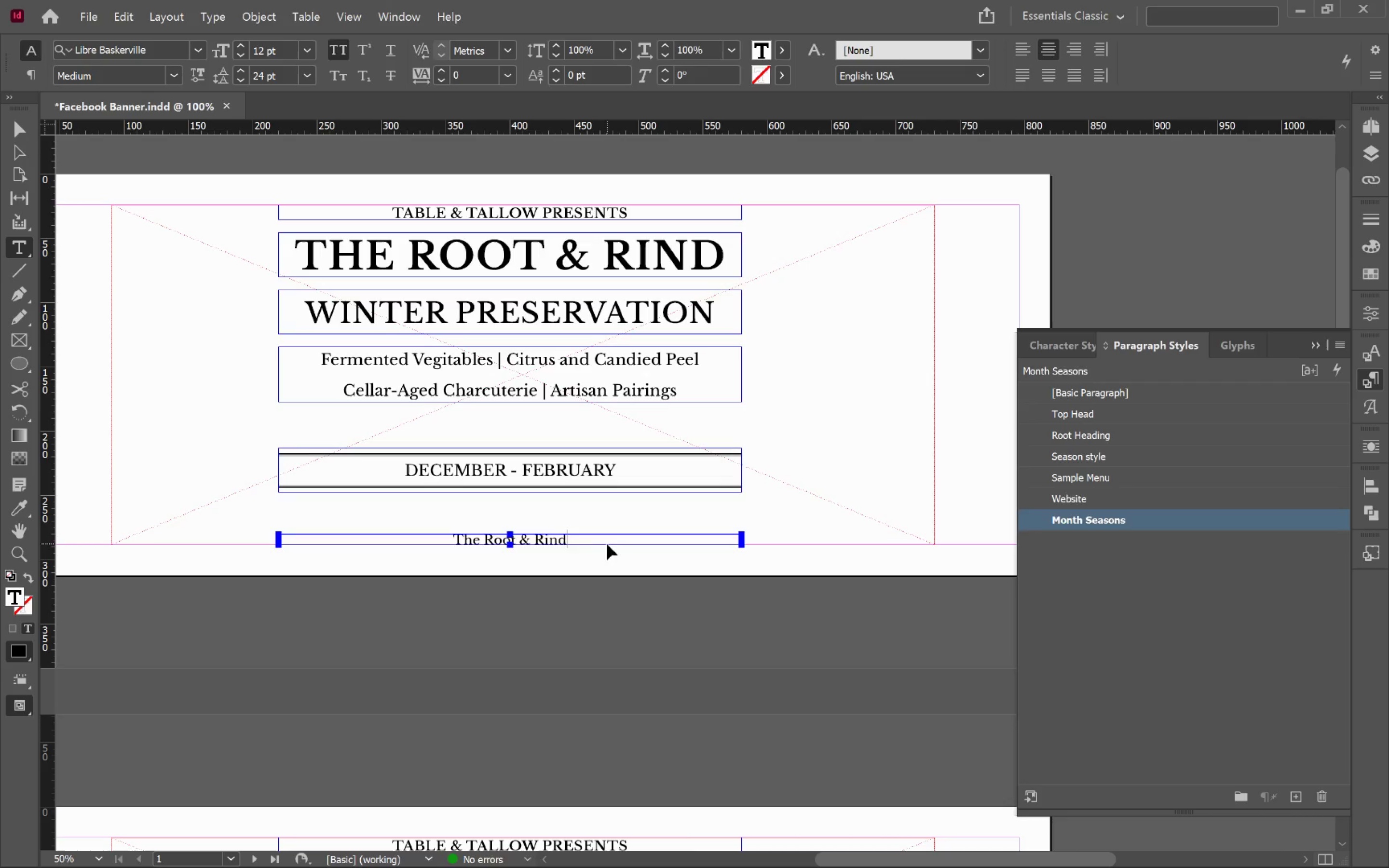 
key(Control+A)
 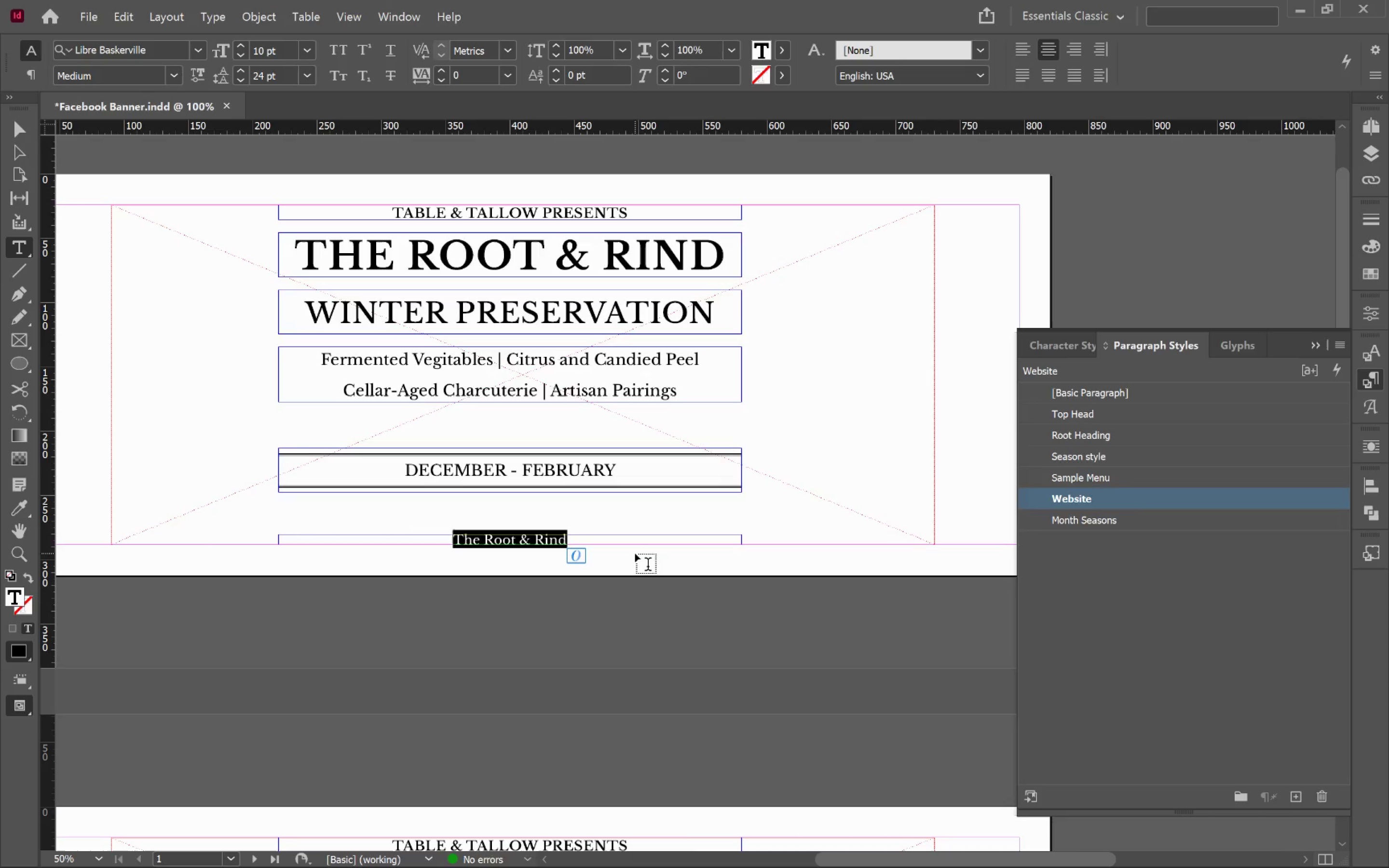 
wait(10.19)
 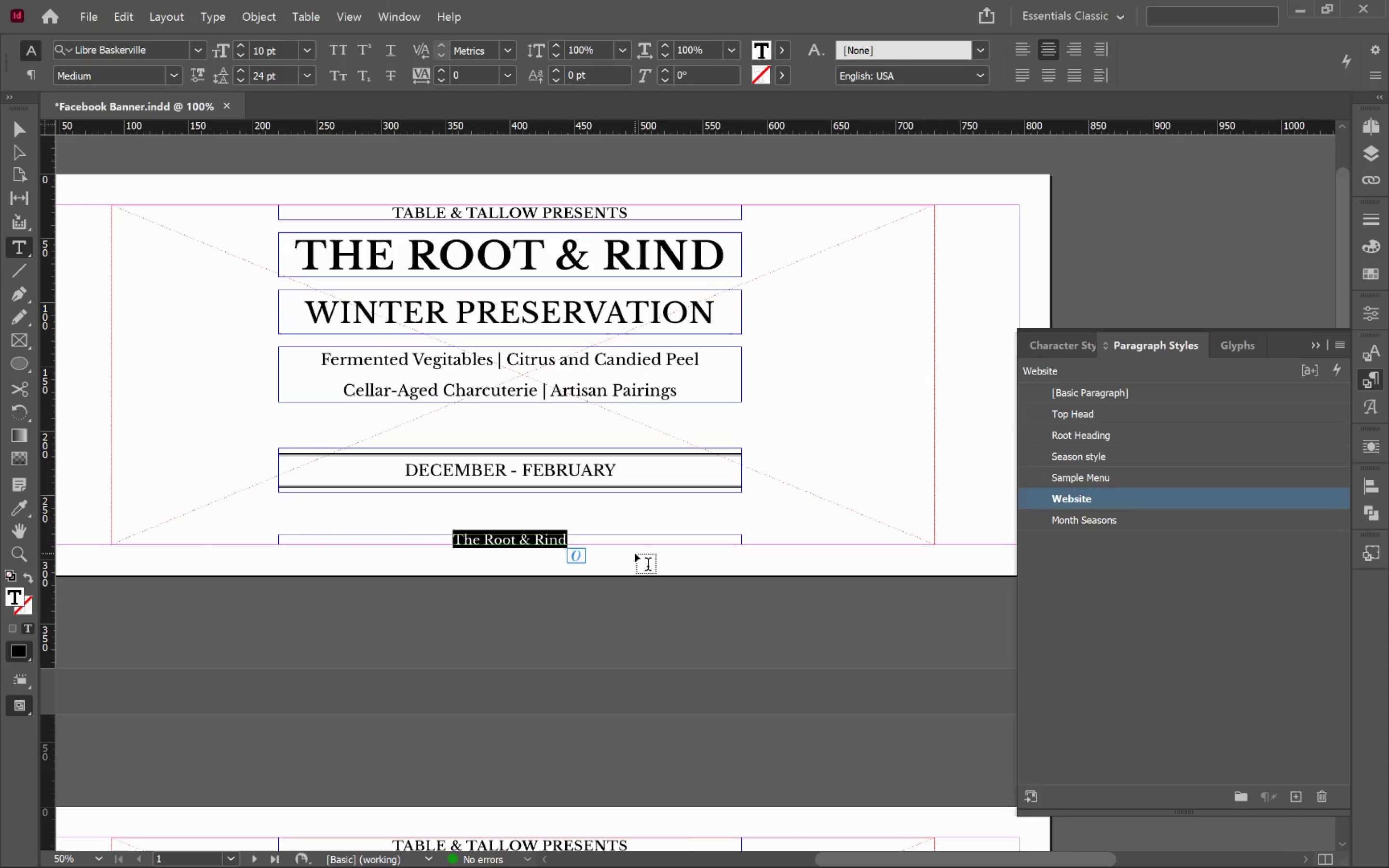 
type(tableandtallowroots.com)
 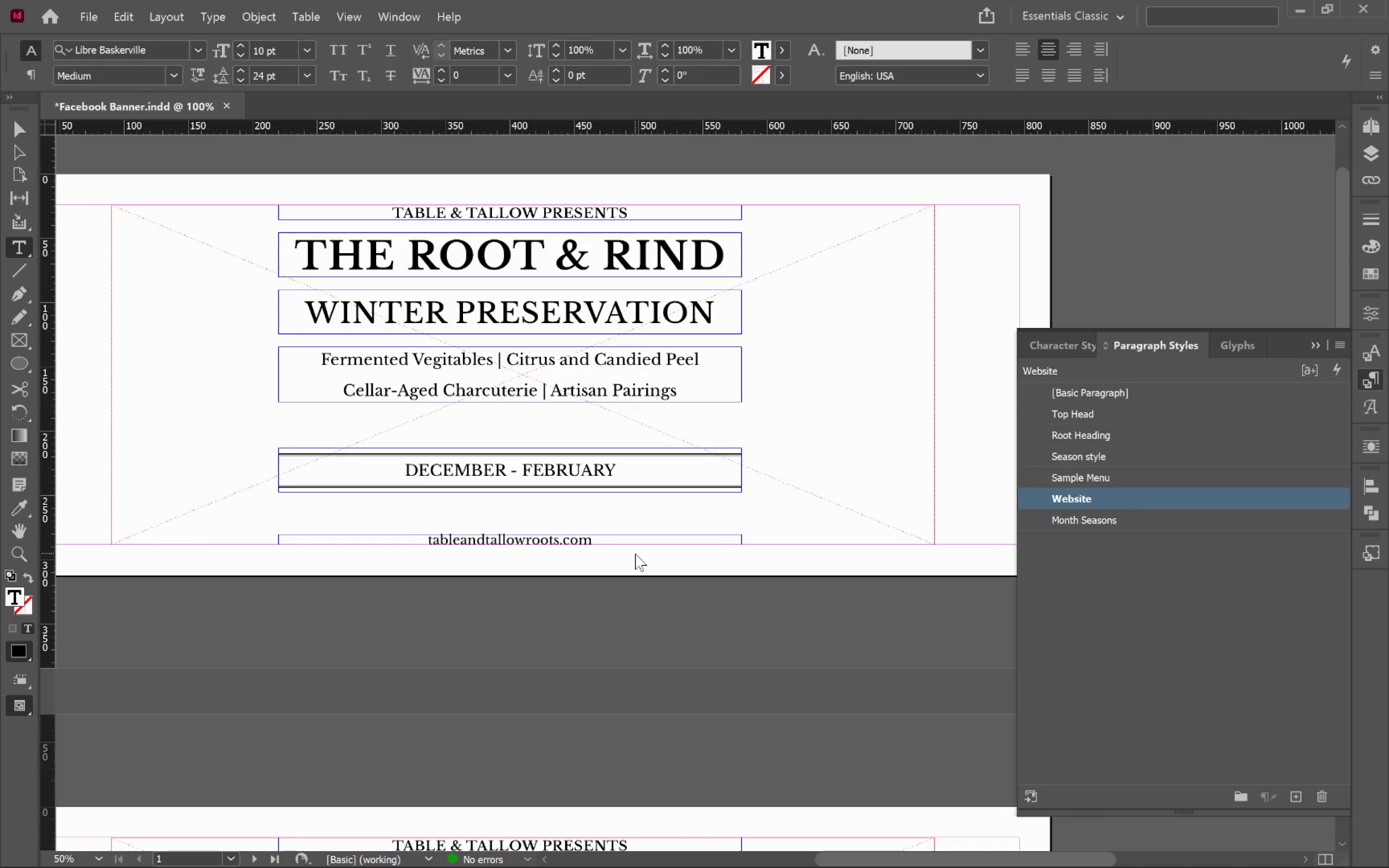 
hold_key(key=ControlLeft, duration=0.58)
double_click([801, 523])
 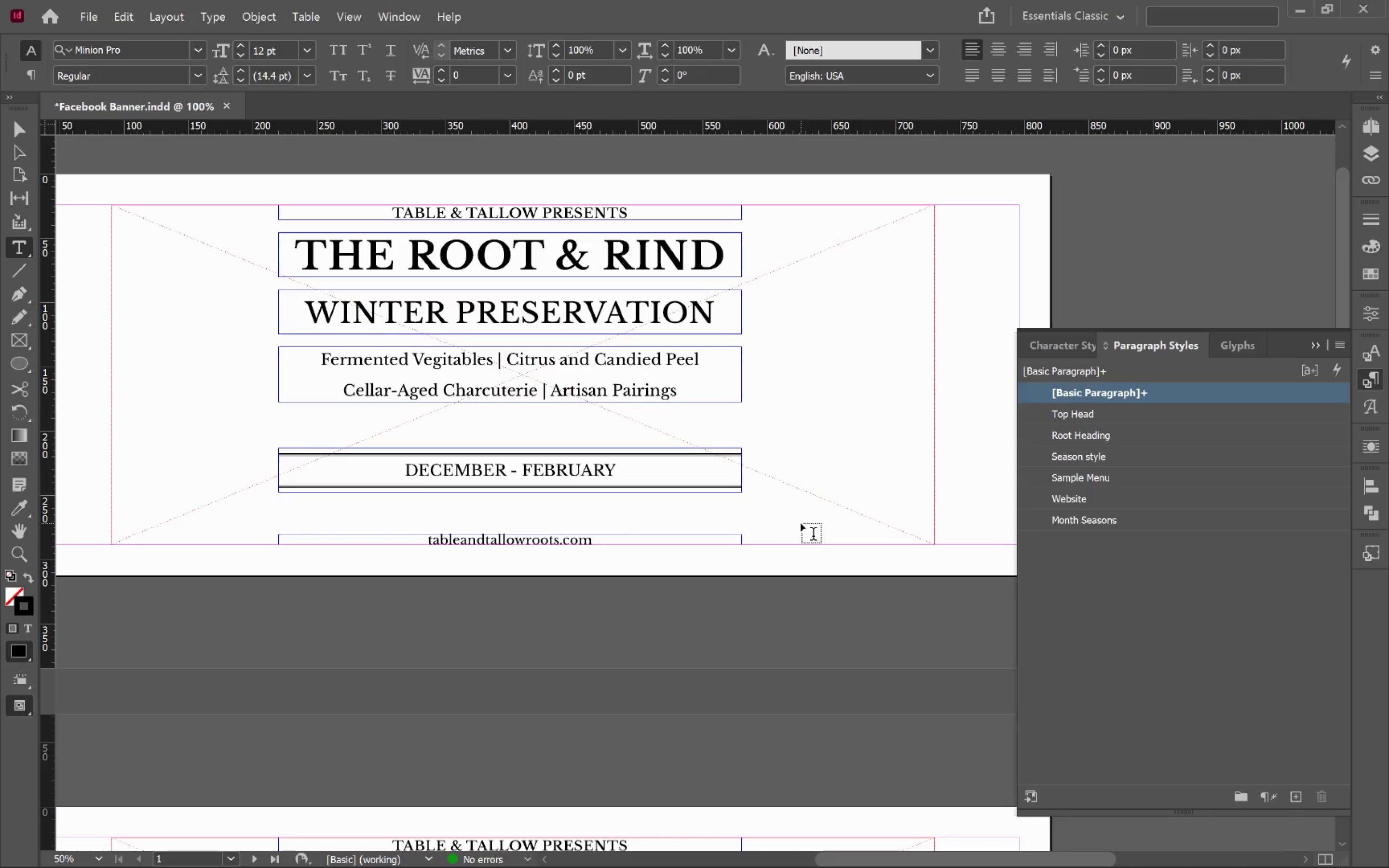 
hold_key(key=ControlLeft, duration=0.58)
left_click([801, 524])
 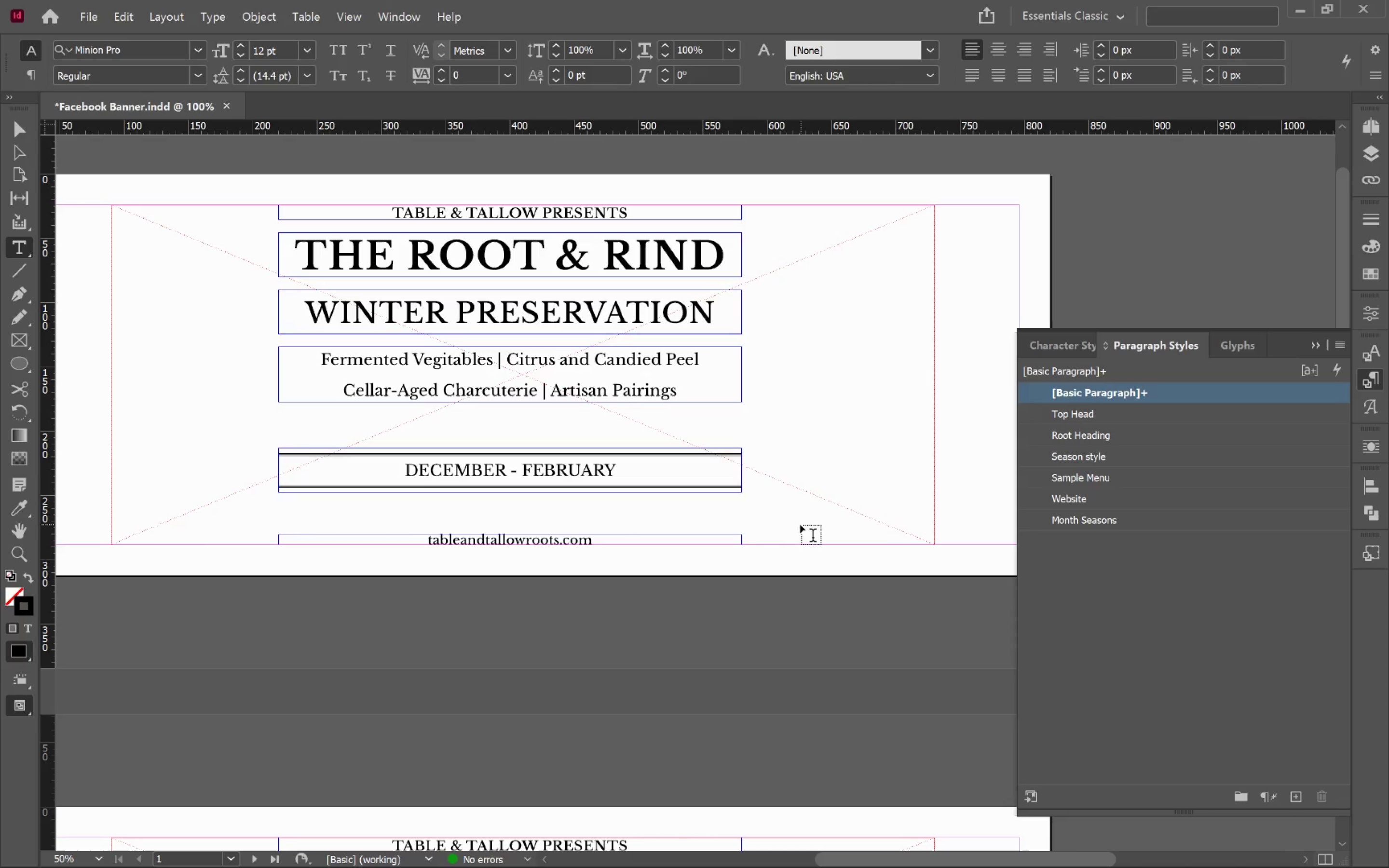 
key(V)
 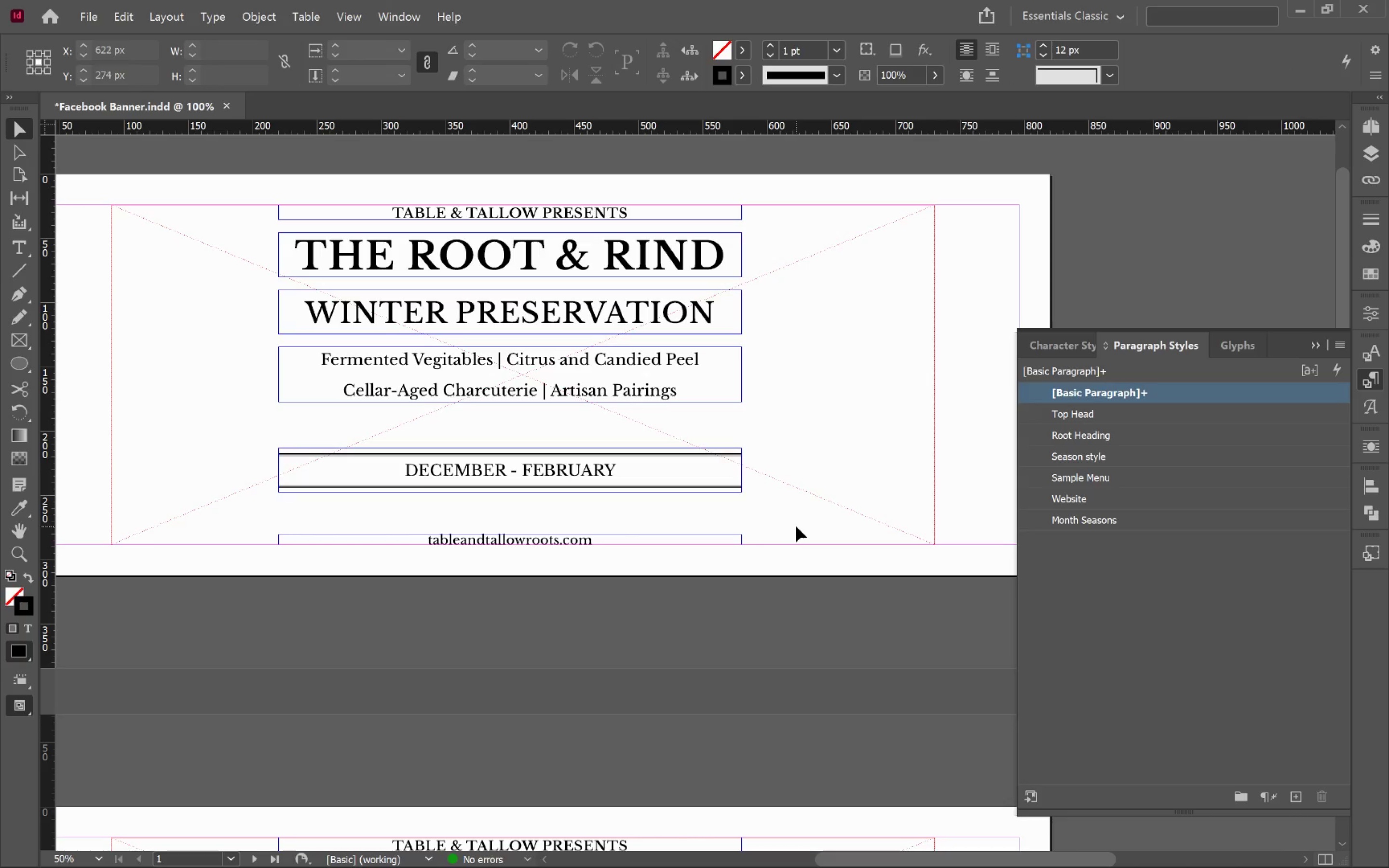 
left_click([796, 526])
 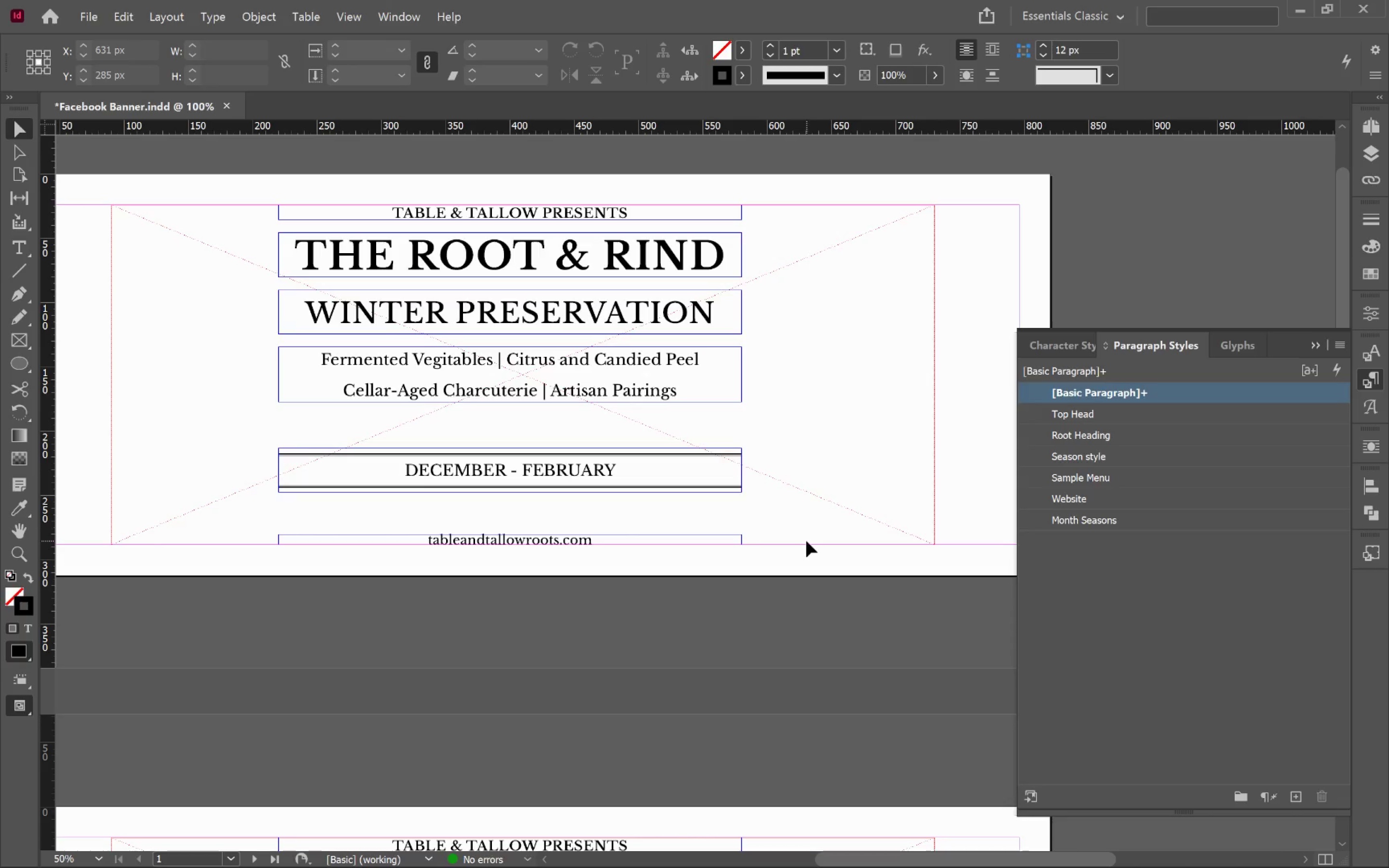 
key(W)
 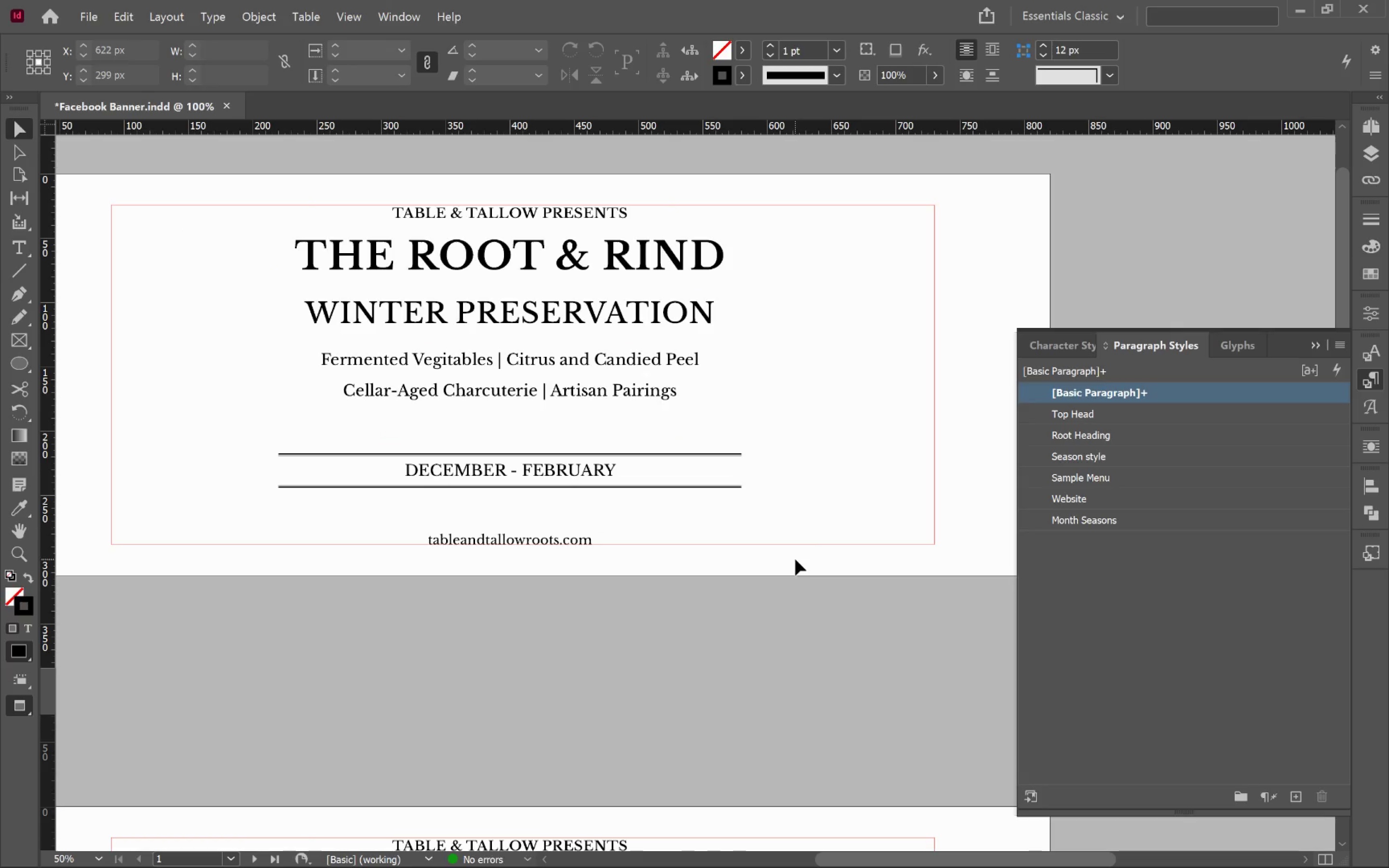 
left_click([583, 310])
 